 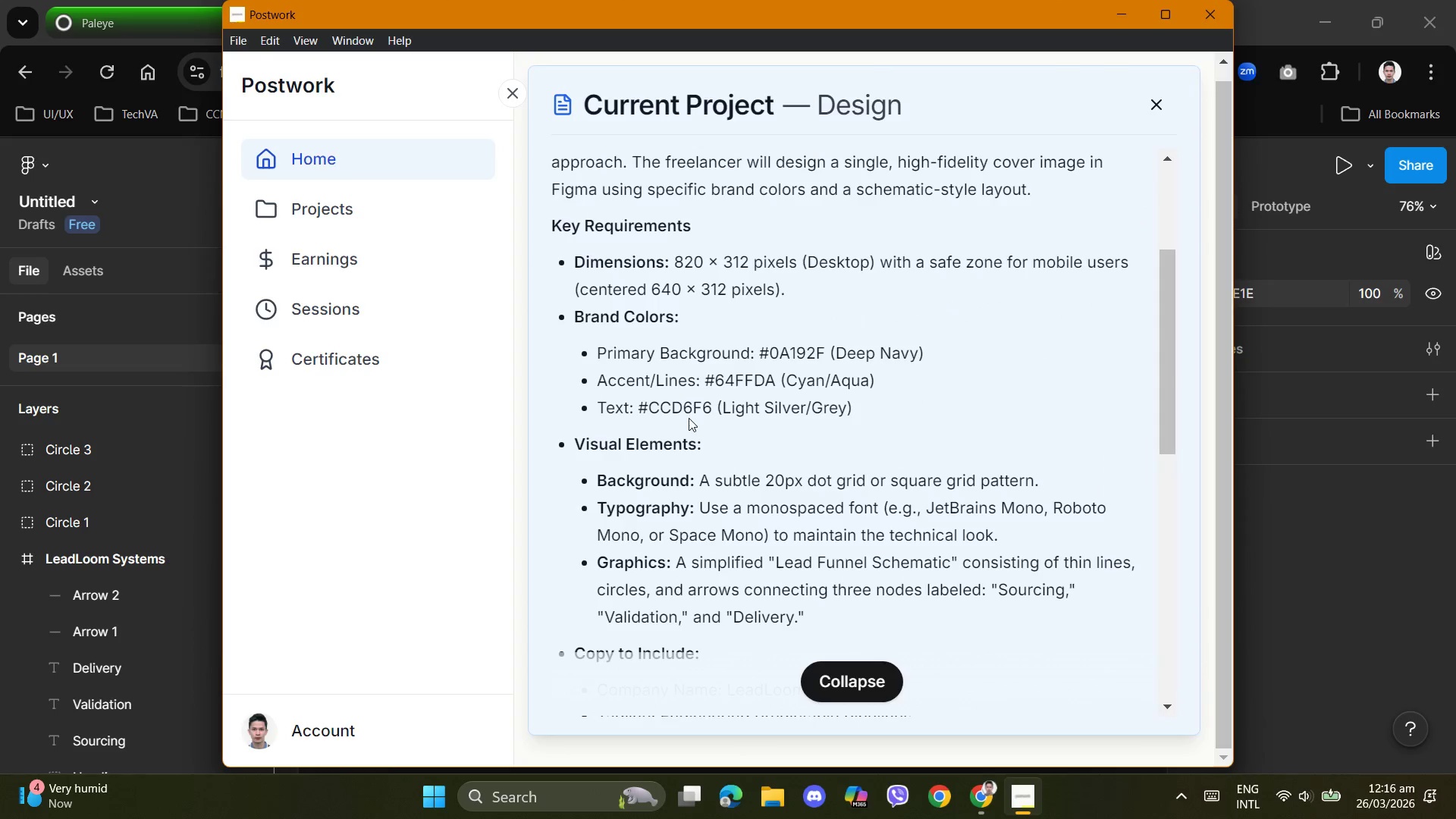 
left_click([1089, 807])
 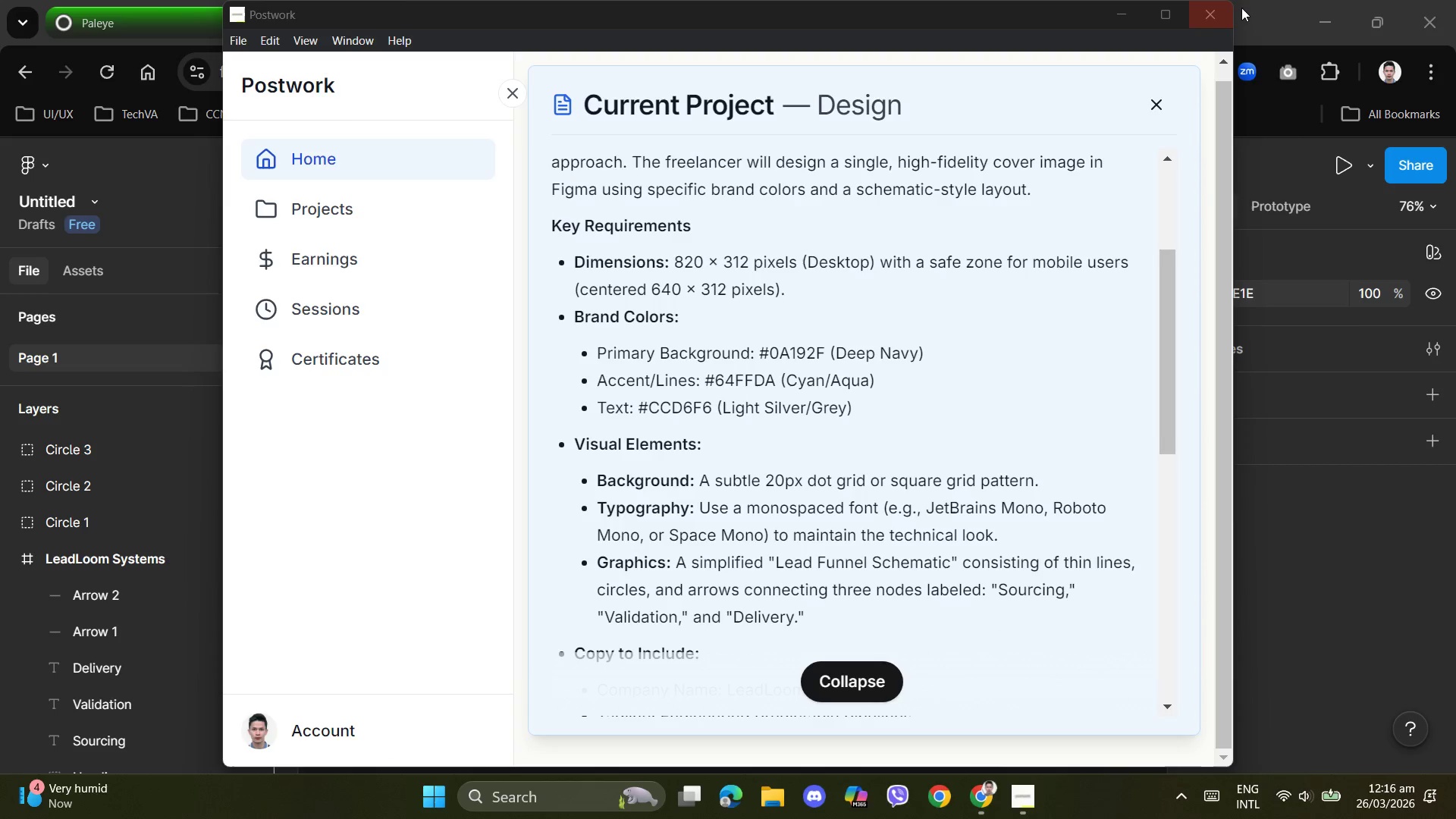 
left_click([1257, 8])
 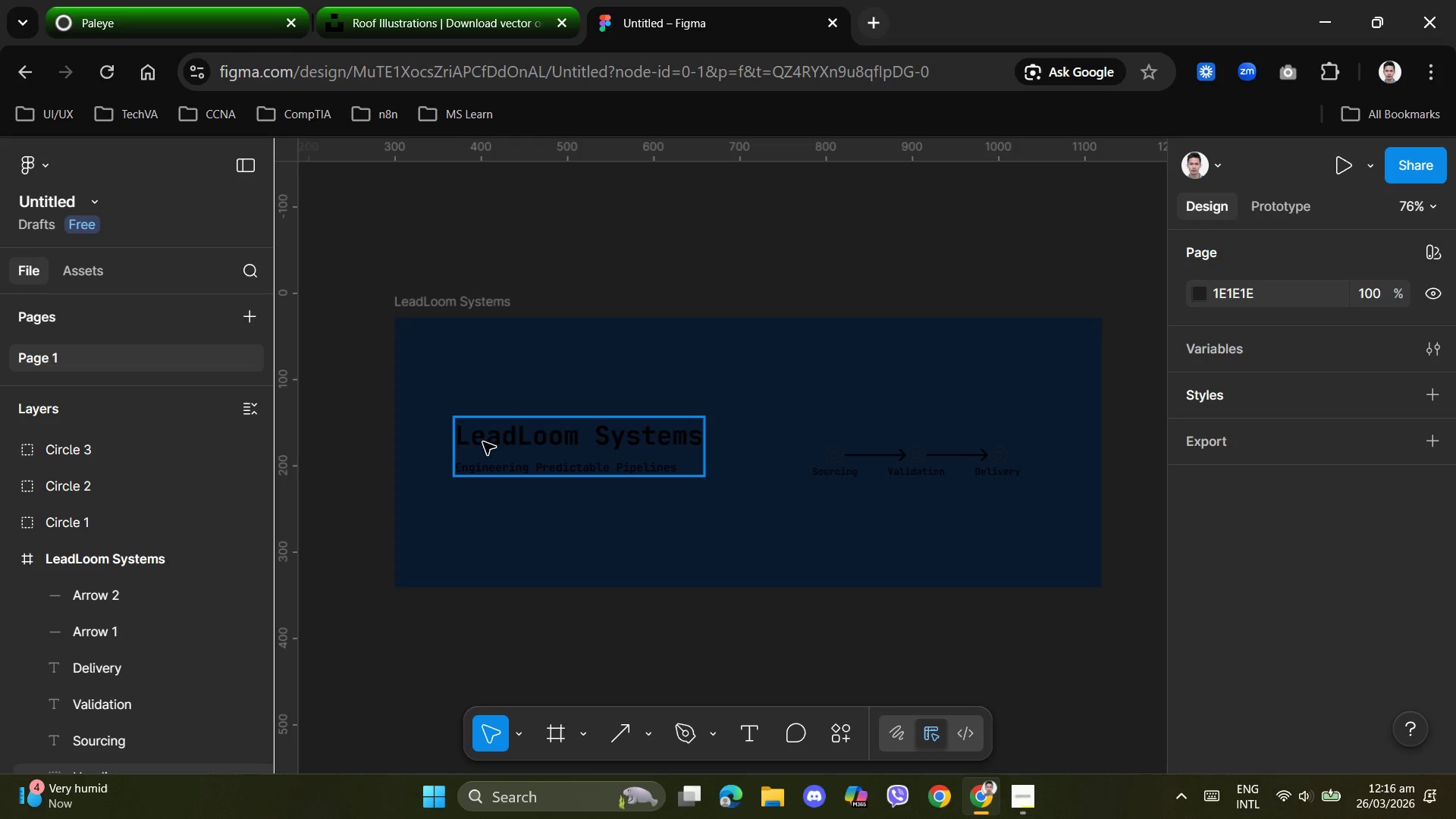 
left_click([483, 442])
 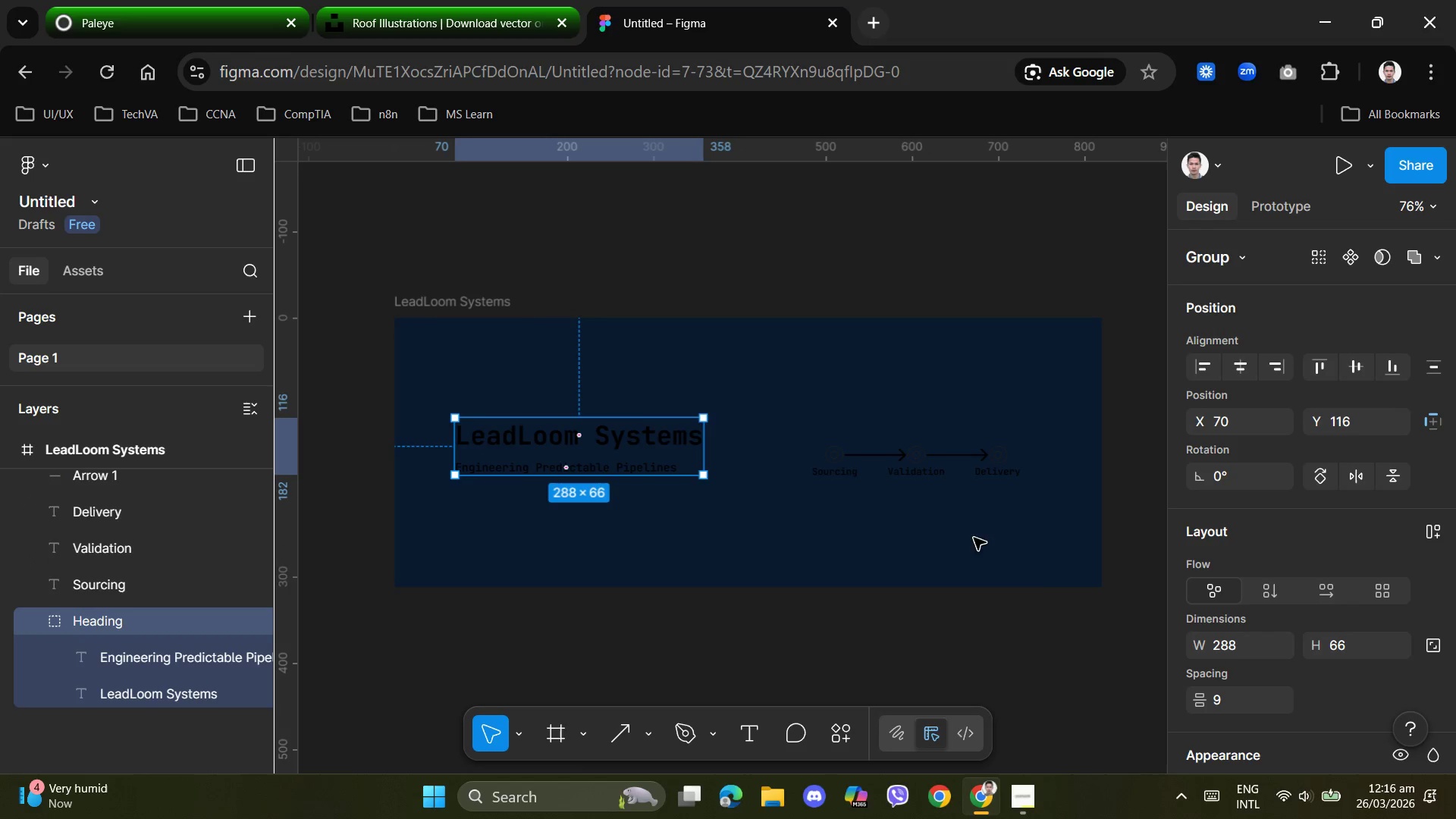 
scroll: coordinate [1297, 665], scroll_direction: down, amount: 8.0
 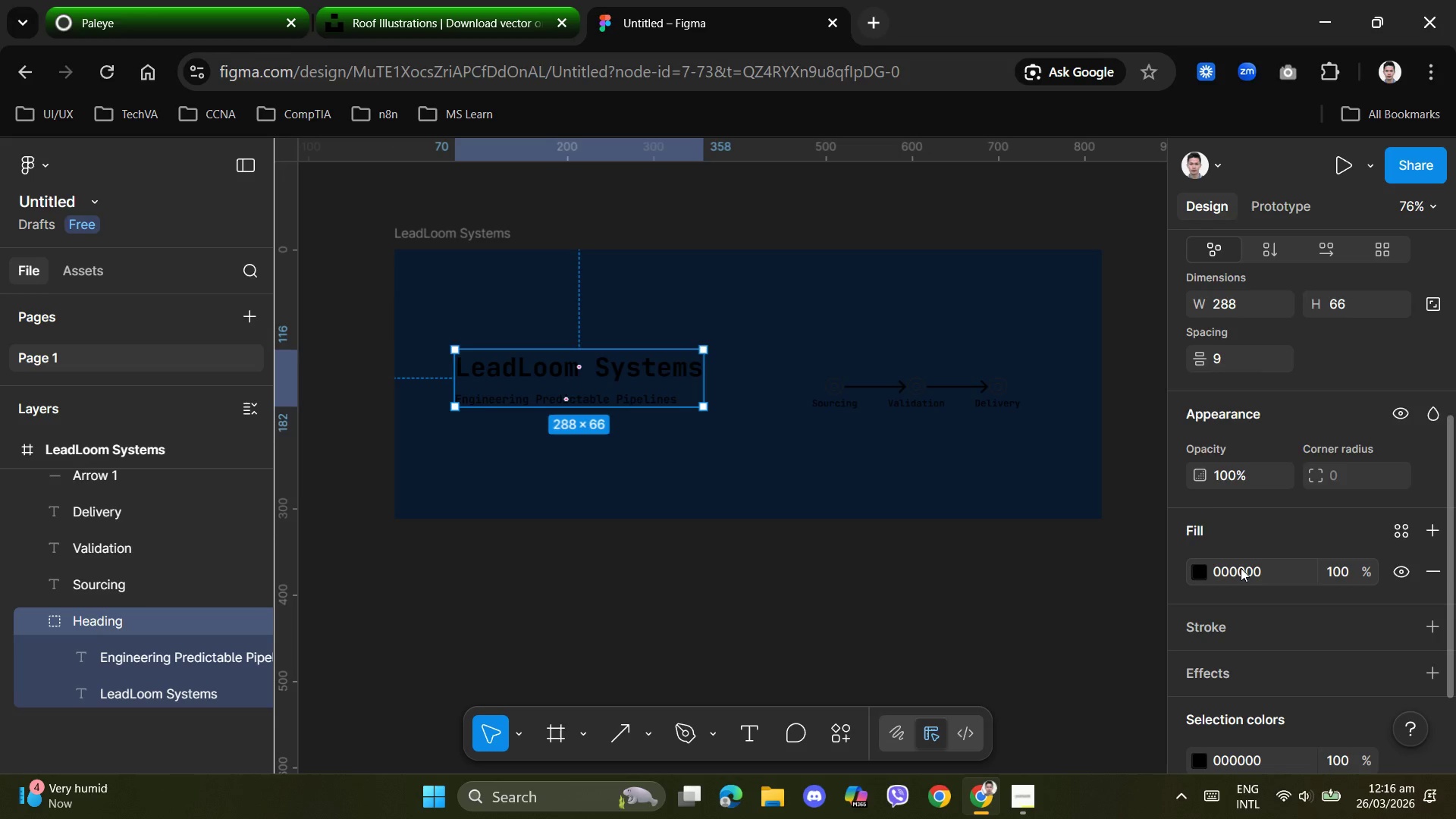 
double_click([1241, 568])
 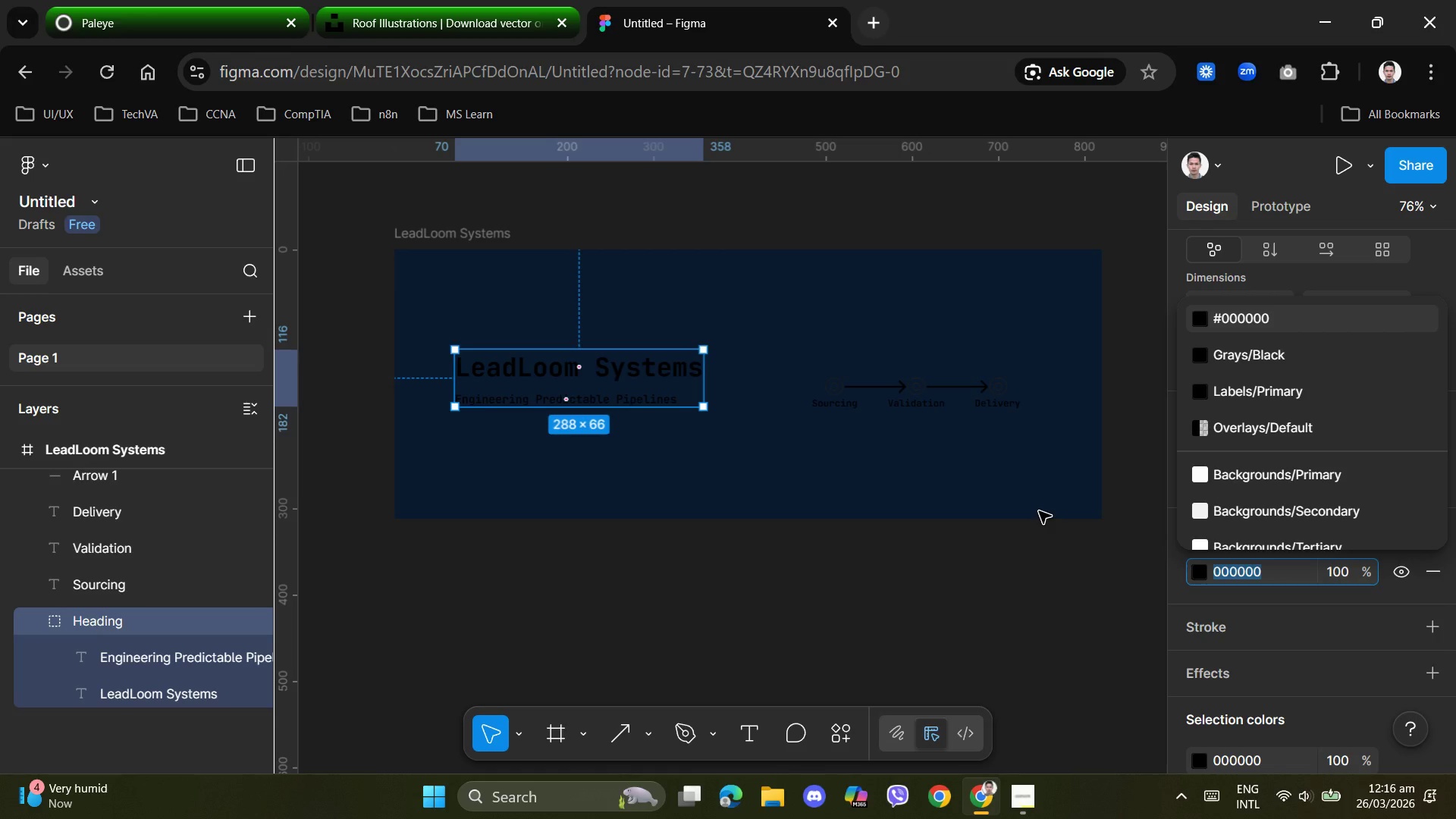 
type(CCD6F6)
key(NumpadEnter)
 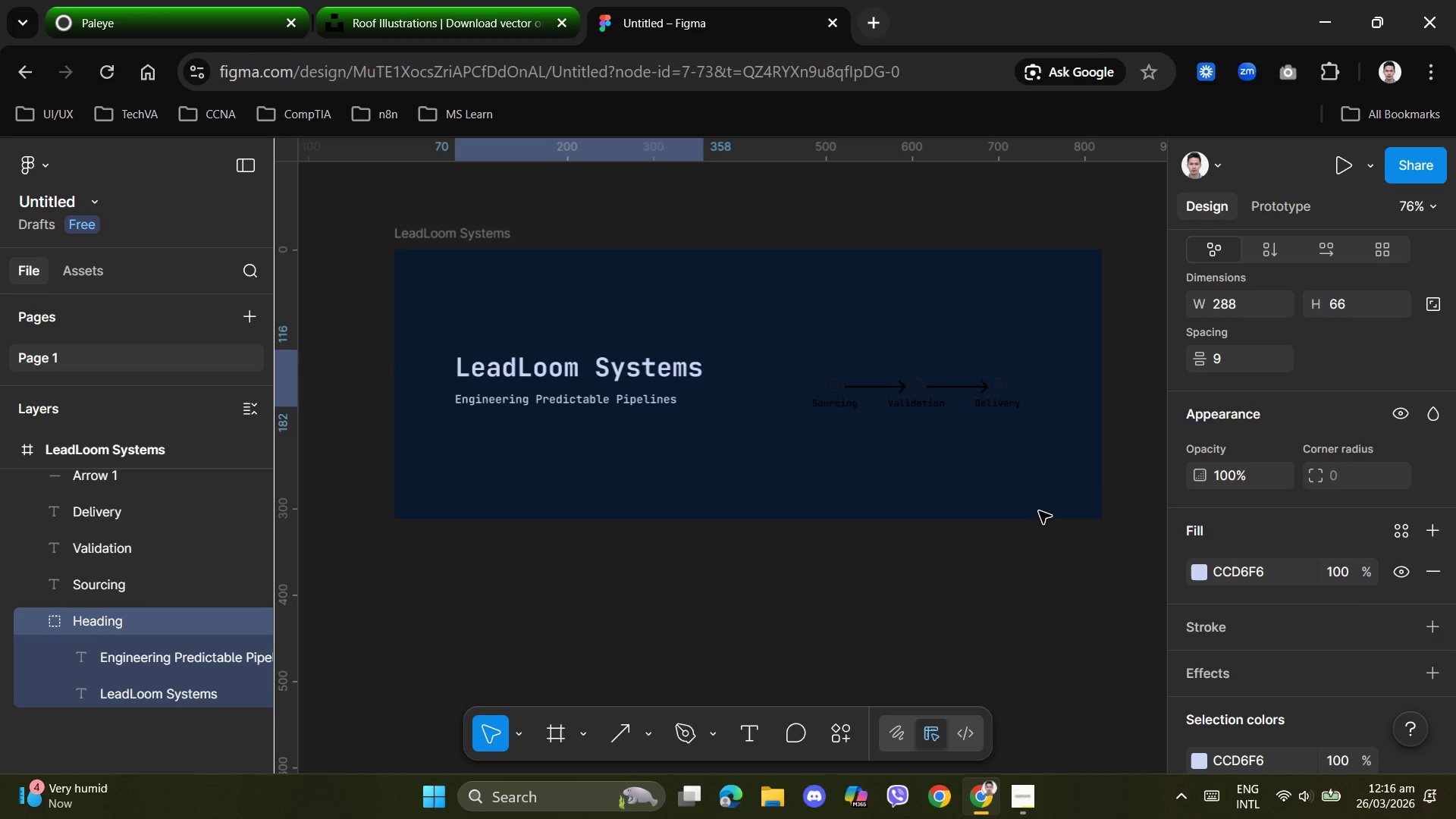 
left_click([982, 580])
 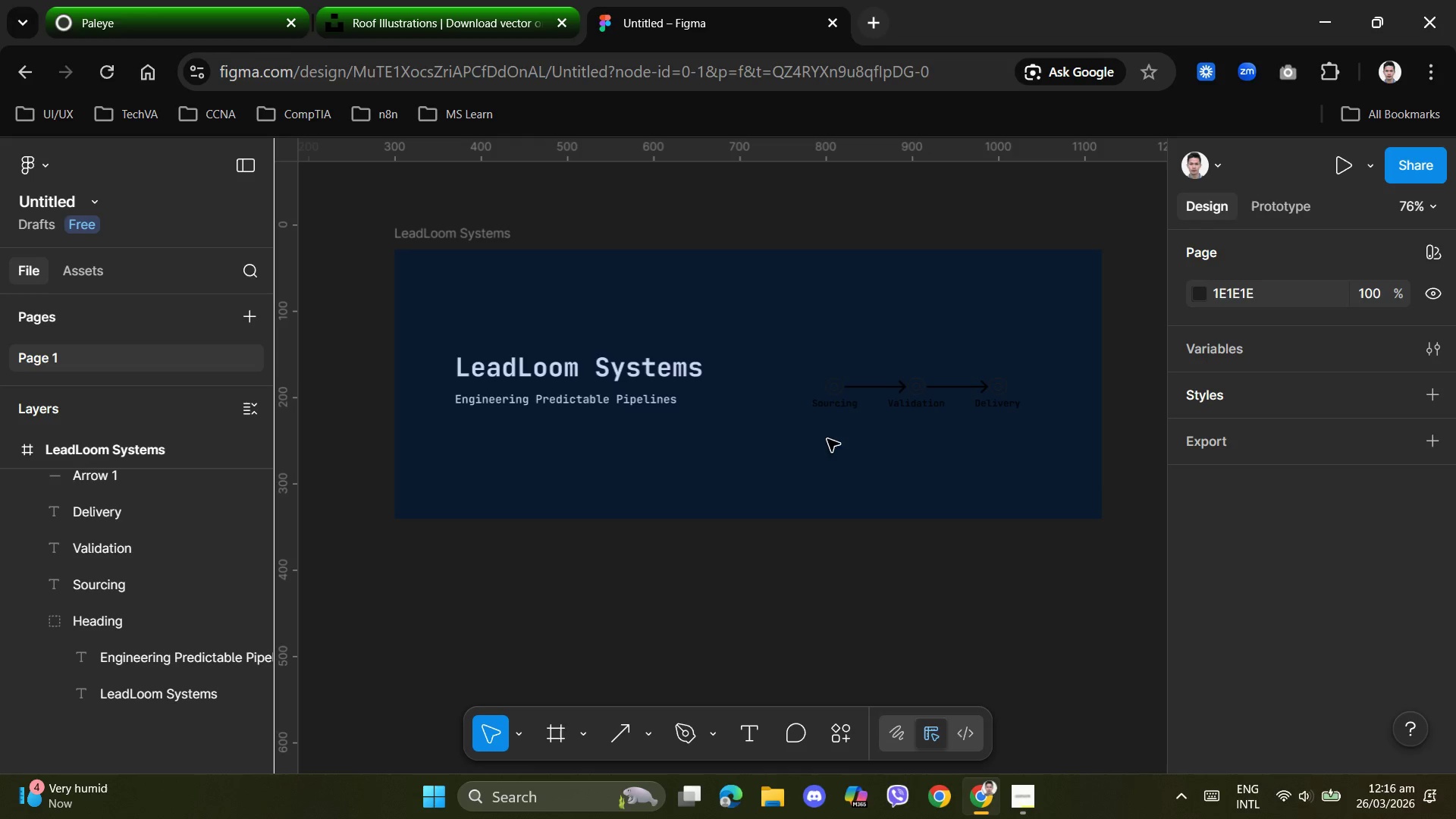 
left_click([839, 384])
 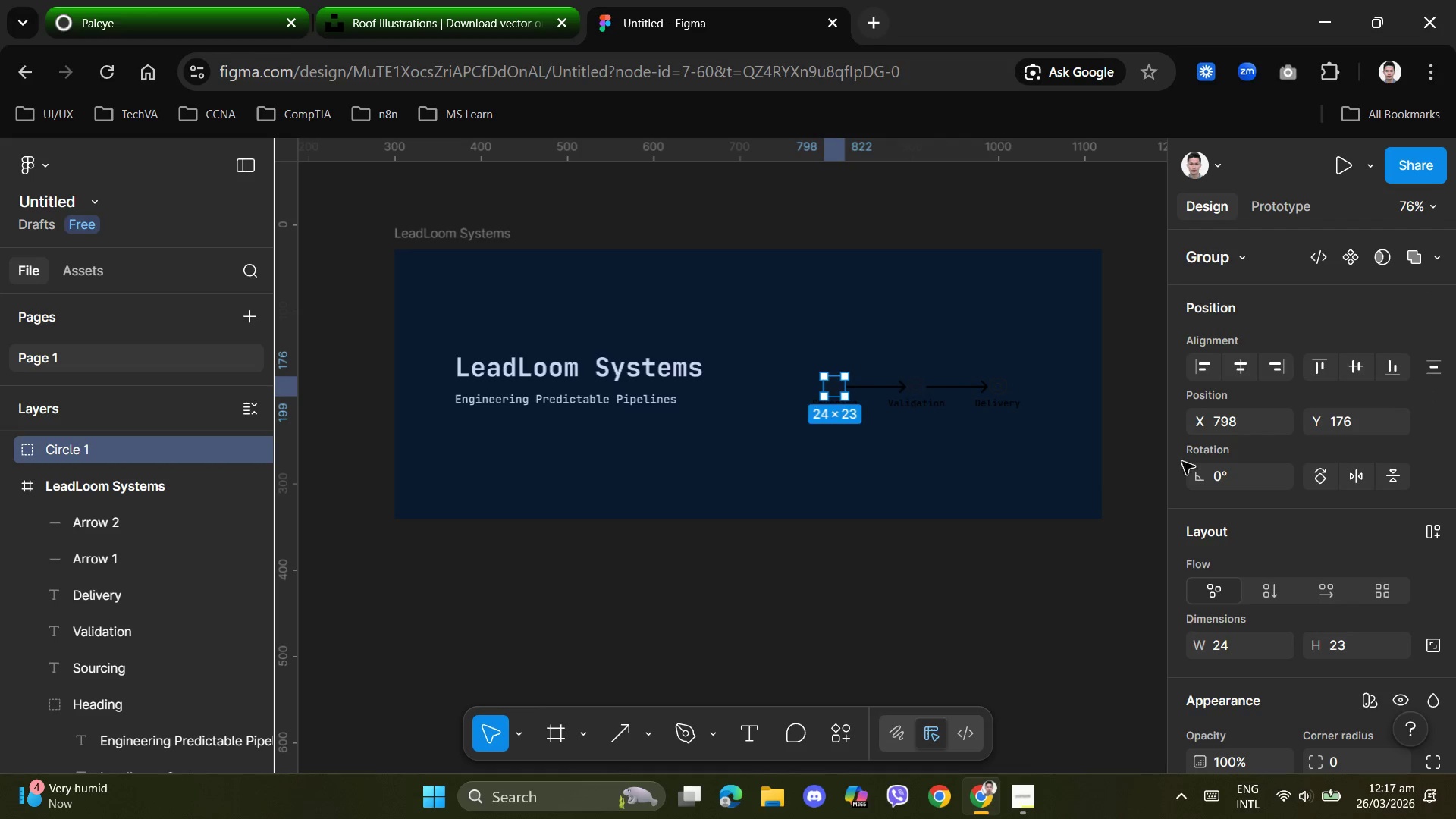 
scroll: coordinate [1229, 531], scroll_direction: down, amount: 2.0
 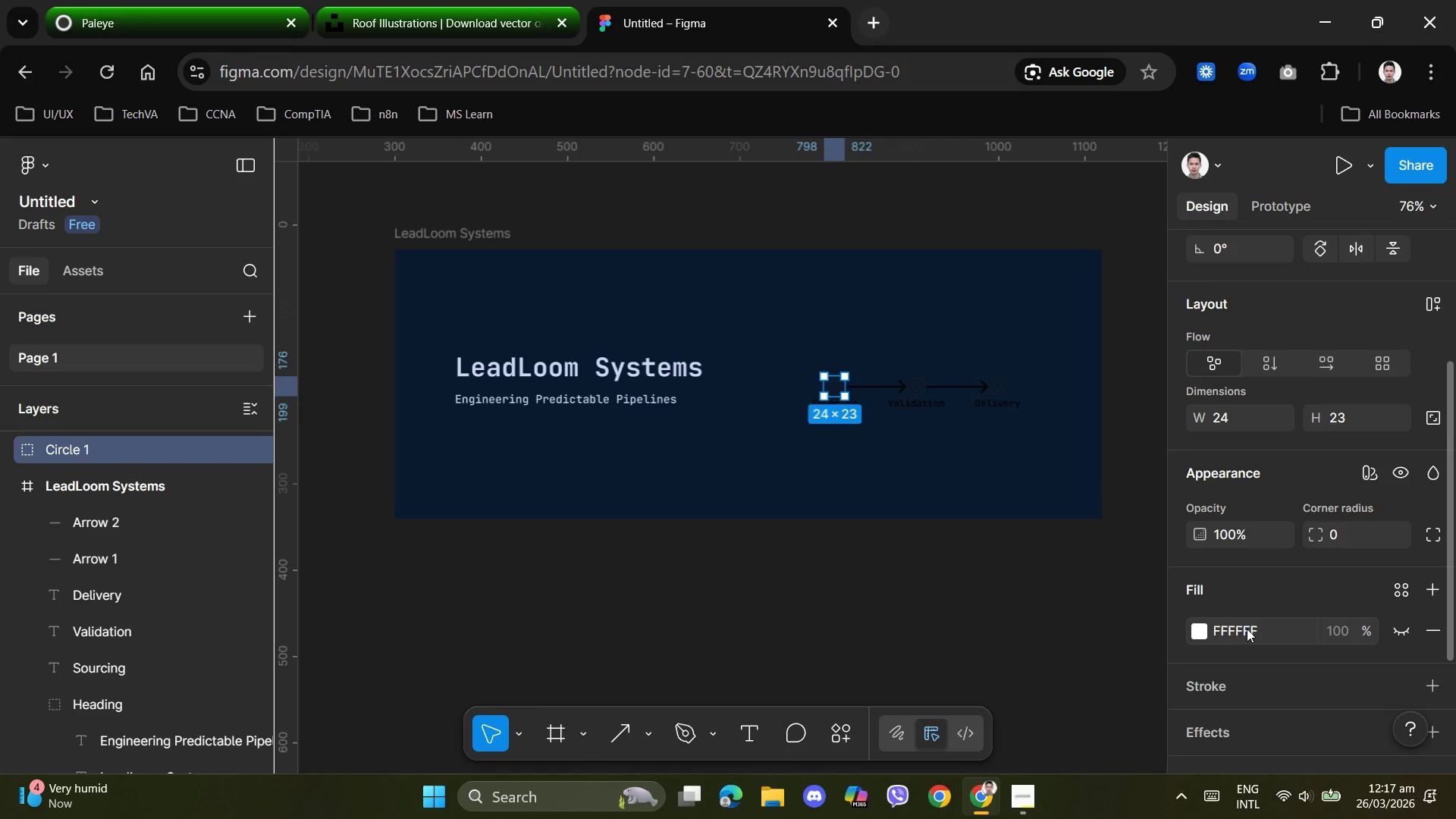 
left_click([1247, 629])
 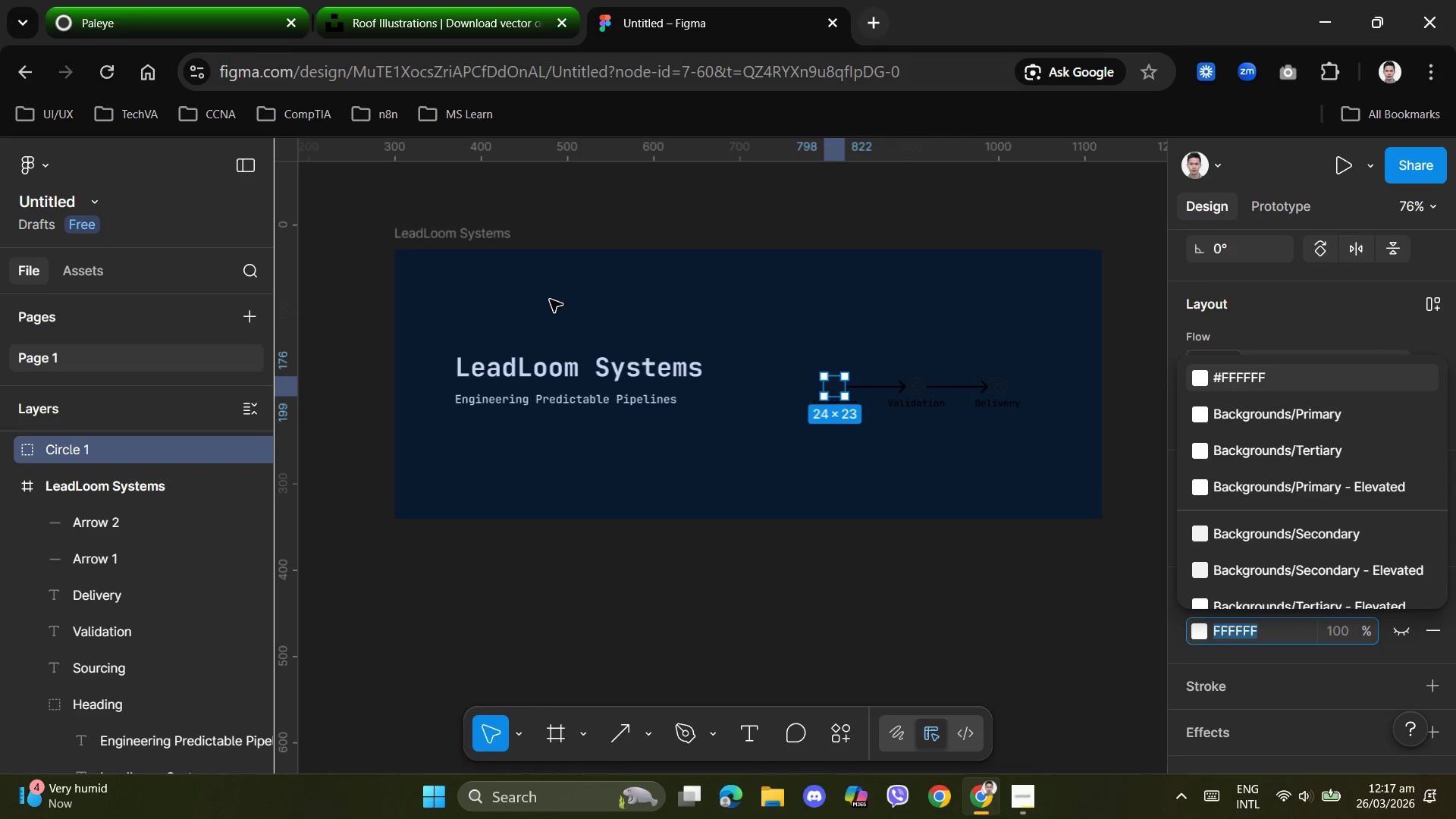 
left_click([604, 368])
 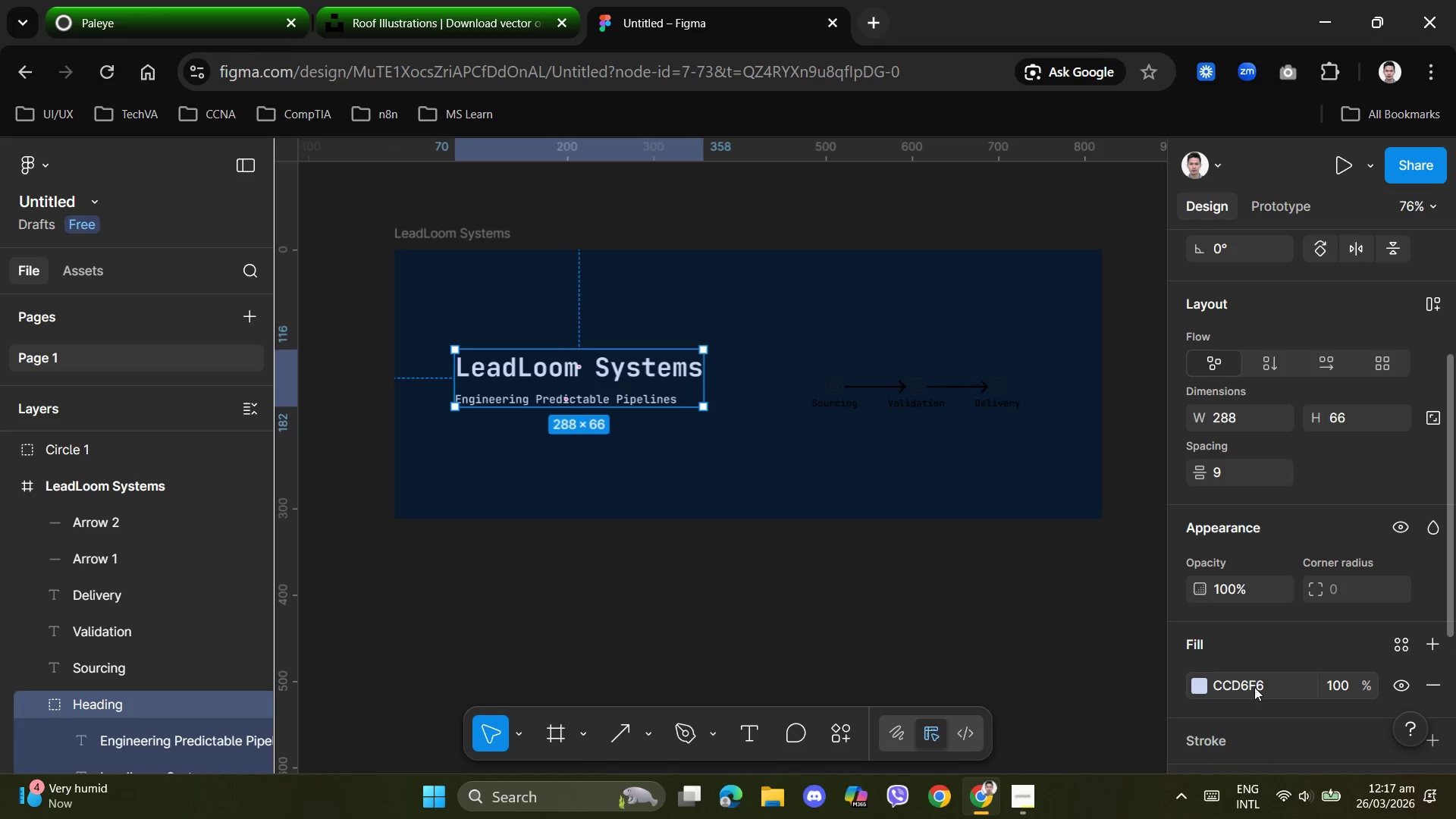 
left_click([1256, 687])
 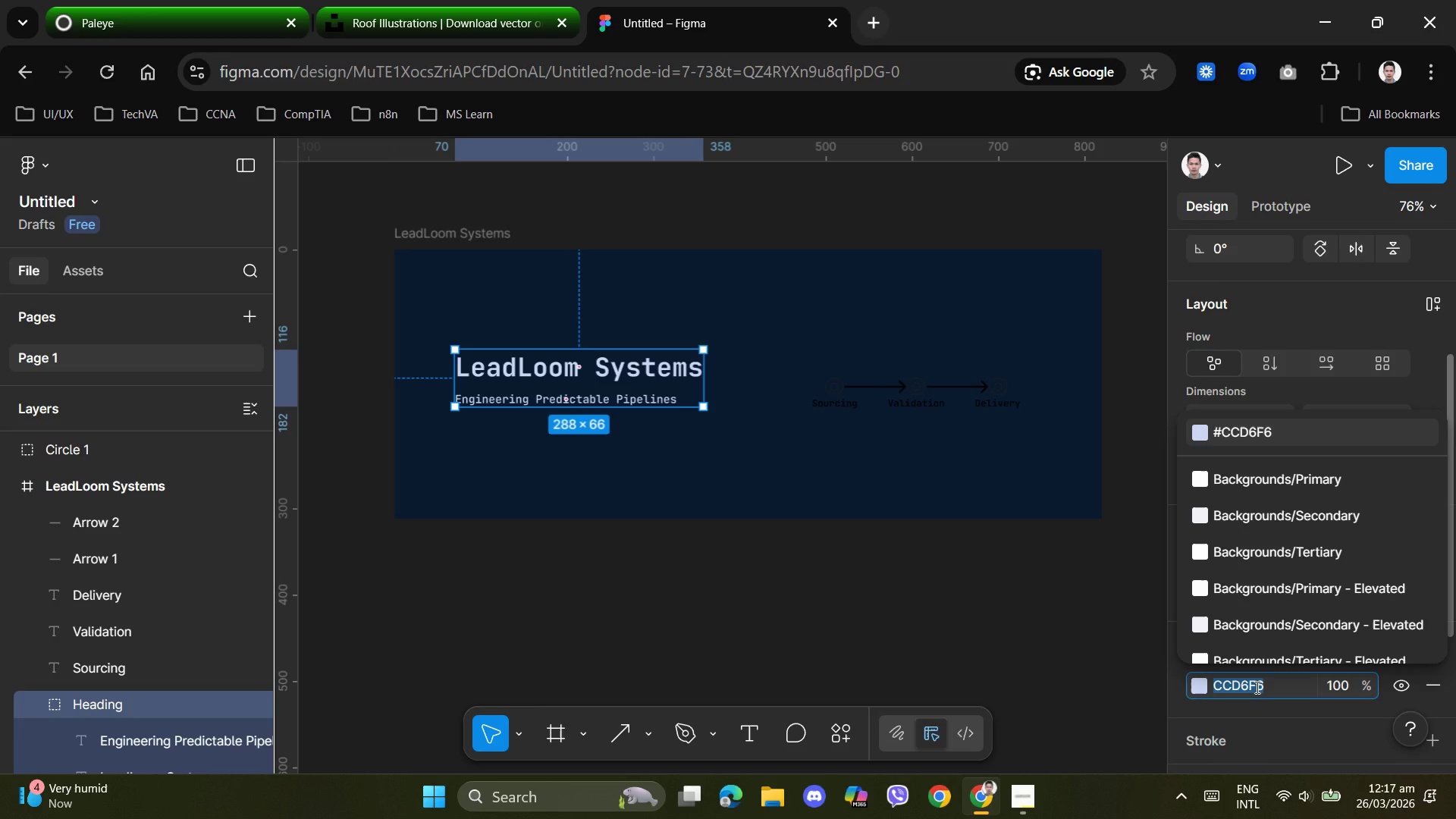 
key(Control+C)
 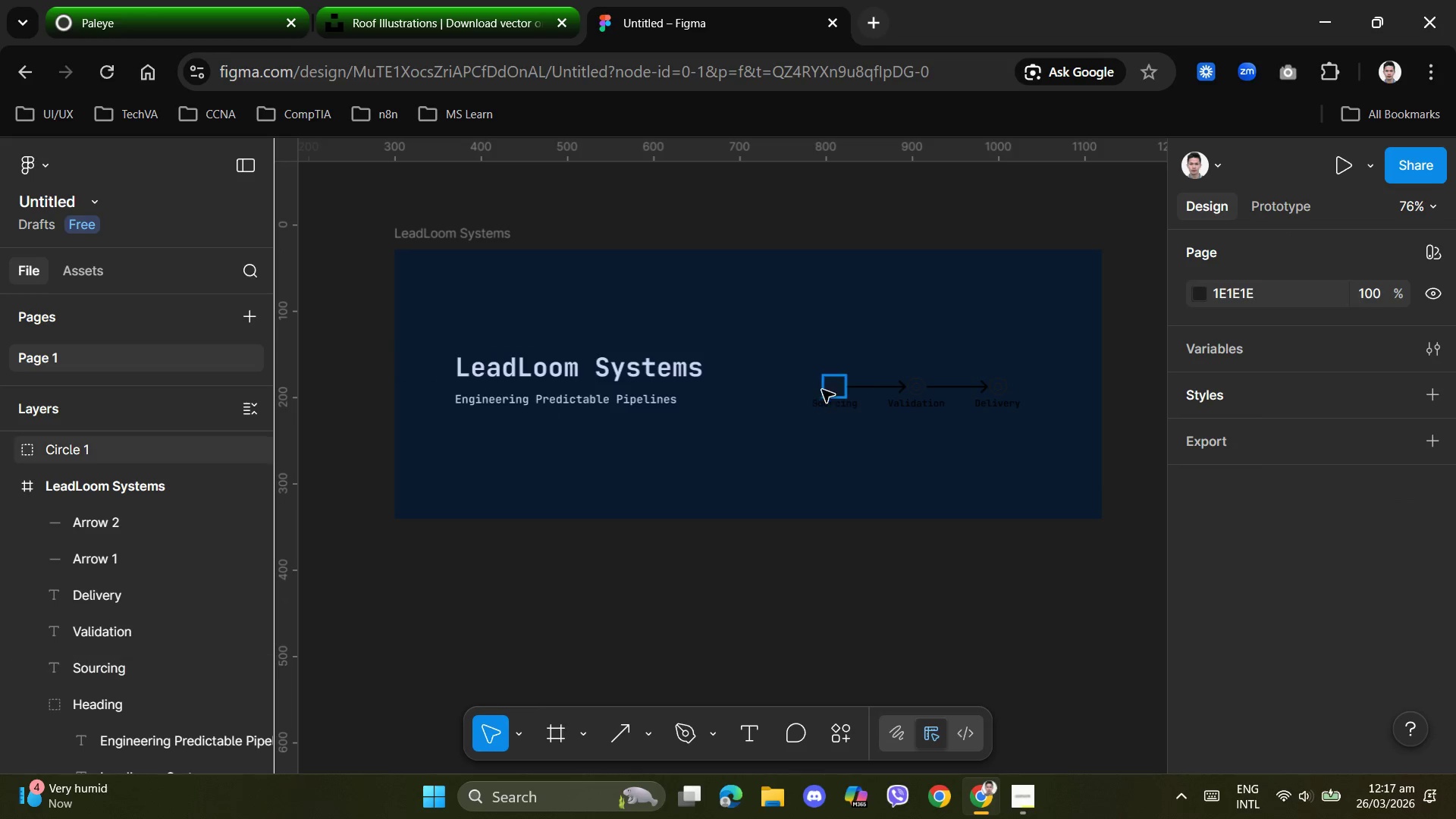 
left_click([827, 385])
 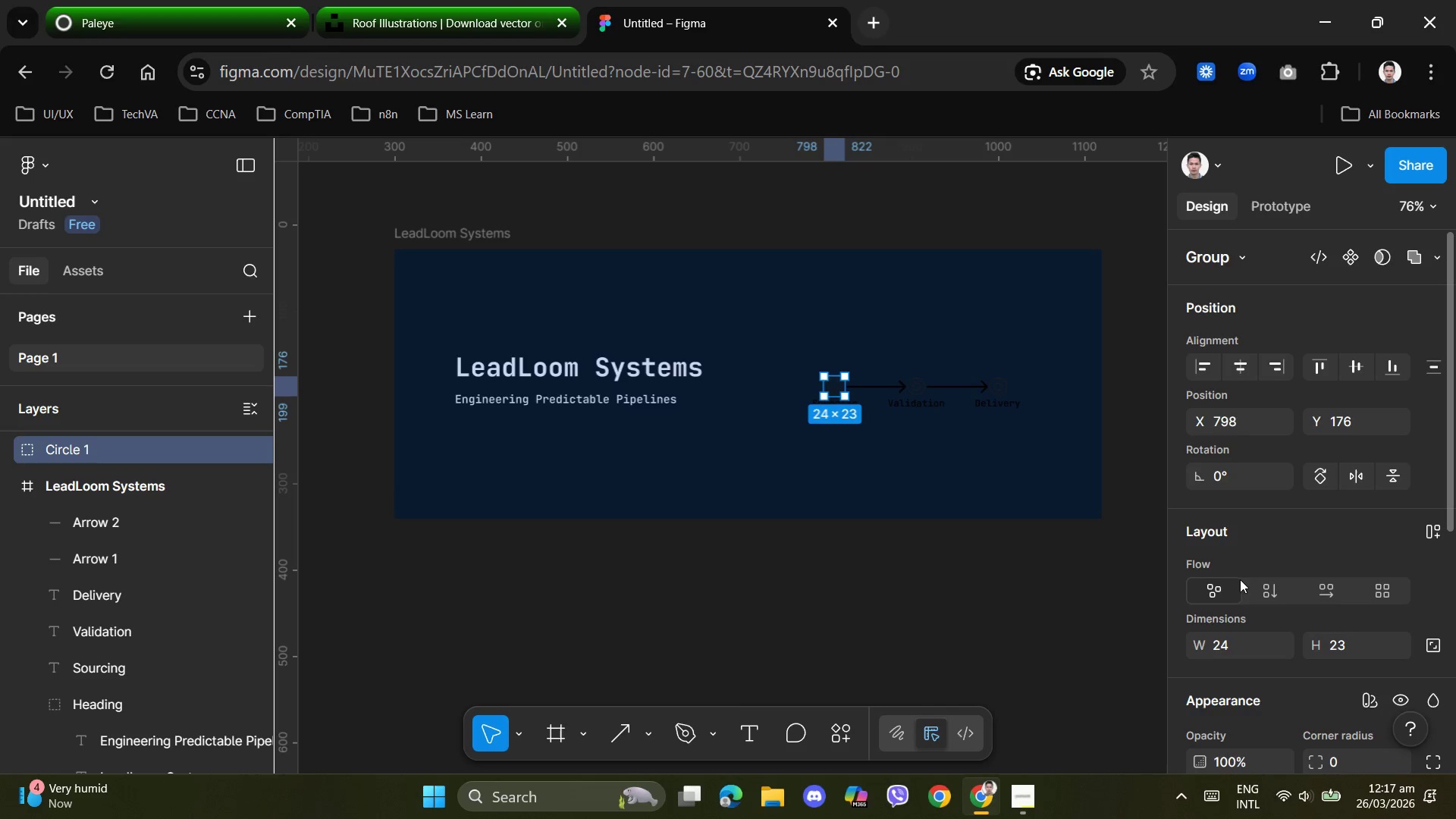 
scroll: coordinate [1239, 584], scroll_direction: down, amount: 1.0
 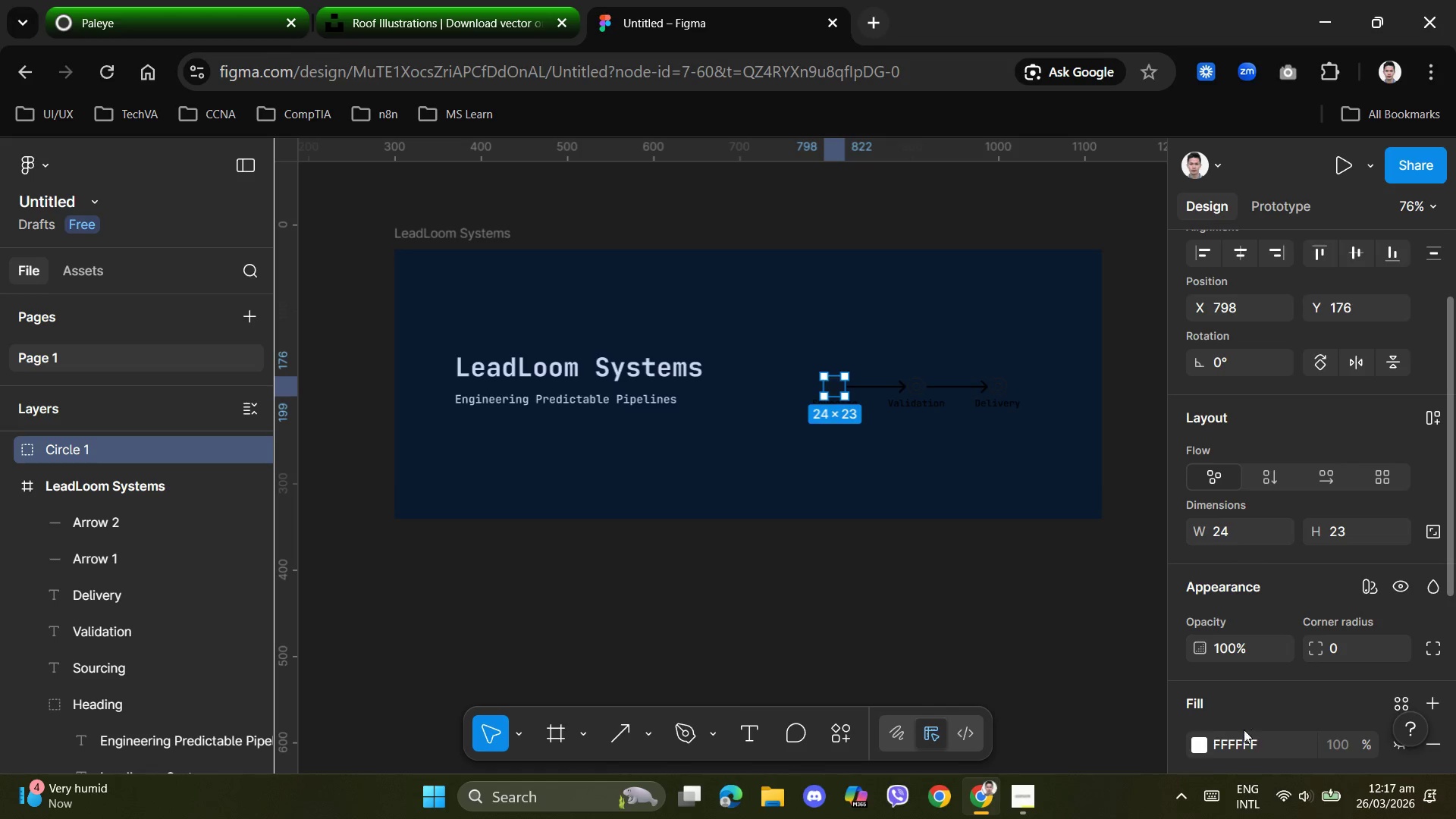 
left_click([1244, 748])
 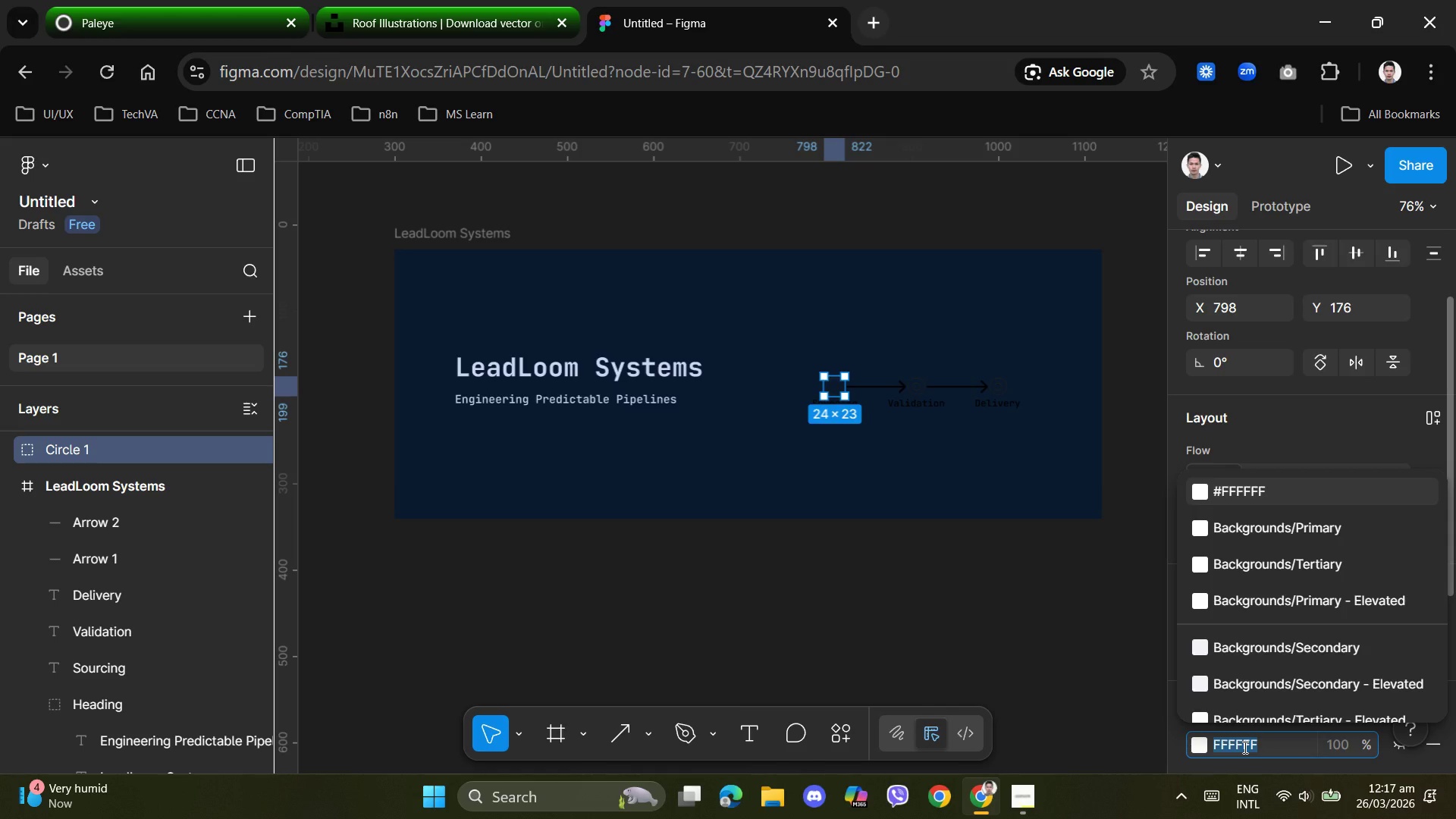 
key(Control+V)
 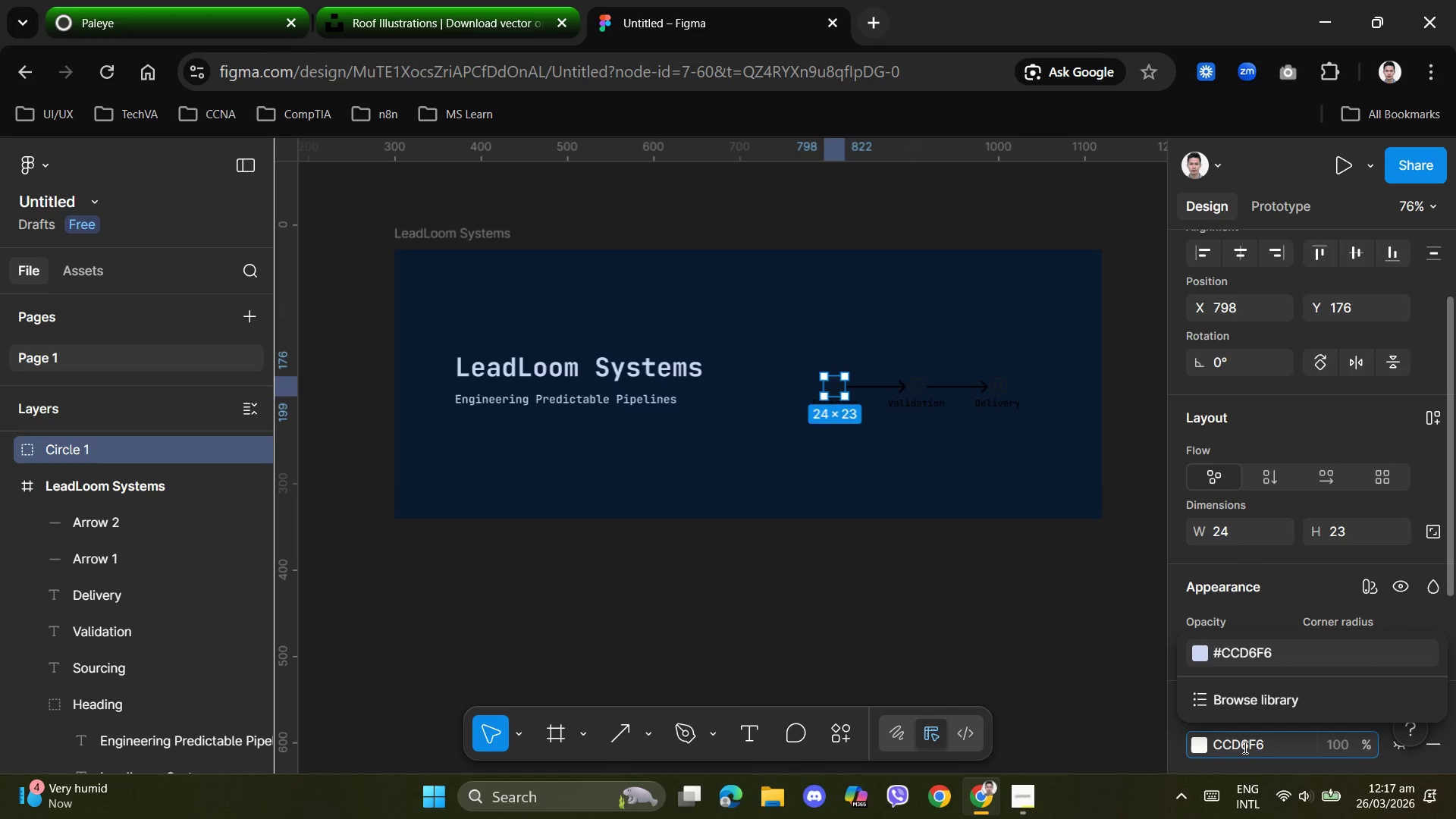 
key(NumpadEnter)
 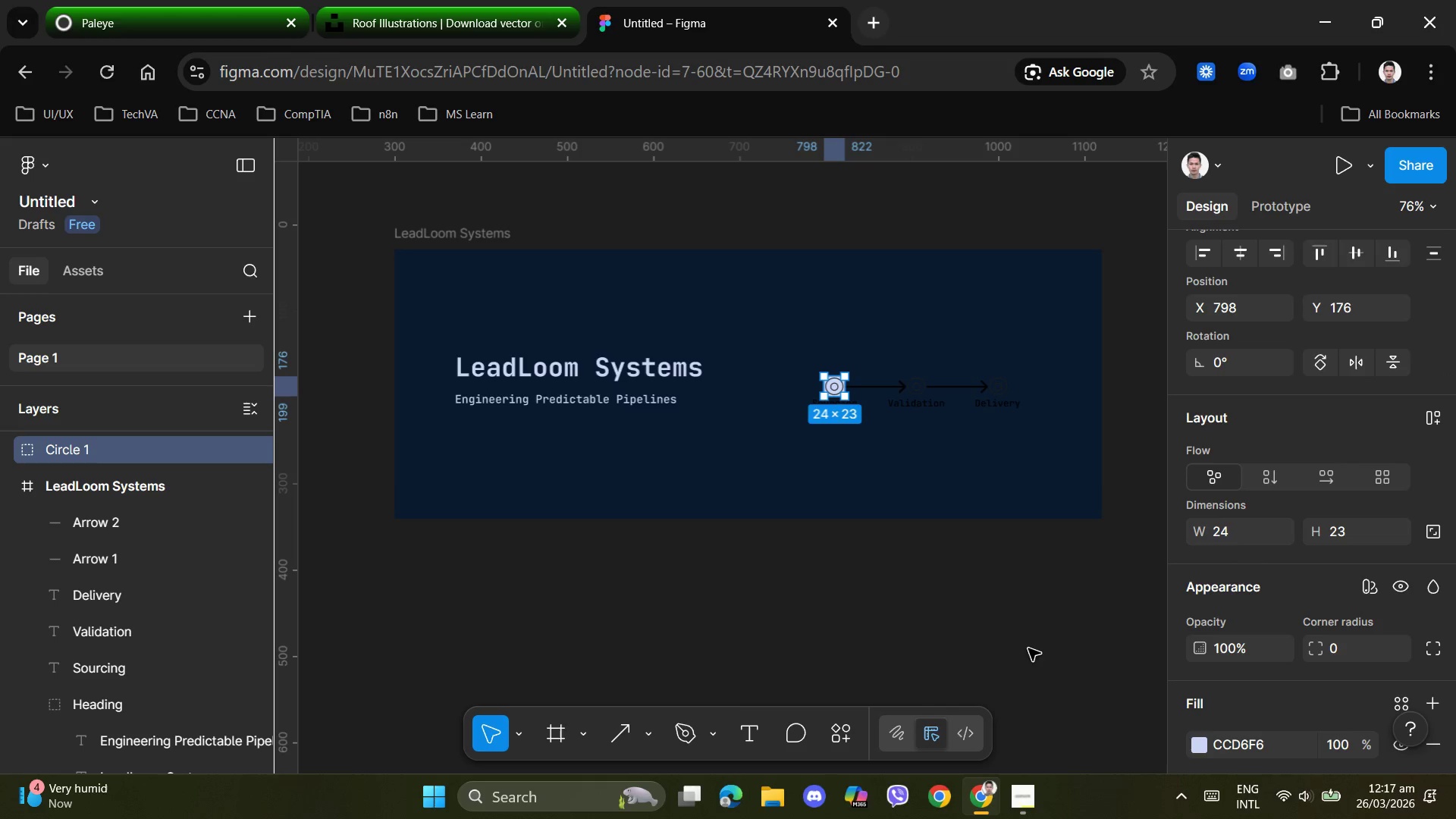 
left_click([1018, 615])
 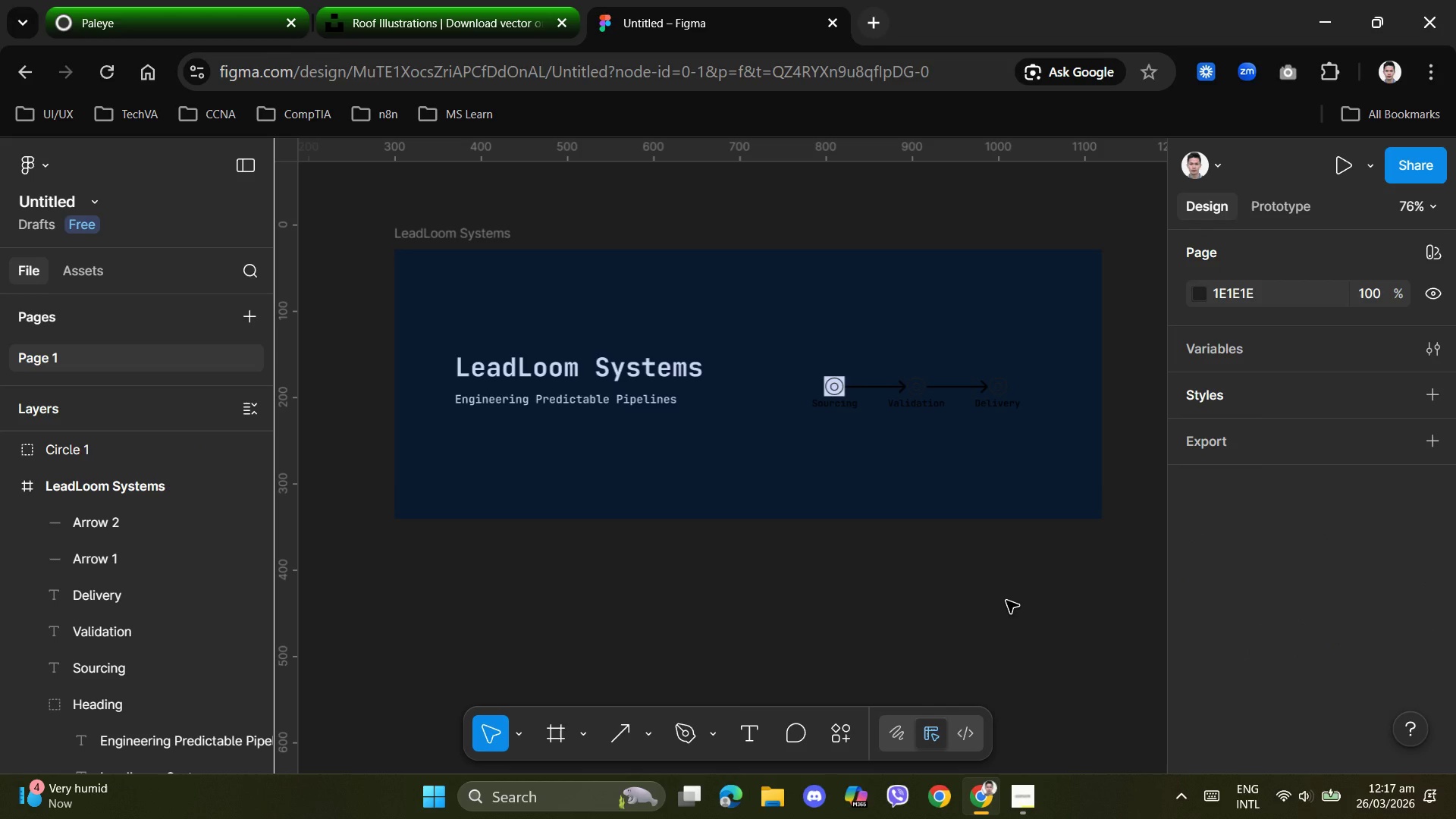 
wait(5.77)
 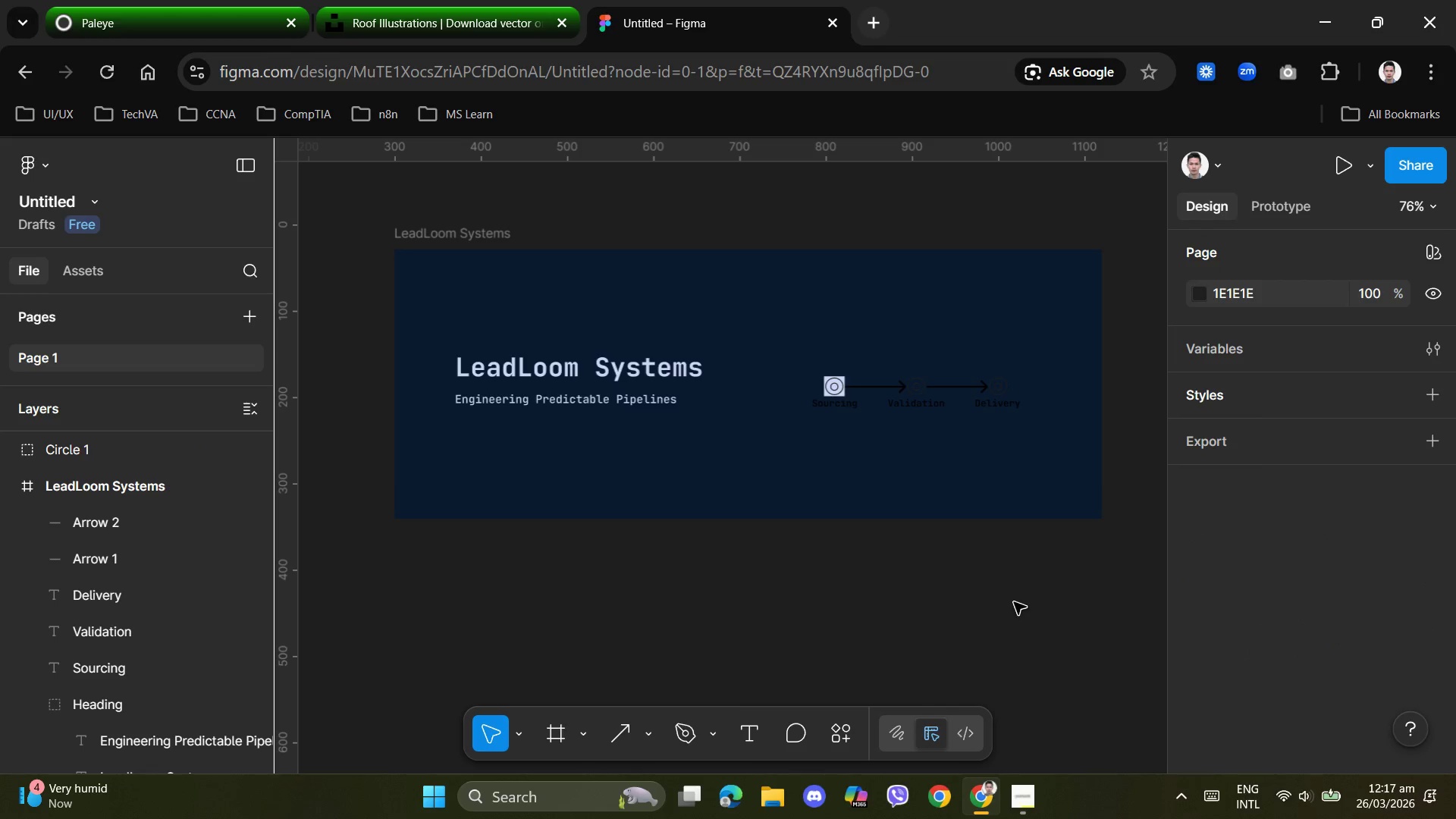 
hold_key(key=ControlLeft, duration=1.51)
scroll: coordinate [1003, 598], scroll_direction: up, amount: 9.0
 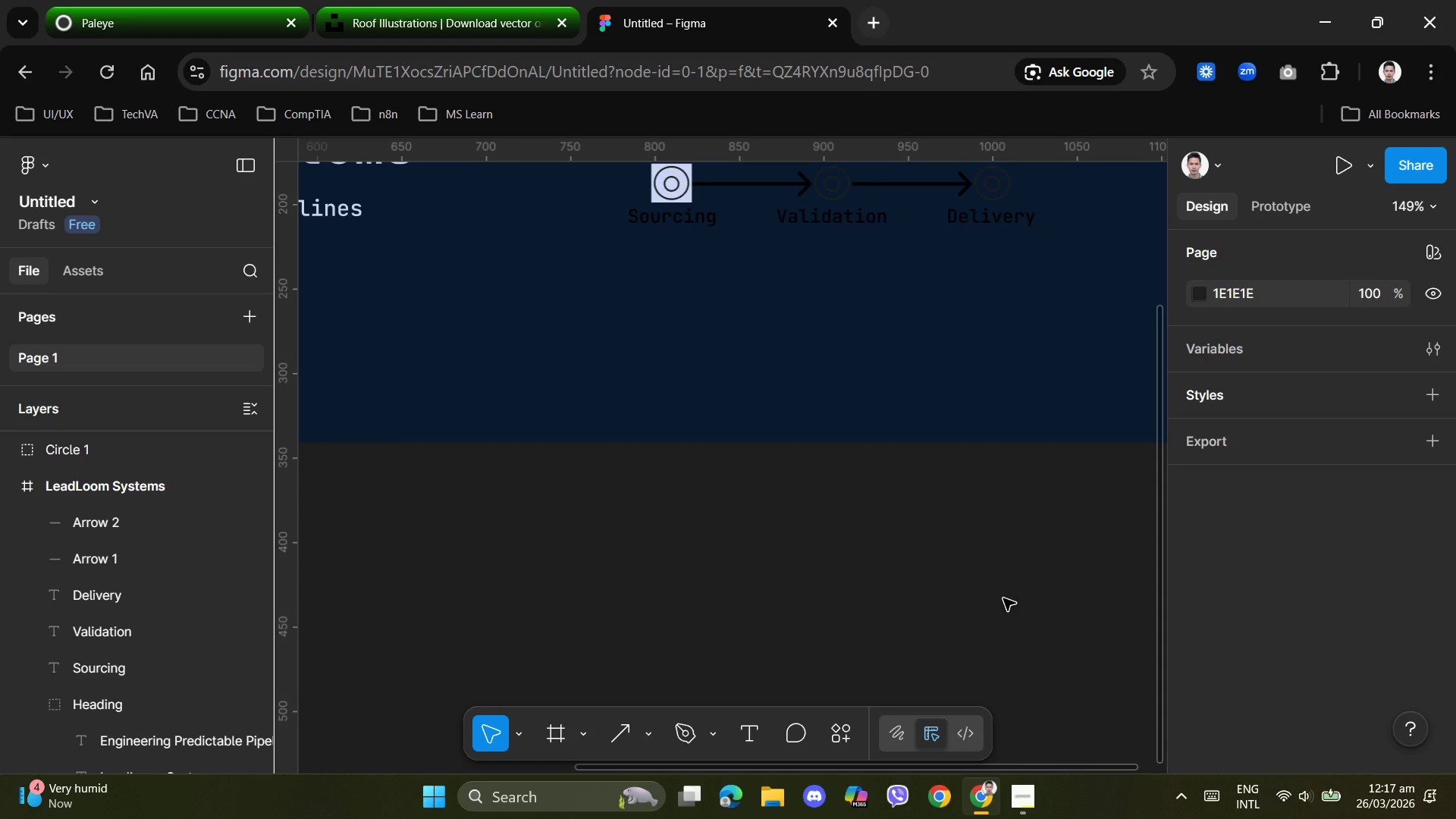 
hold_key(key=ControlLeft, duration=1.5)
scroll: coordinate [1003, 598], scroll_direction: down, amount: 5.0
 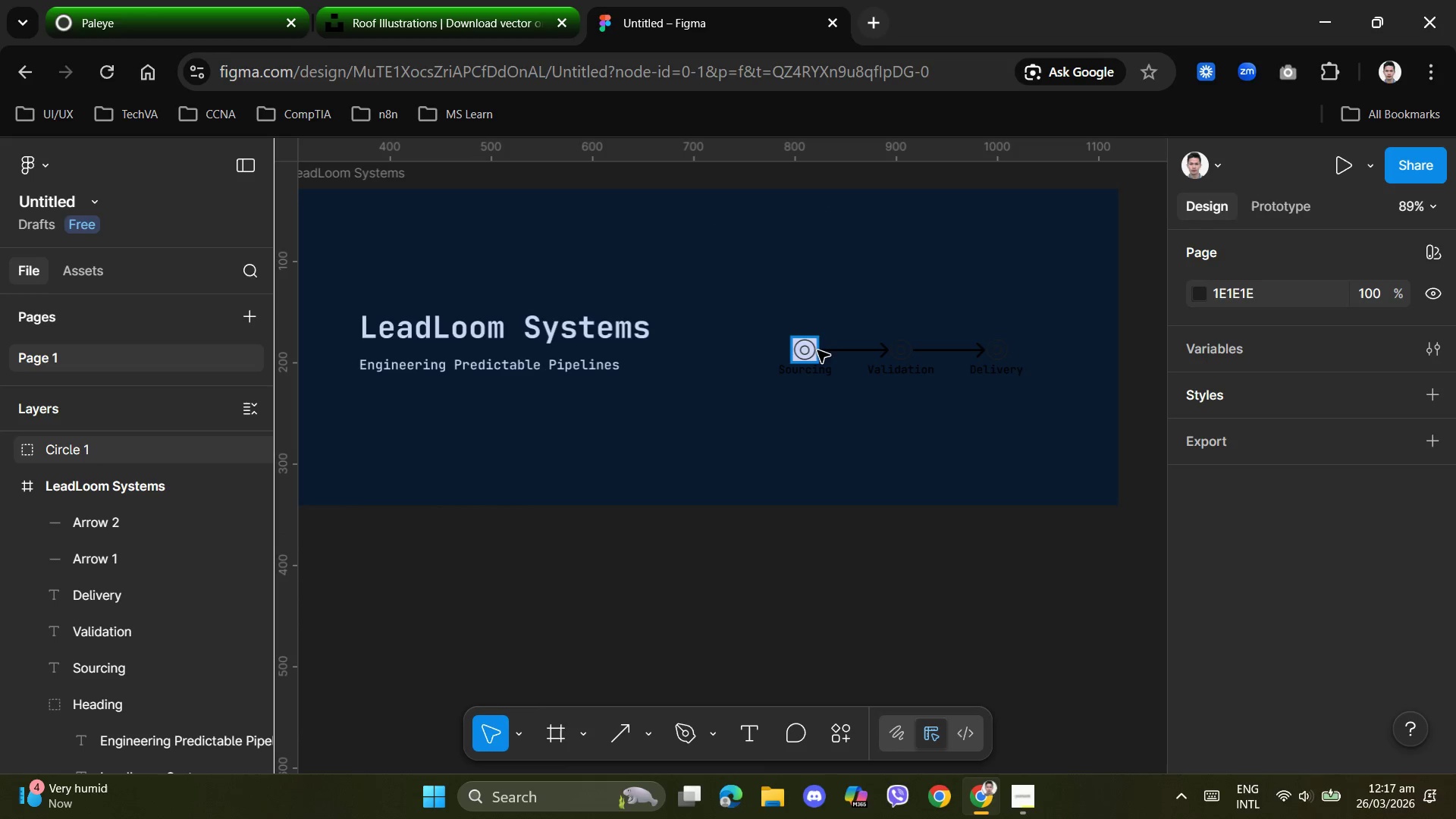 
left_click([812, 350])
 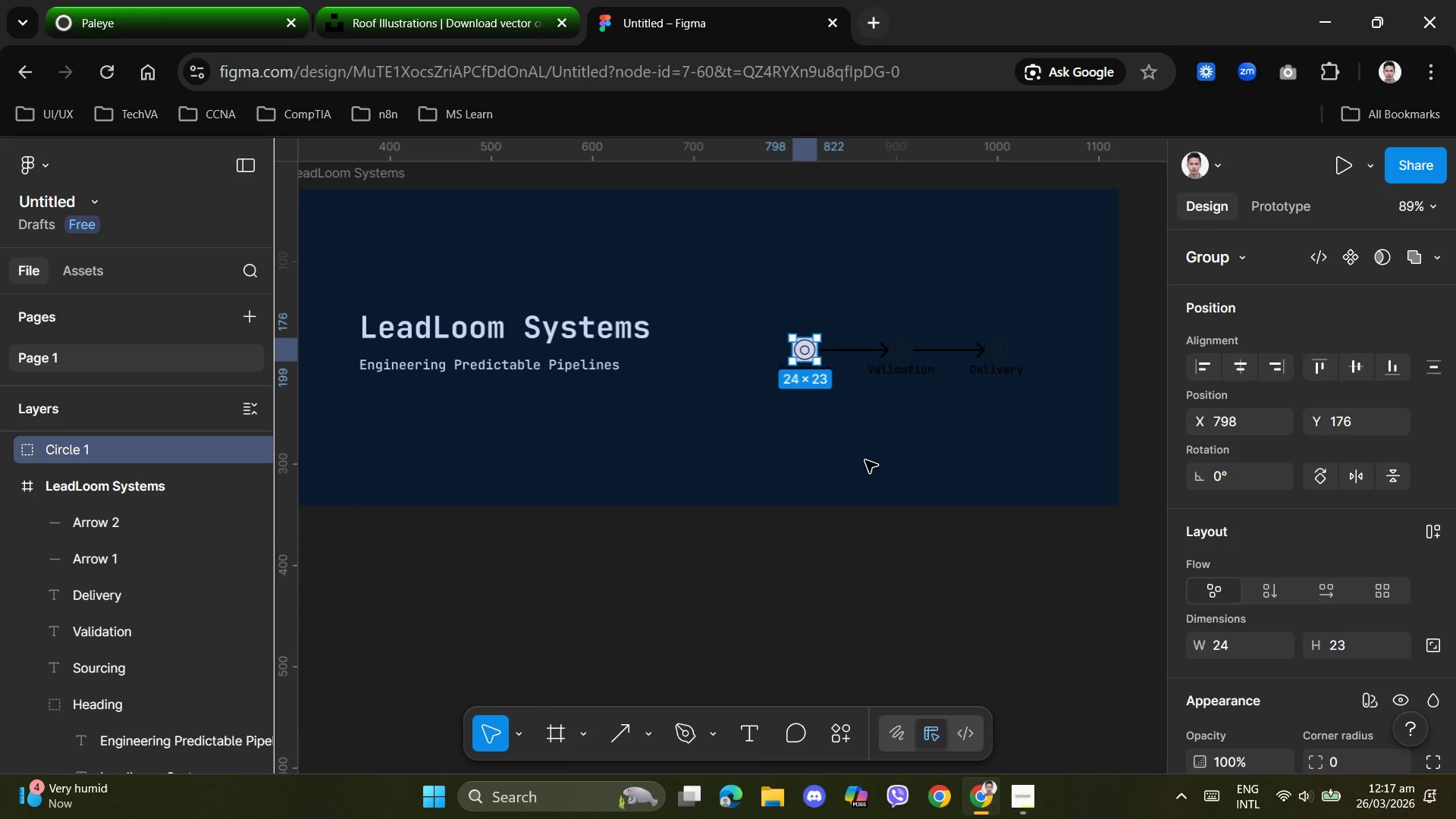 
scroll: coordinate [1333, 667], scroll_direction: down, amount: 4.0
 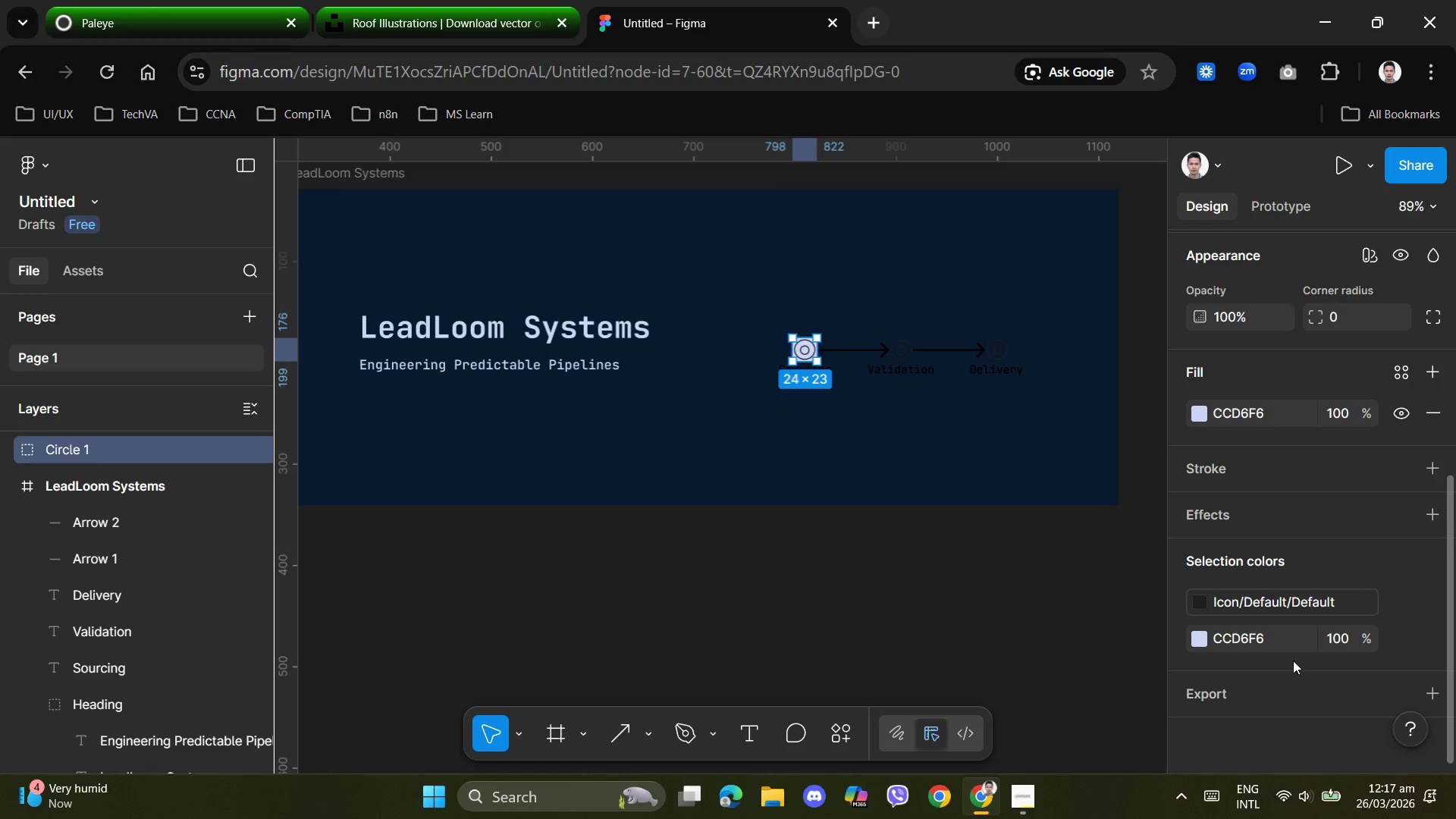 
wait(8.4)
 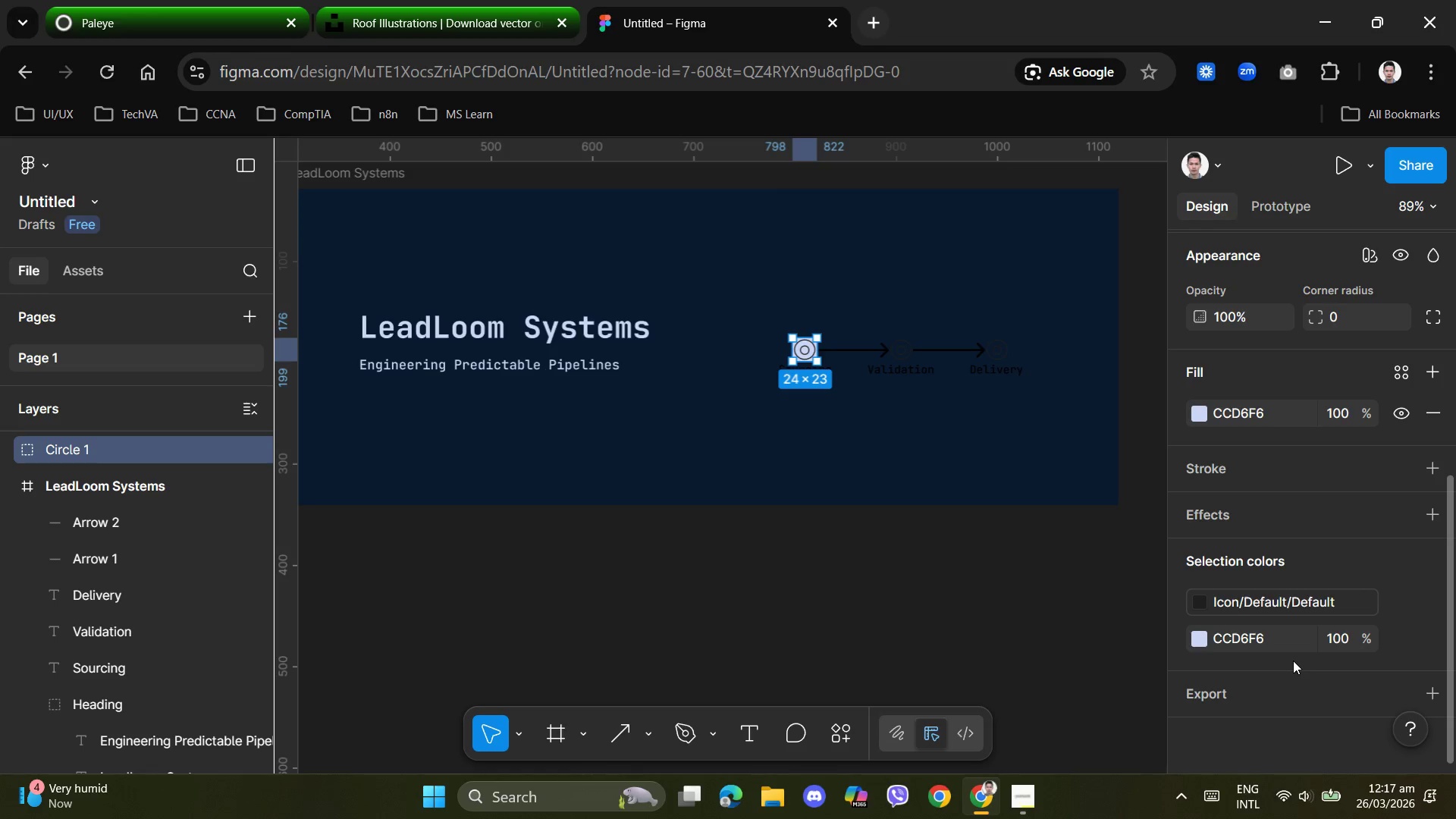 
left_click([1432, 604])
 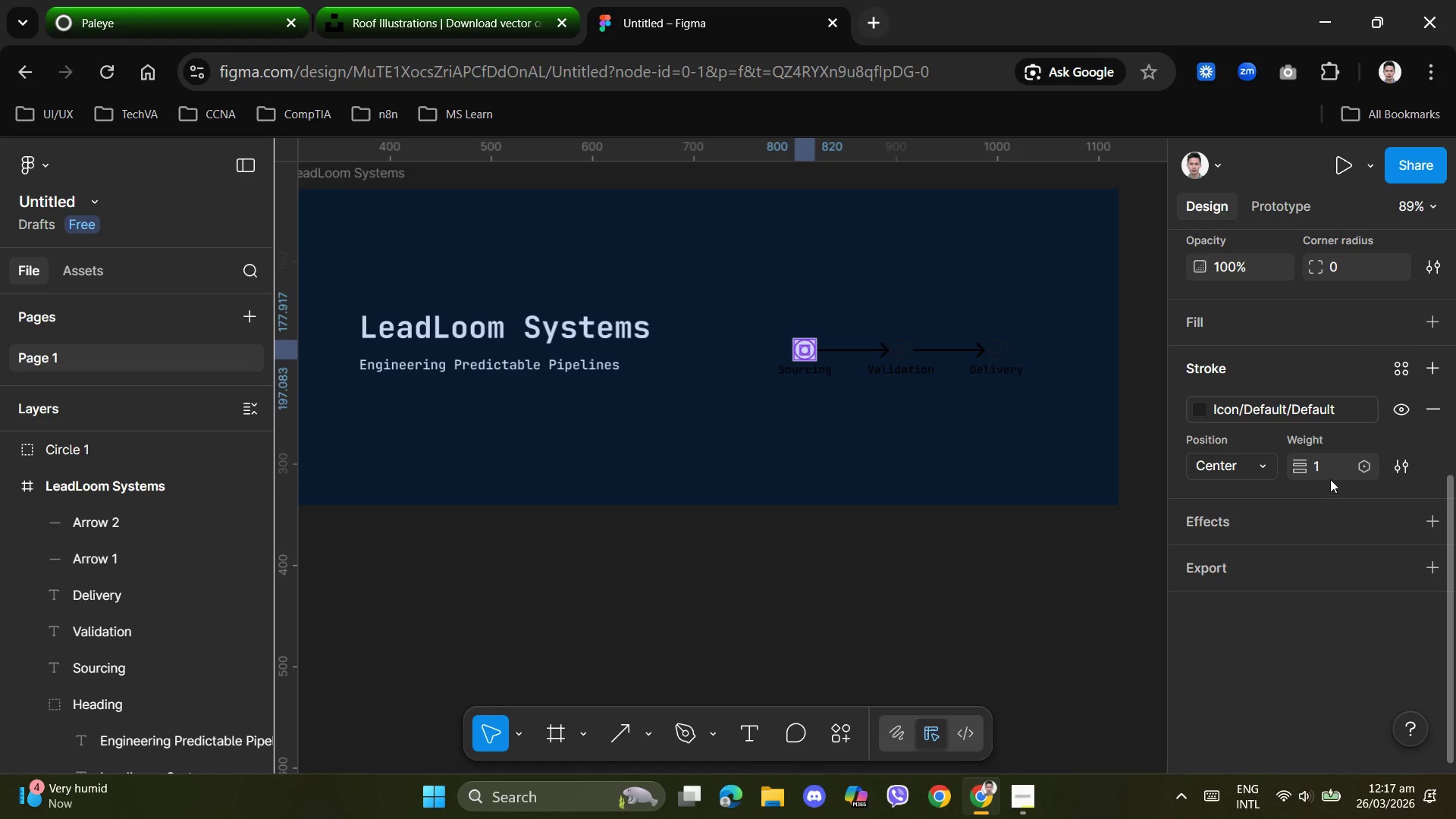 
left_click([967, 593])
 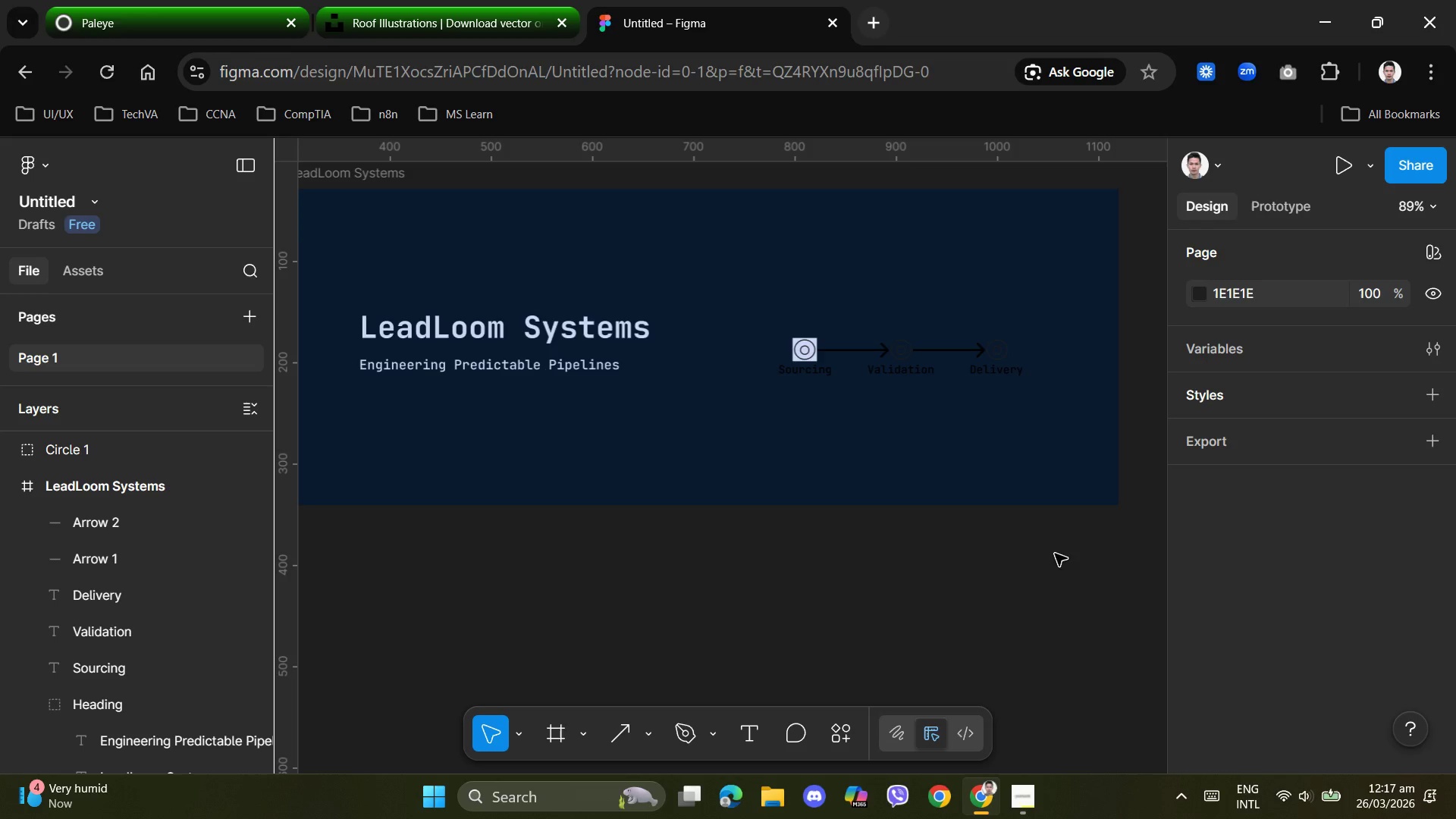 
hold_key(key=ControlLeft, duration=0.73)
scroll: coordinate [1047, 567], scroll_direction: up, amount: 7.0
 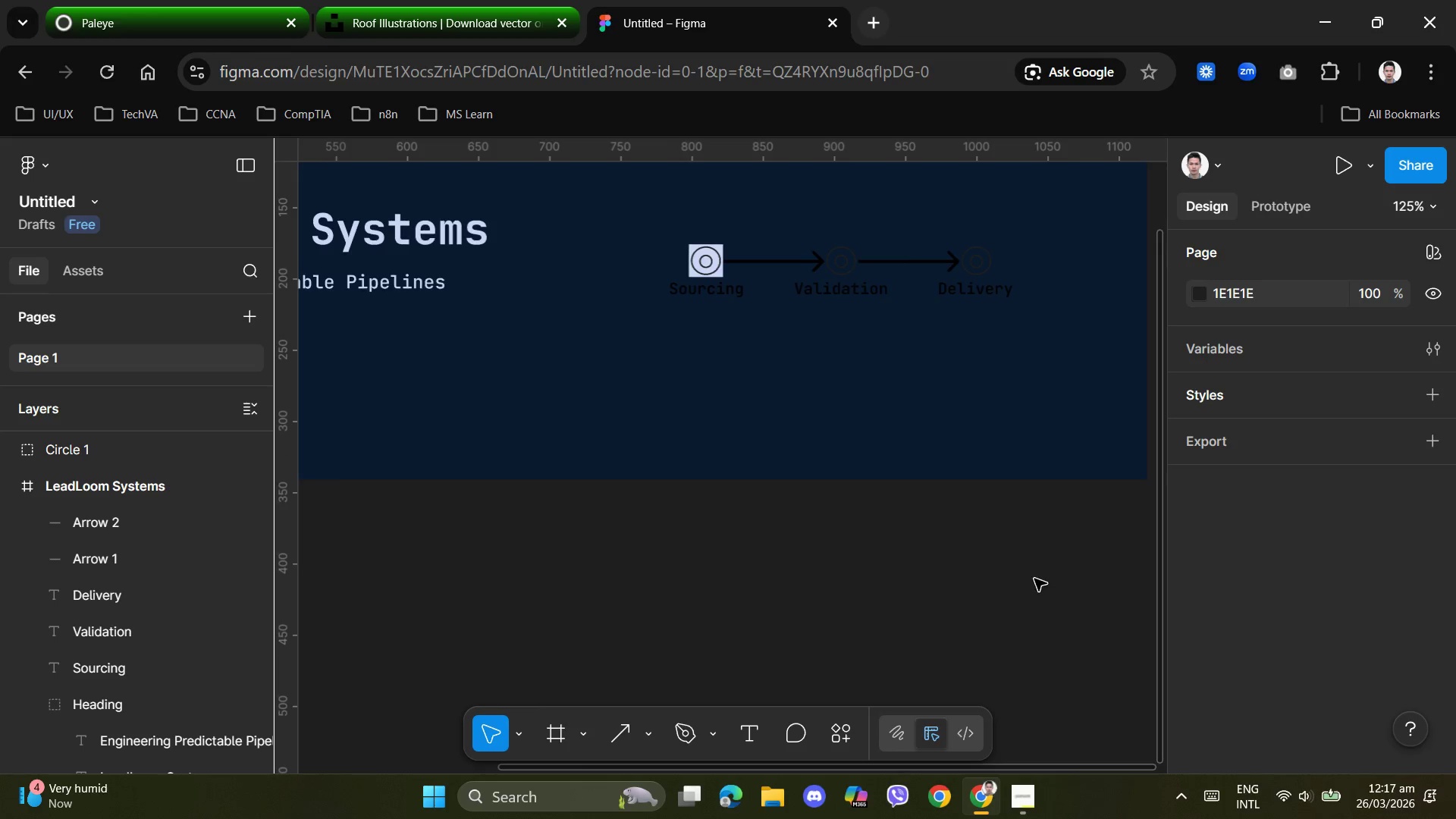 
left_click([1031, 586])
 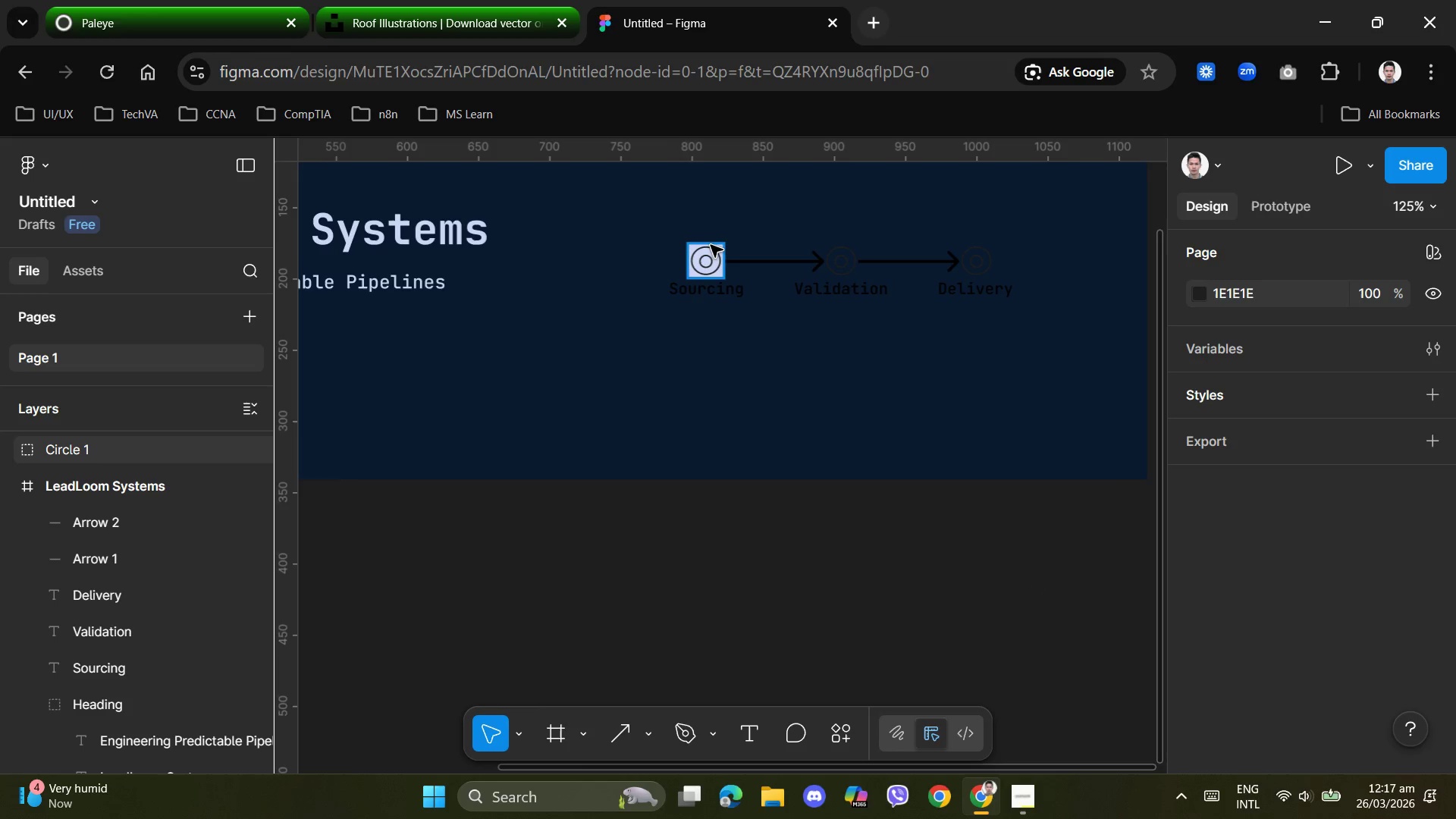 
left_click([711, 246])
 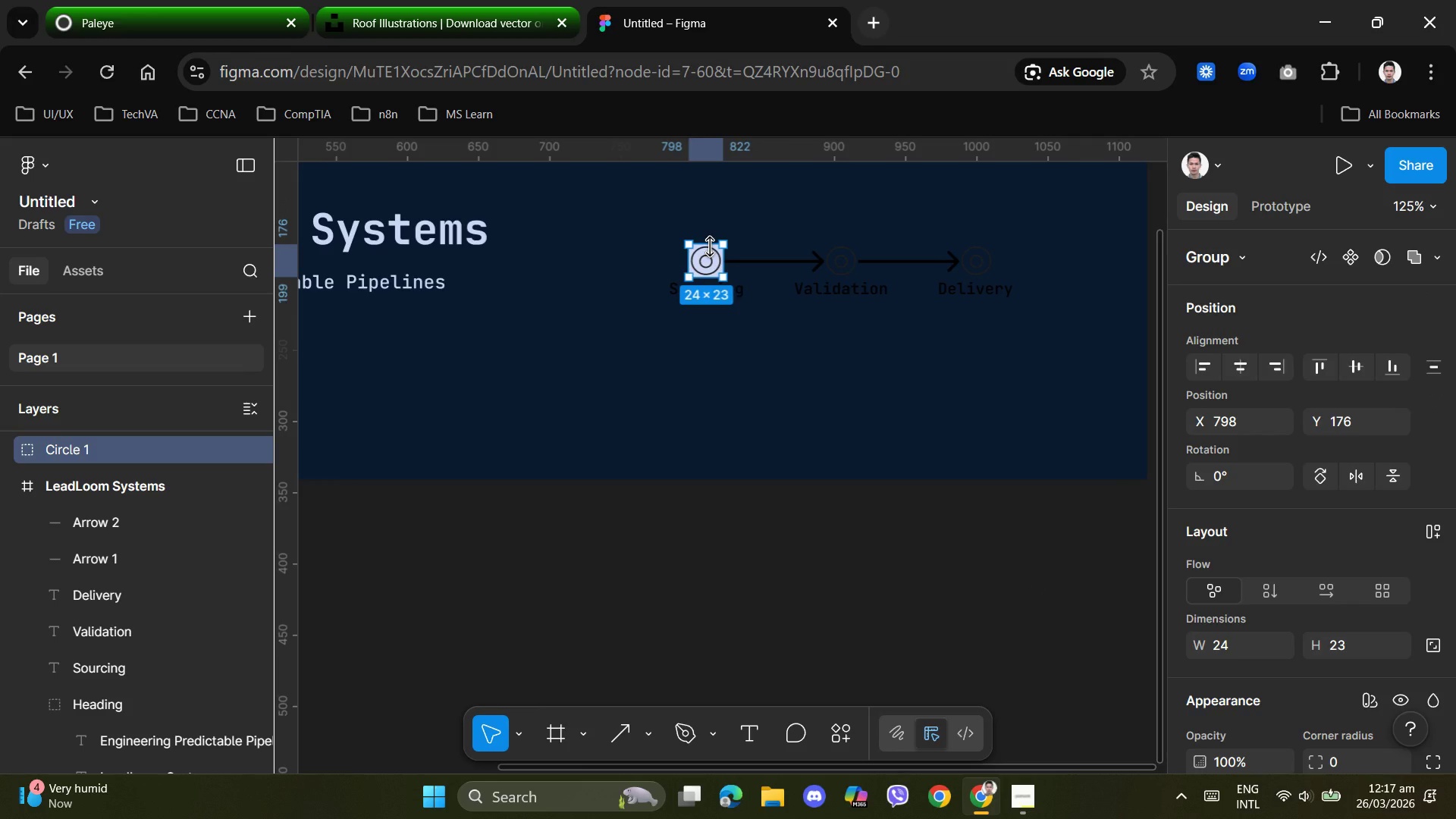 
key(Delete)
 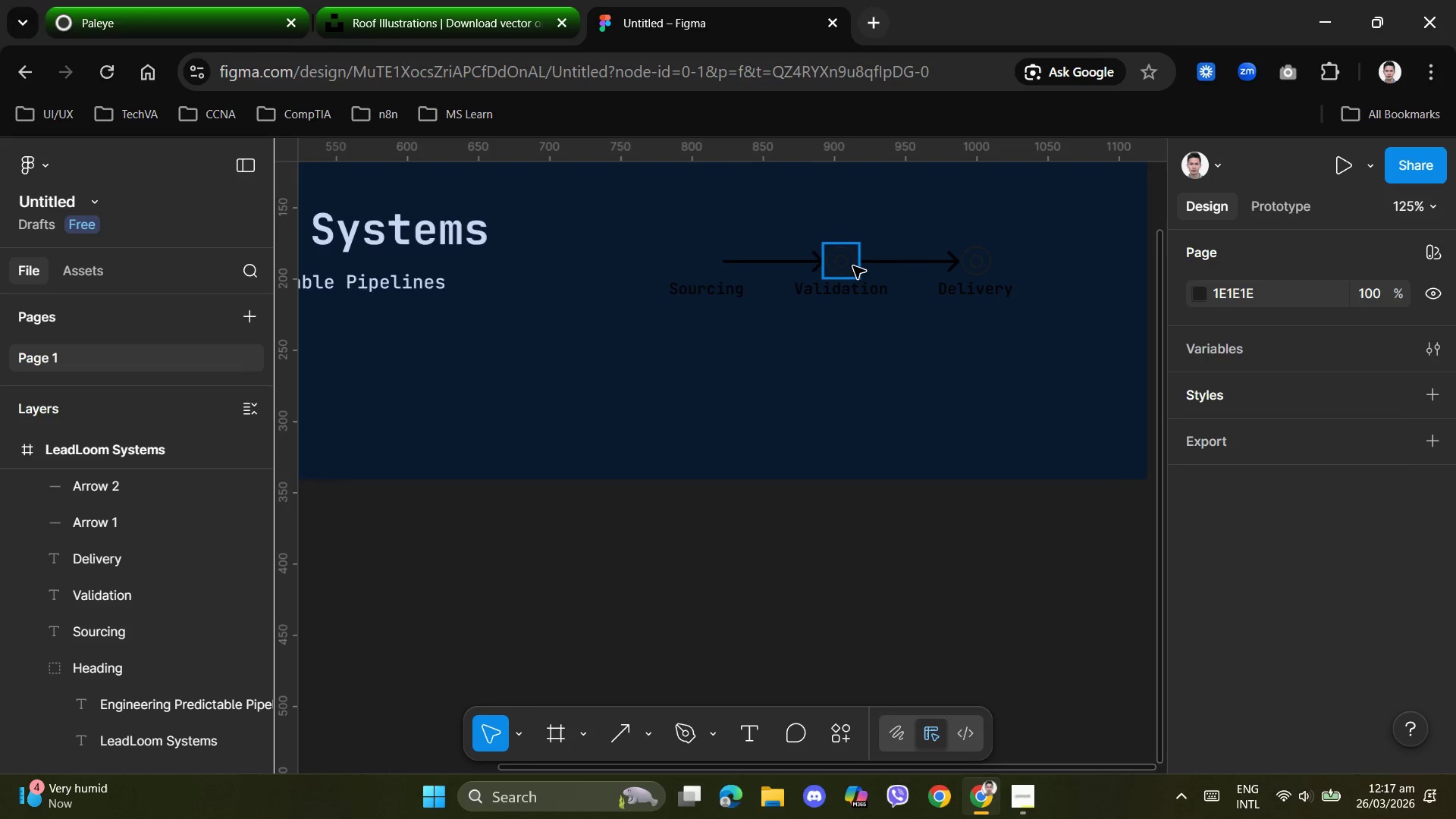 
left_click([853, 266])
 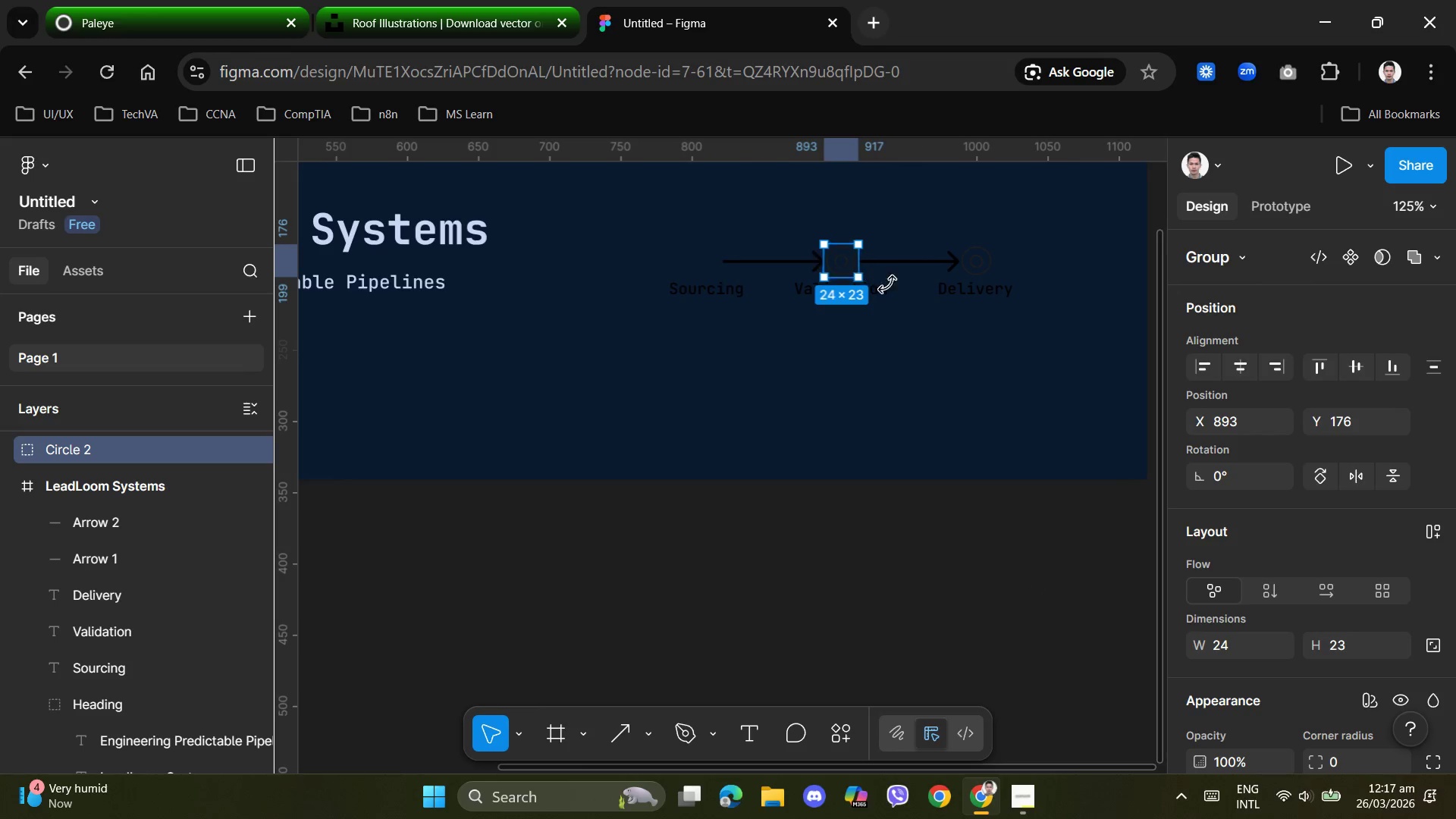 
key(Delete)
 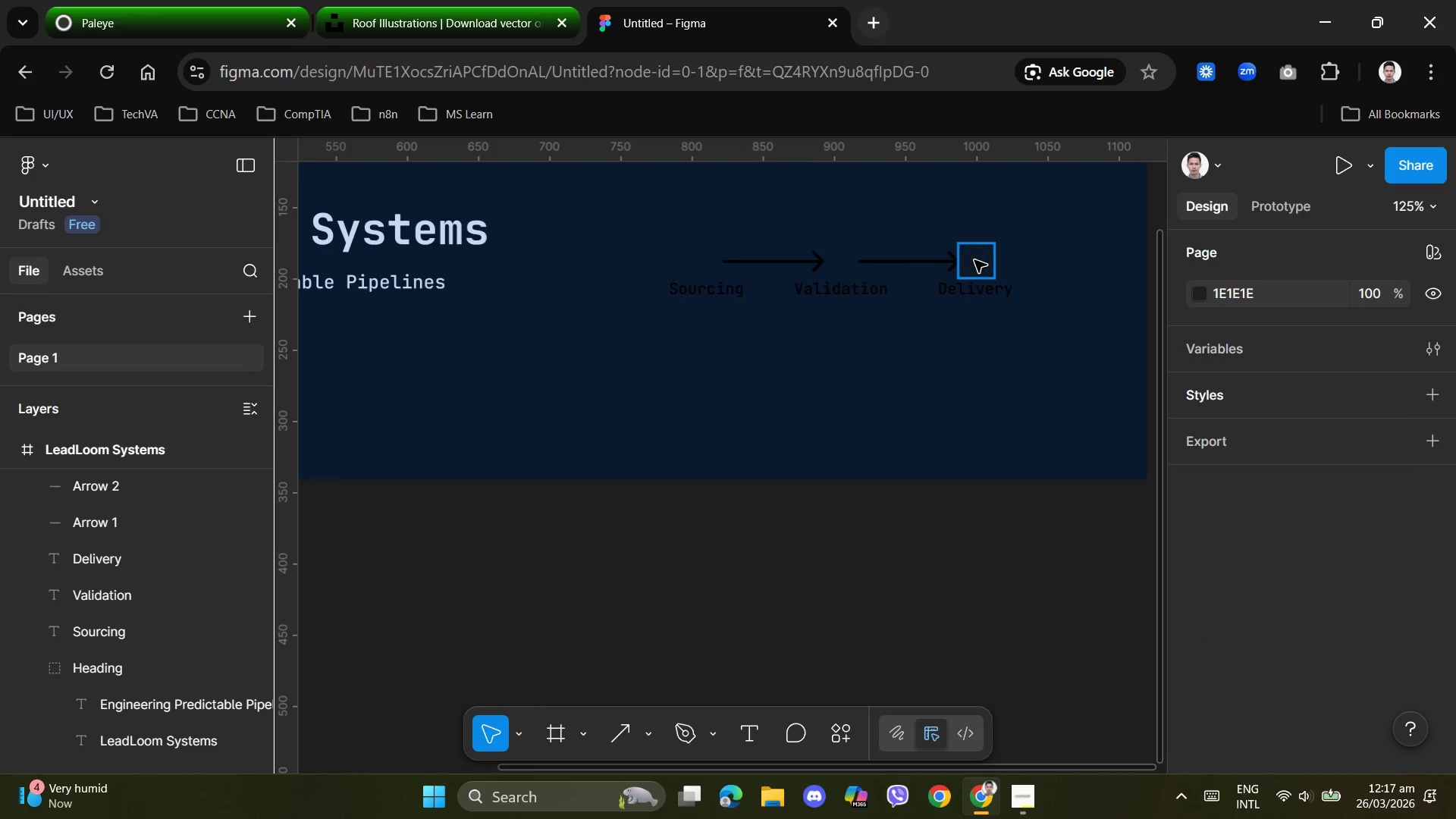 
left_click([974, 260])
 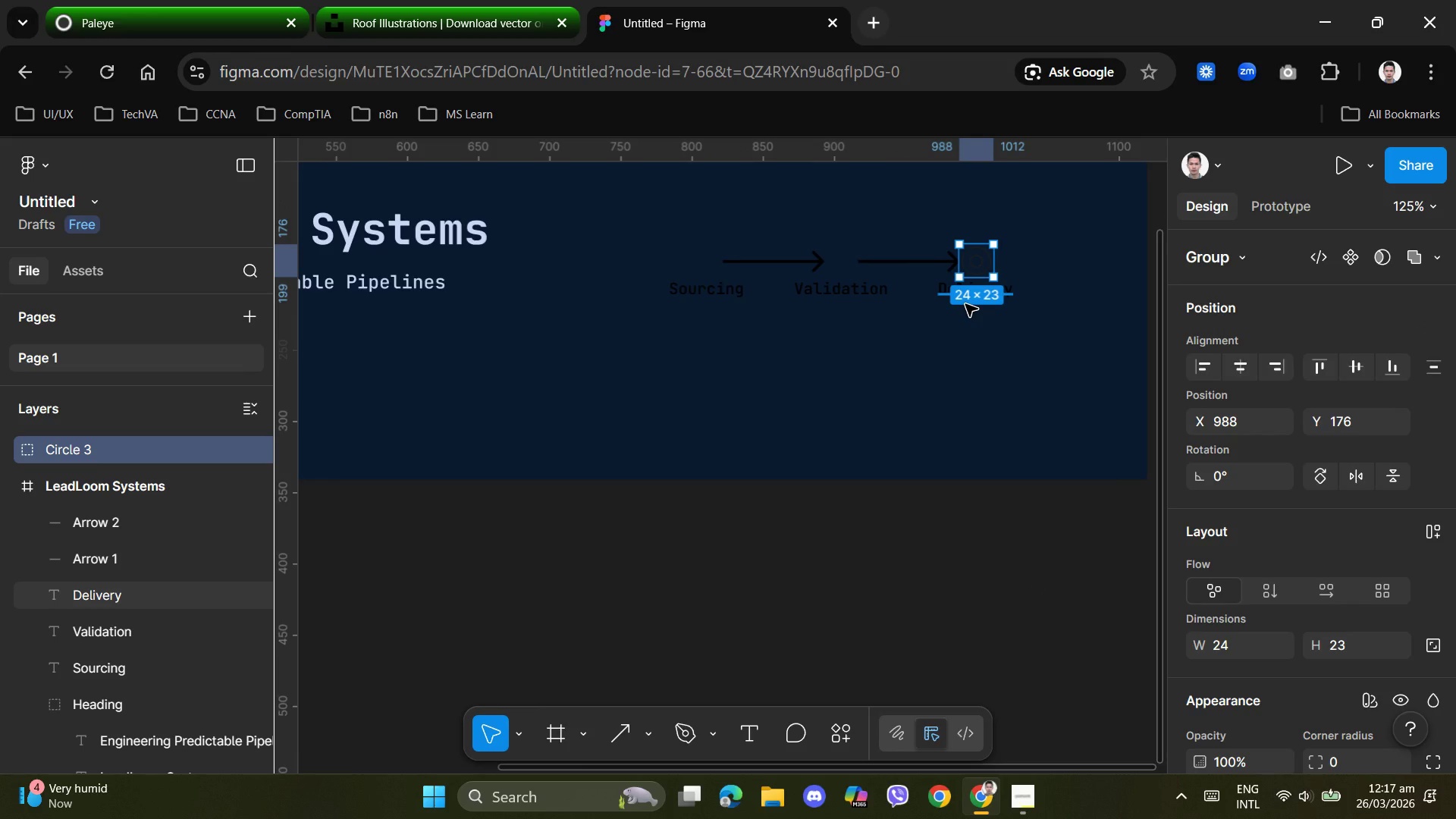 
key(Control+Z)
 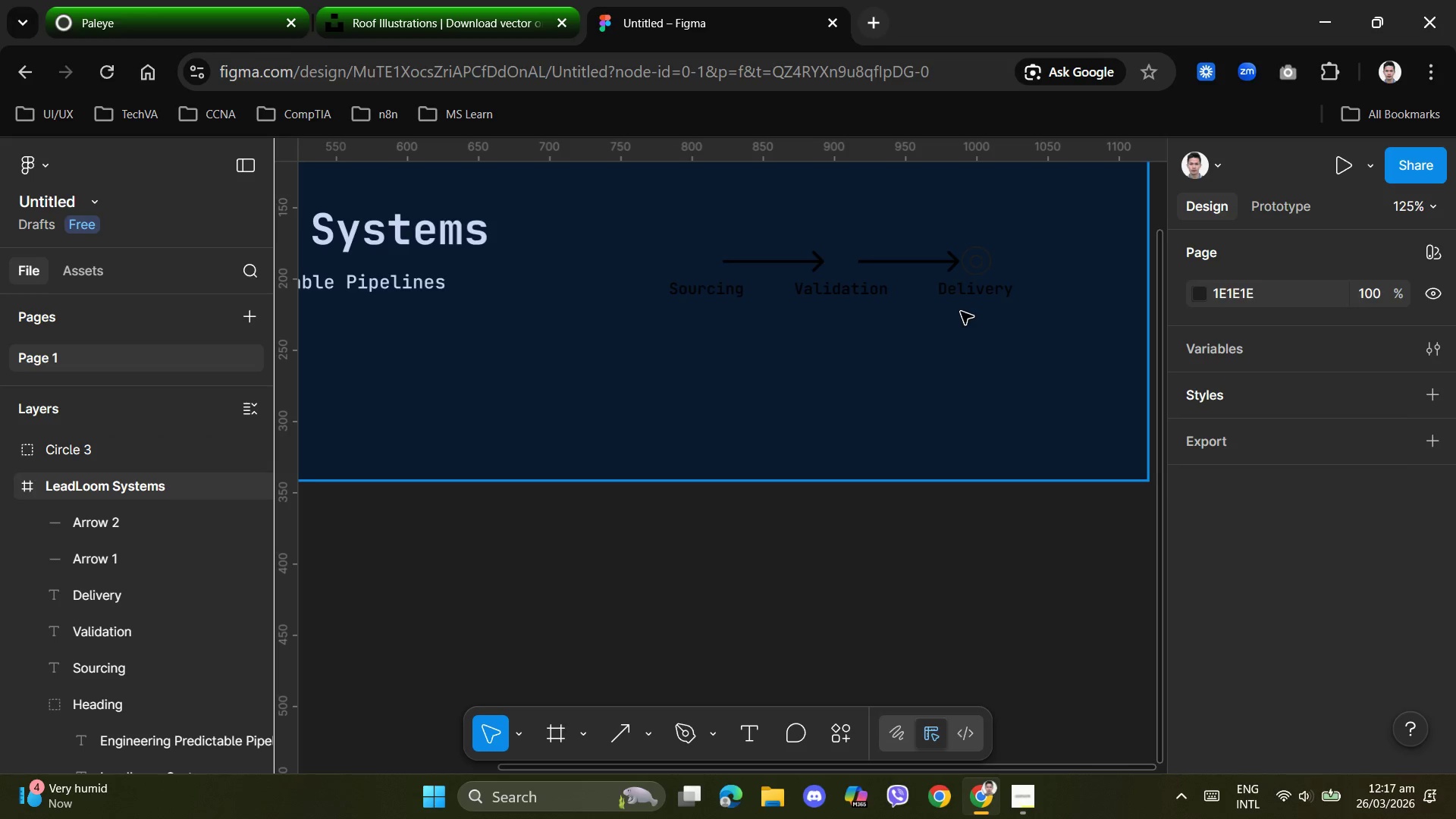 
key(Control+Z)
 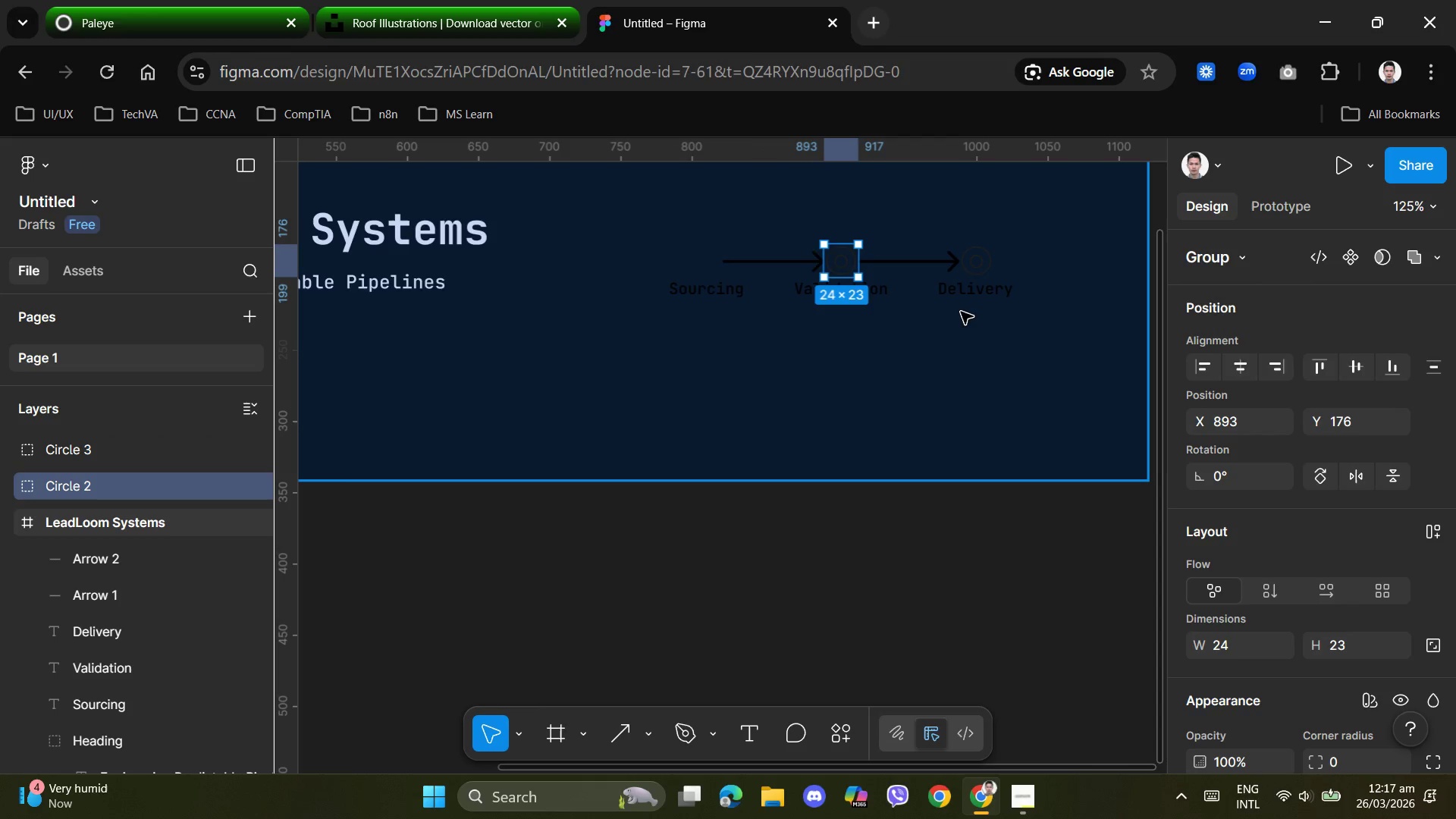 
key(Control+Z)
 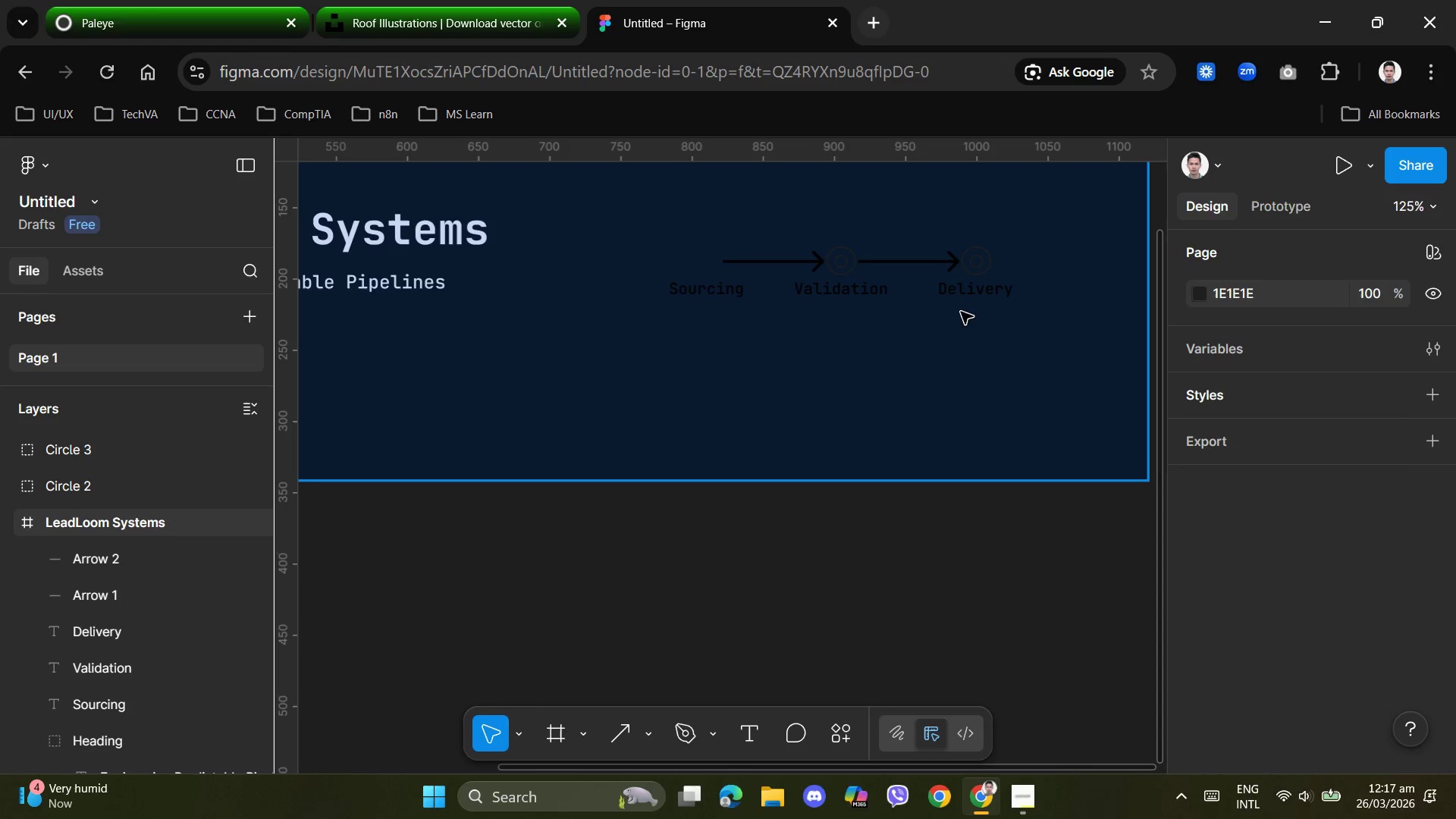 
key(Control+Z)
 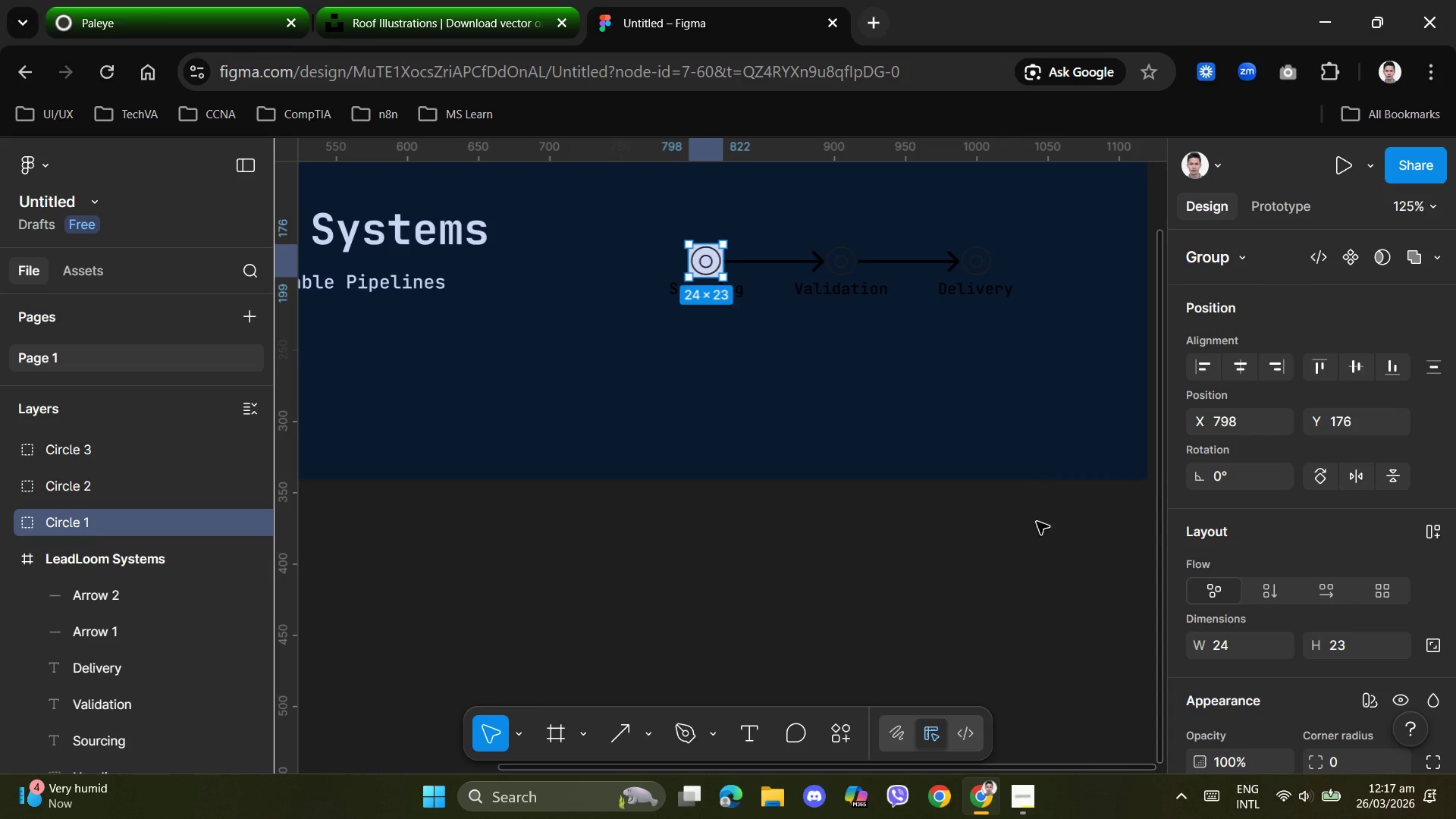 
left_click([1055, 598])
 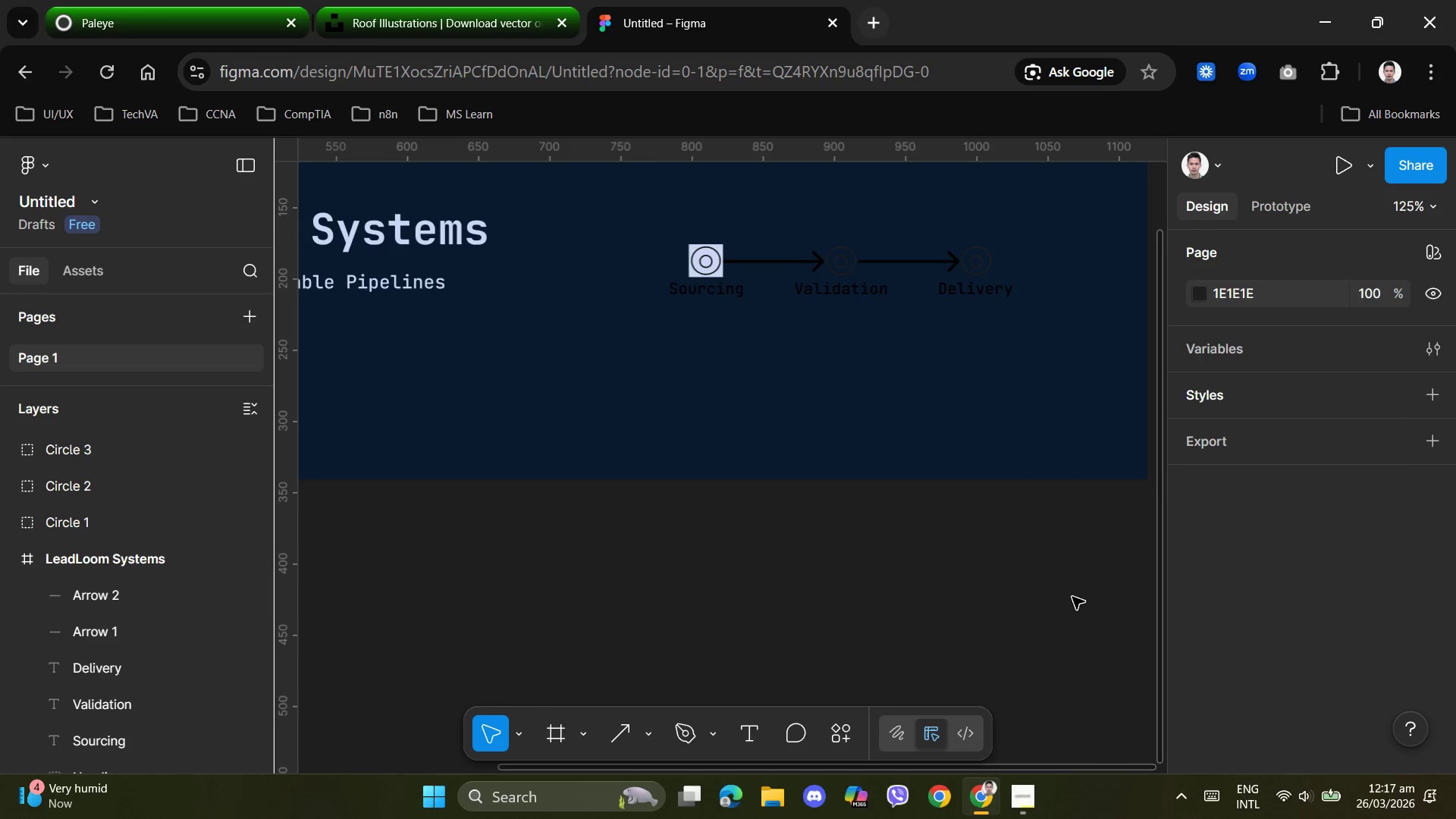 
hold_key(key=ControlLeft, duration=0.89)
 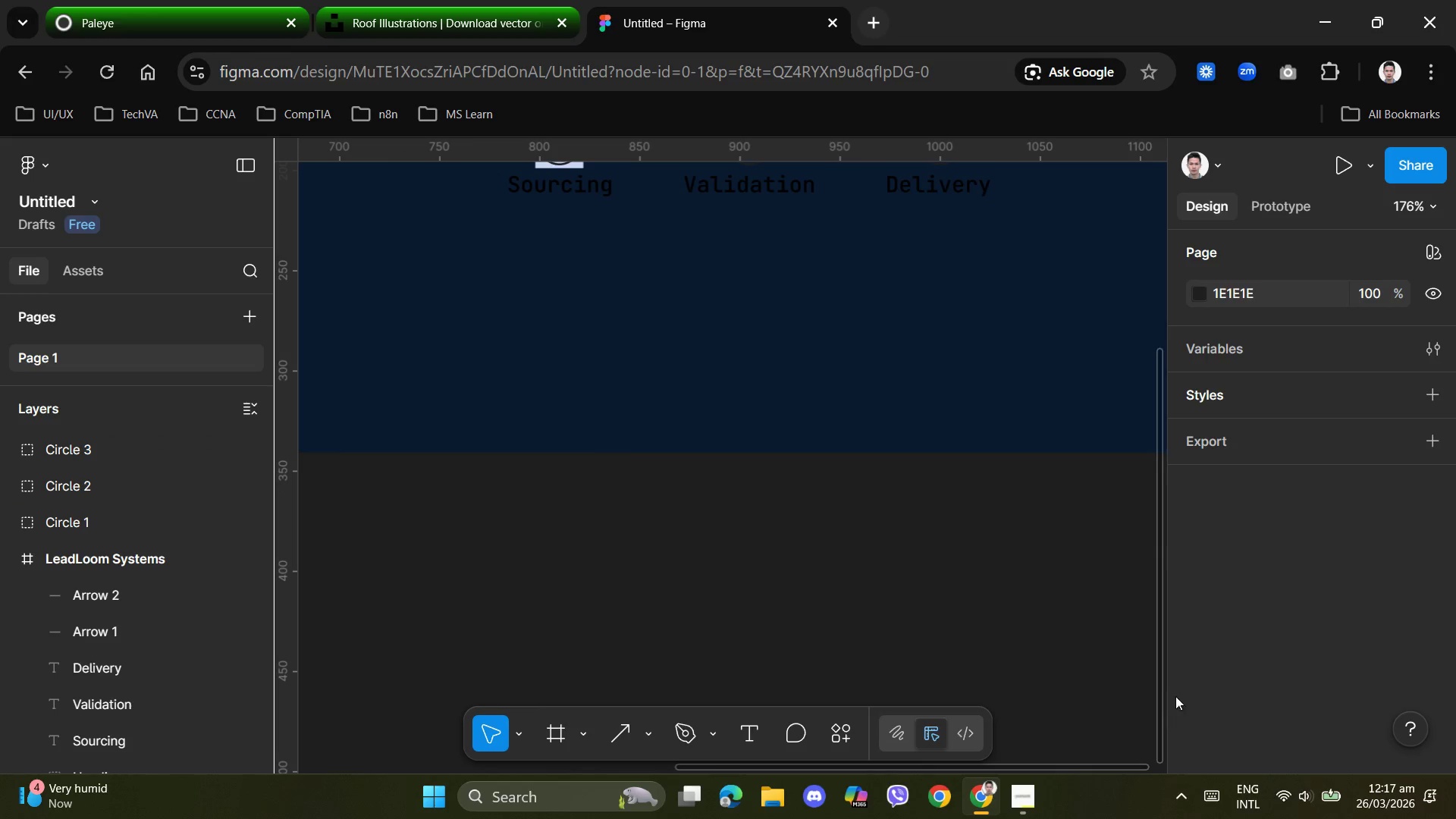 
scroll: coordinate [1068, 595], scroll_direction: up, amount: 8.0
 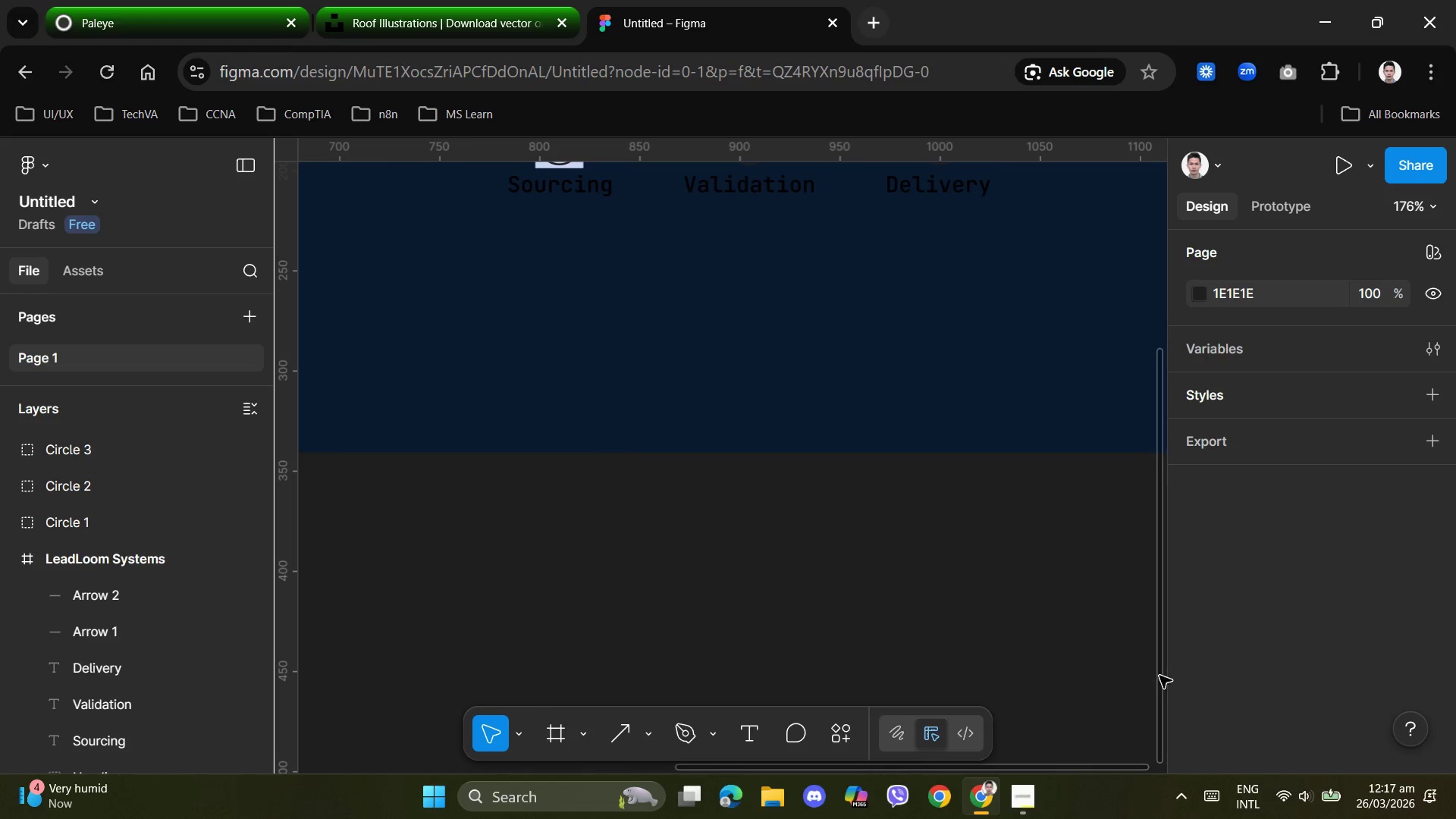 
left_click_drag(start_coordinate=[1156, 669], to_coordinate=[1134, 493])
 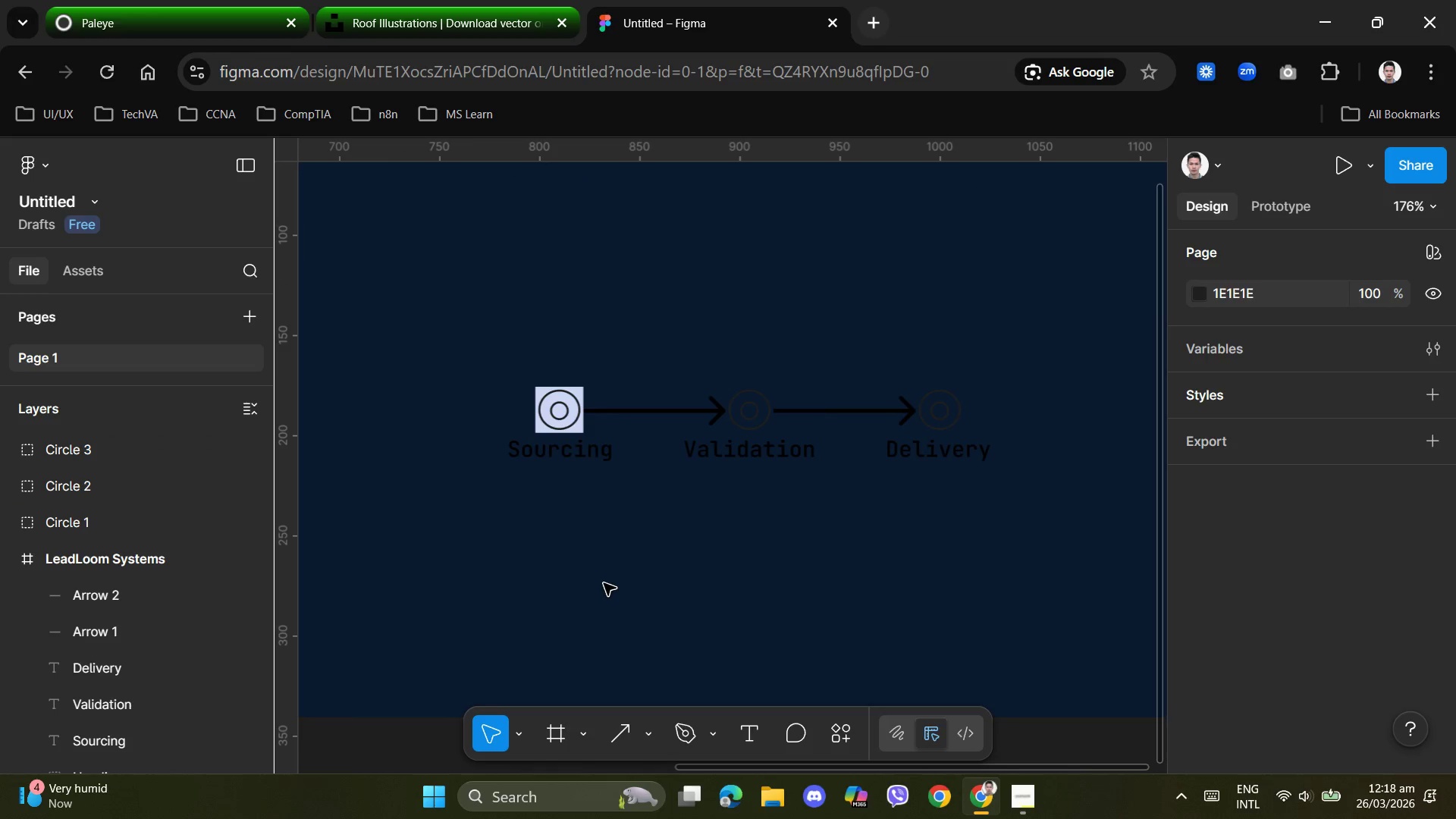 
left_click([604, 583])
 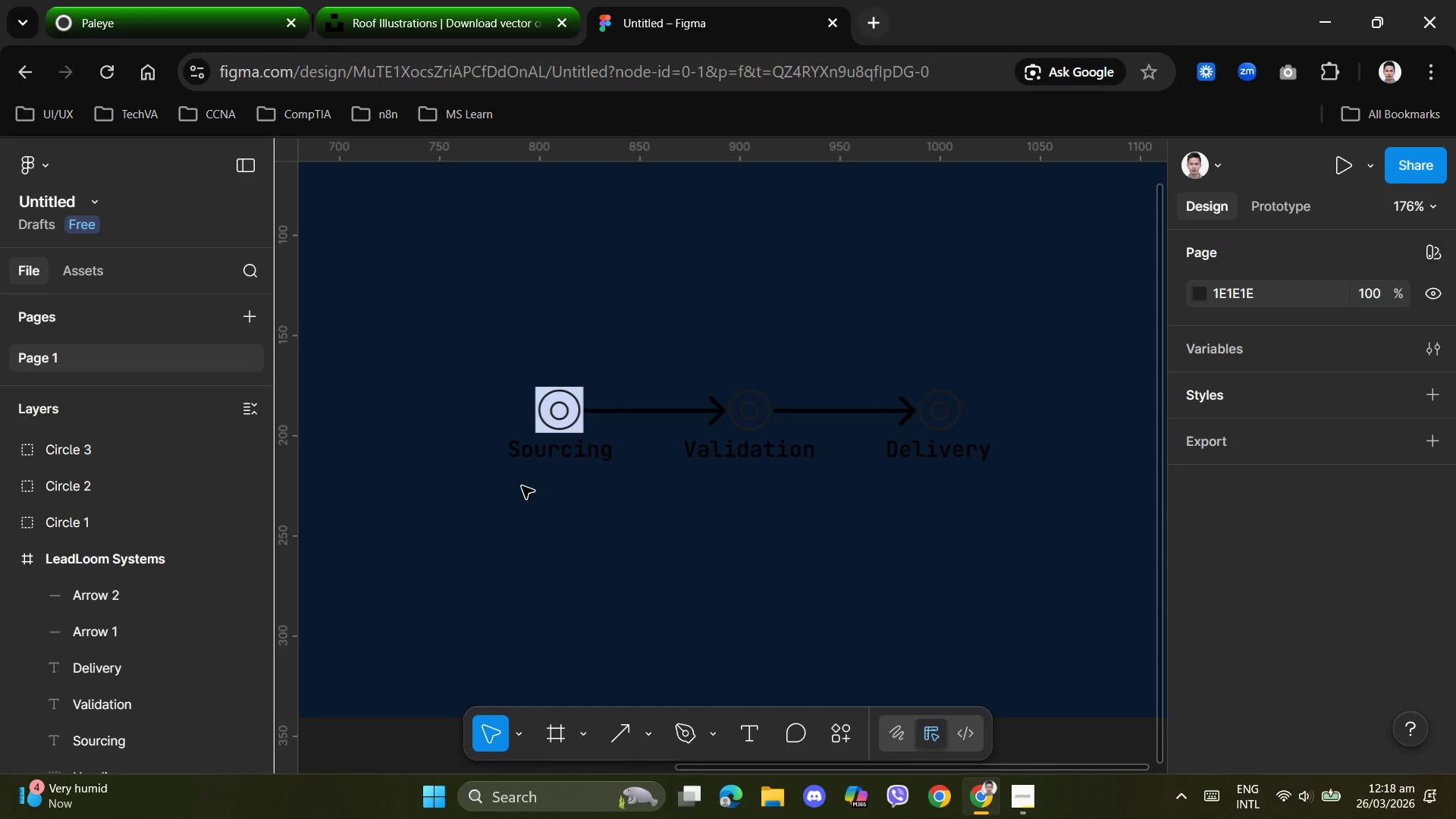 
left_click([577, 459])
 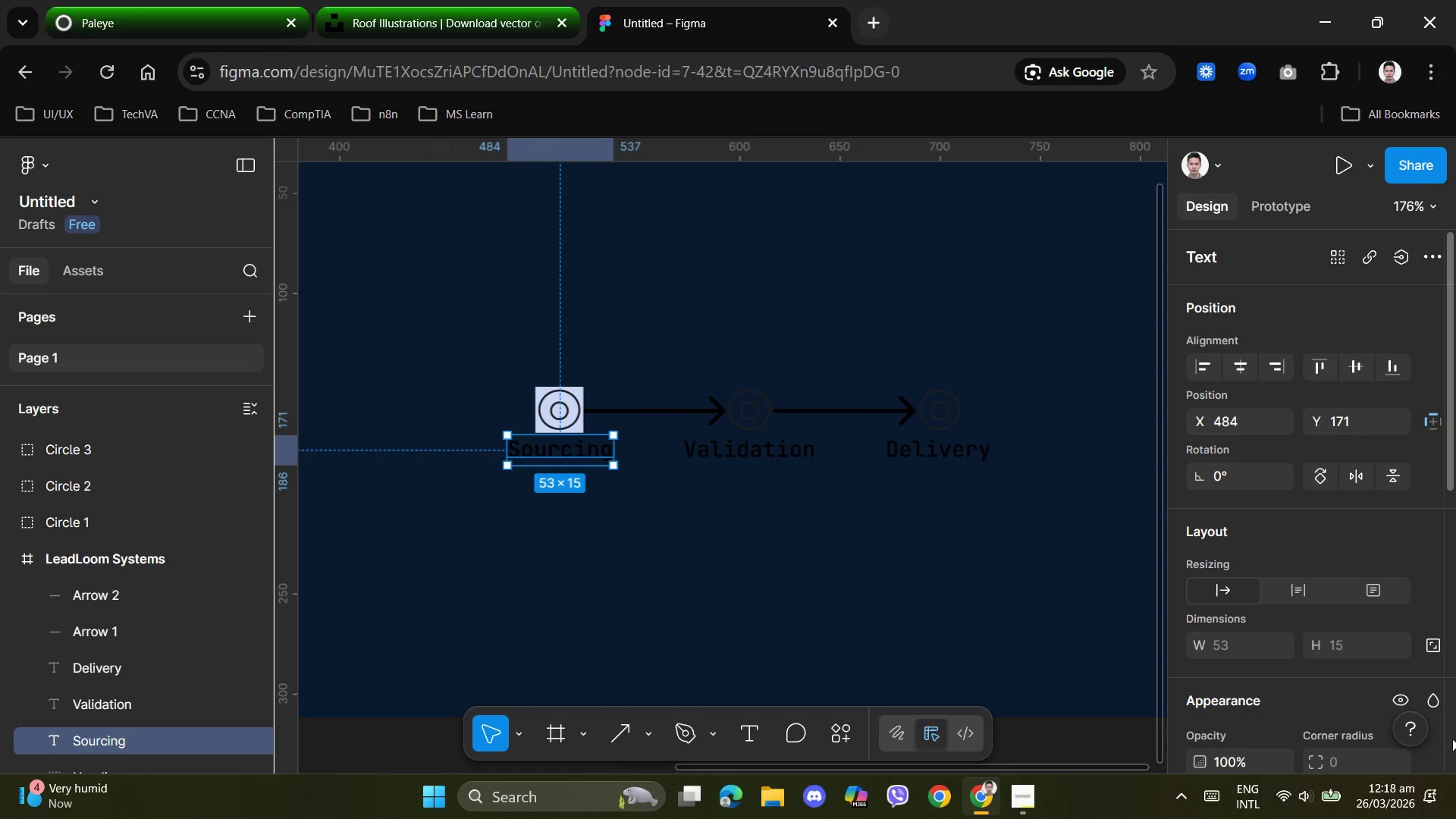 
scroll: coordinate [1286, 640], scroll_direction: down, amount: 4.0
 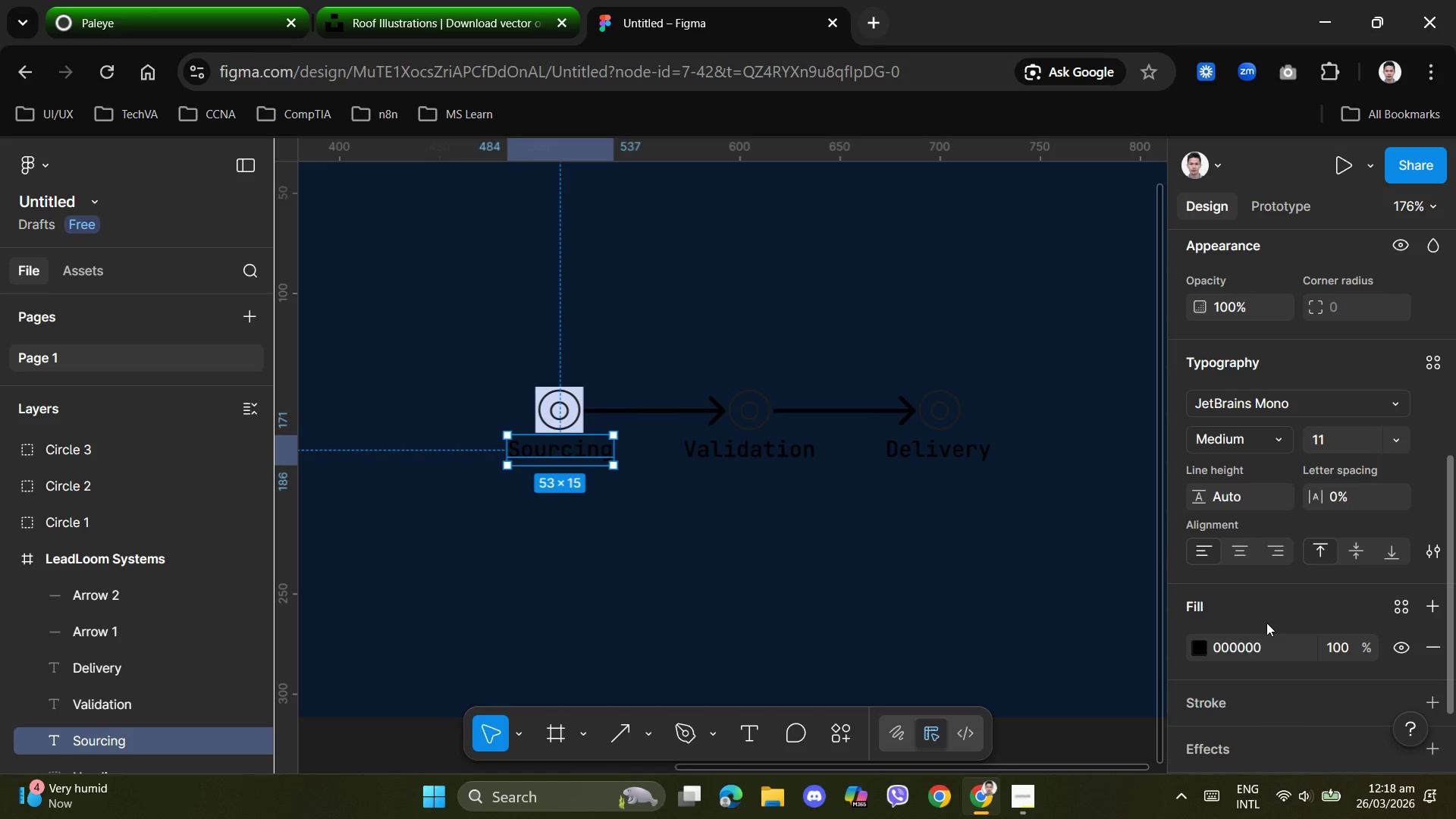 
left_click([1272, 645])
 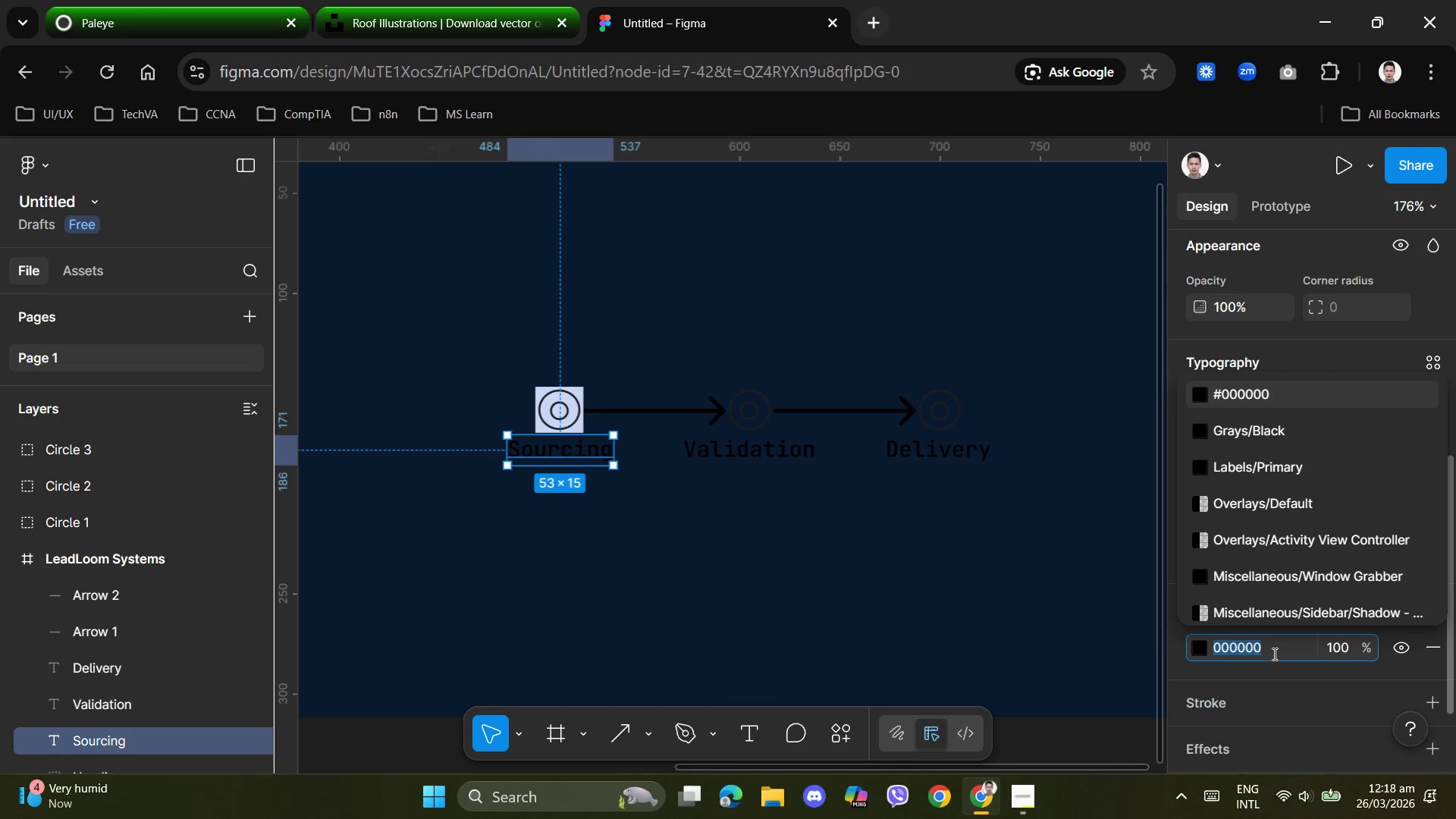 
key(Control+V)
 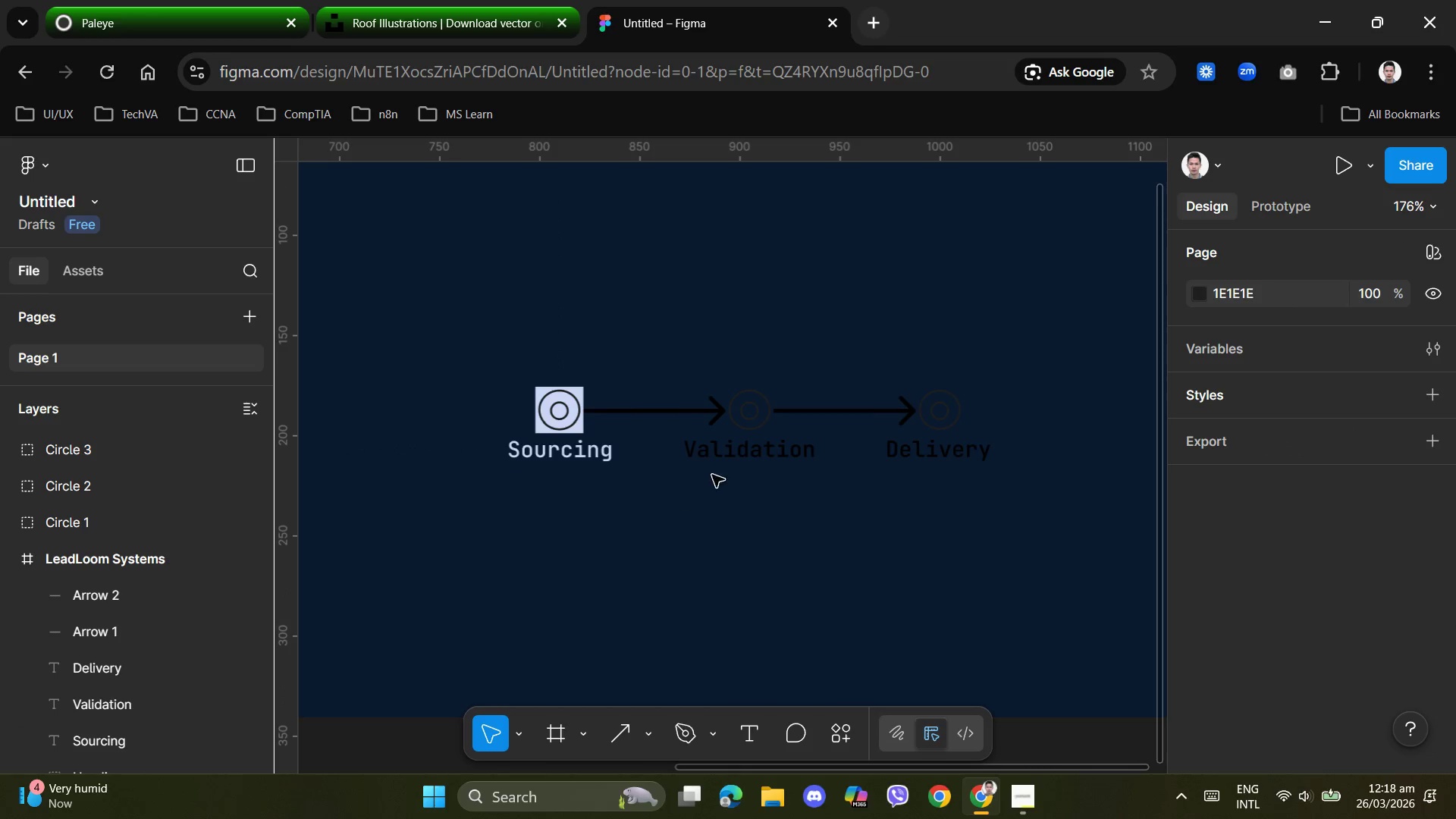 
left_click([730, 457])
 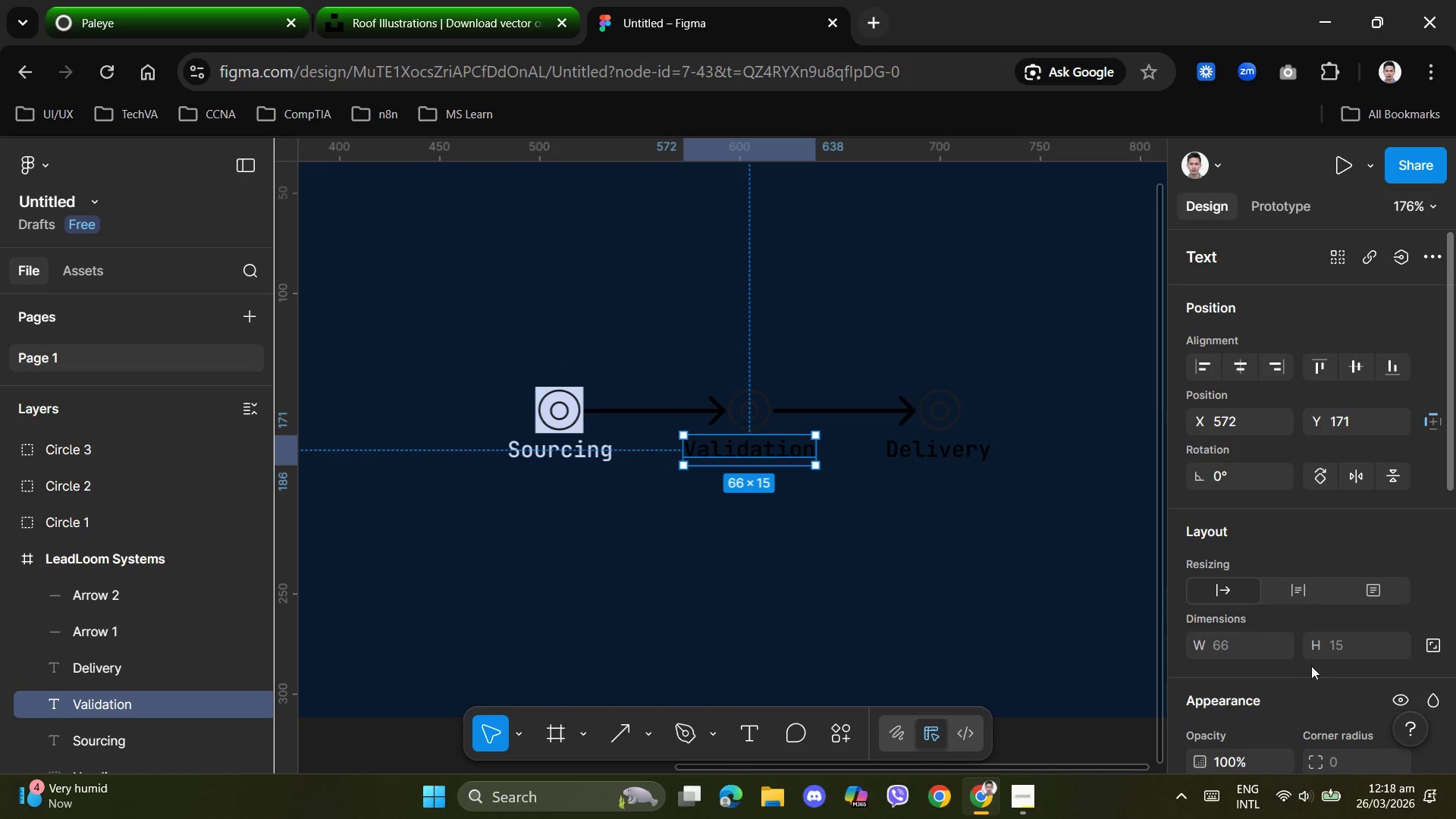 
scroll: coordinate [1254, 654], scroll_direction: down, amount: 4.0
 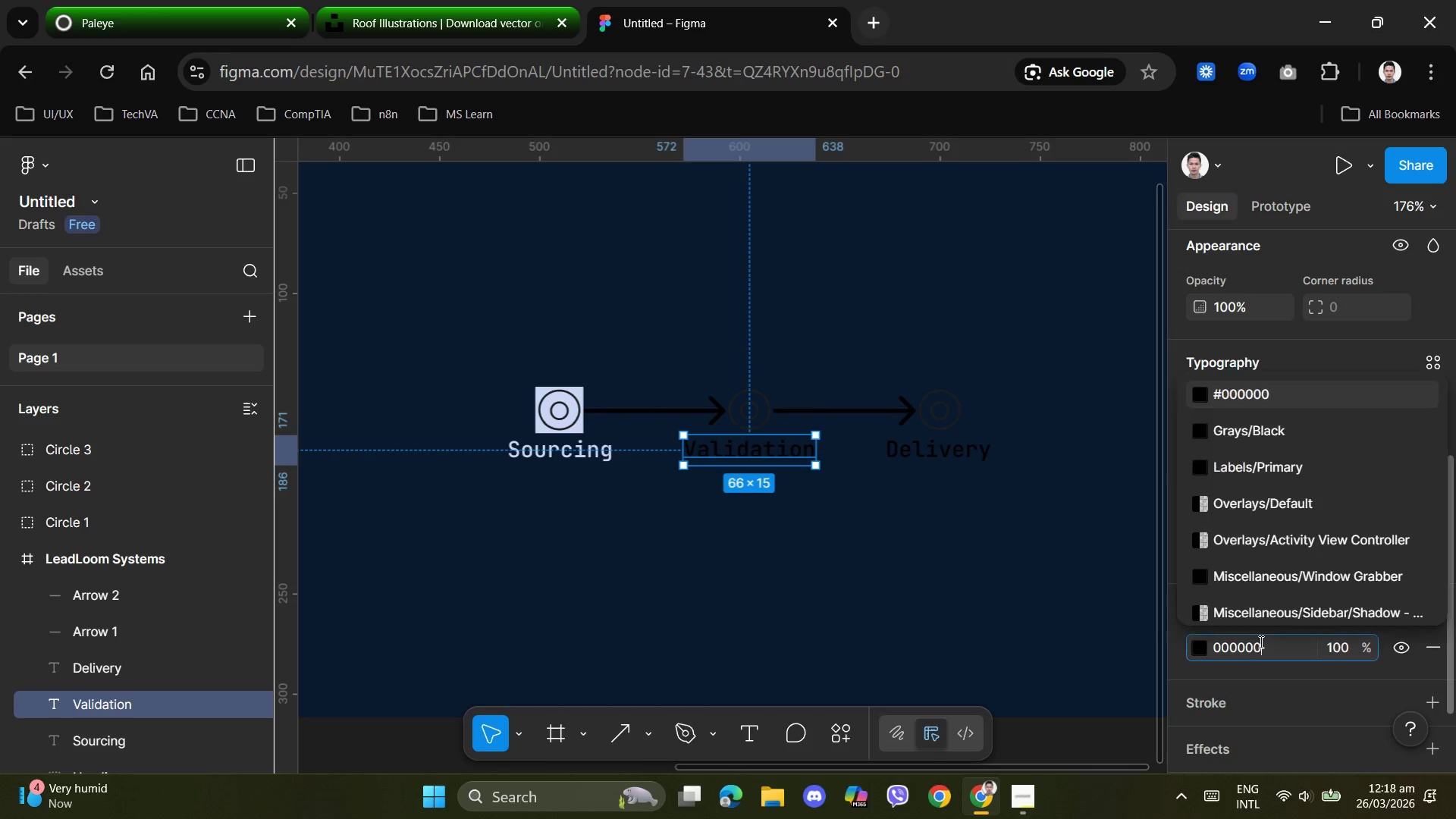 
left_click([1260, 642])
 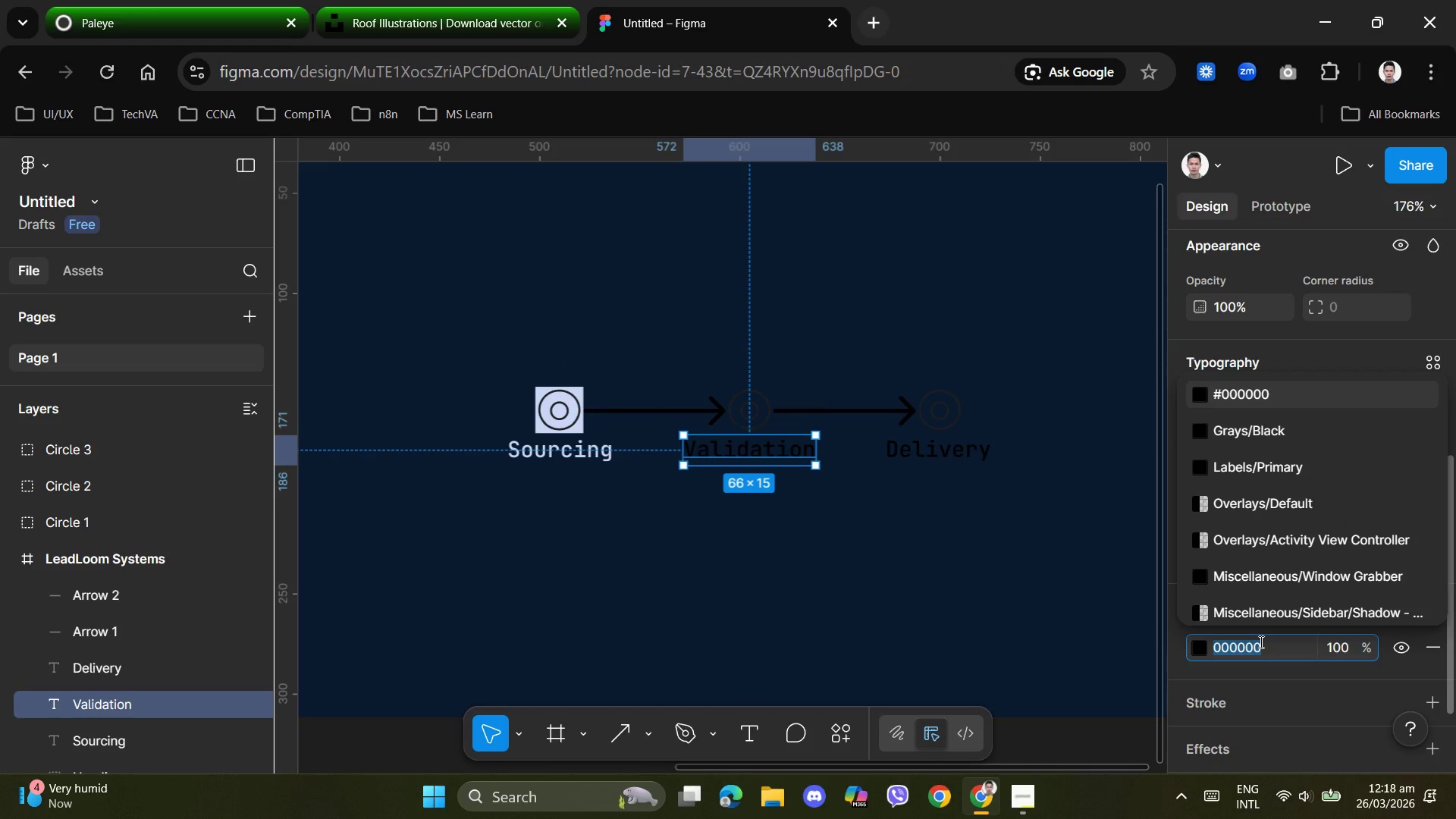 
key(Control+V)
 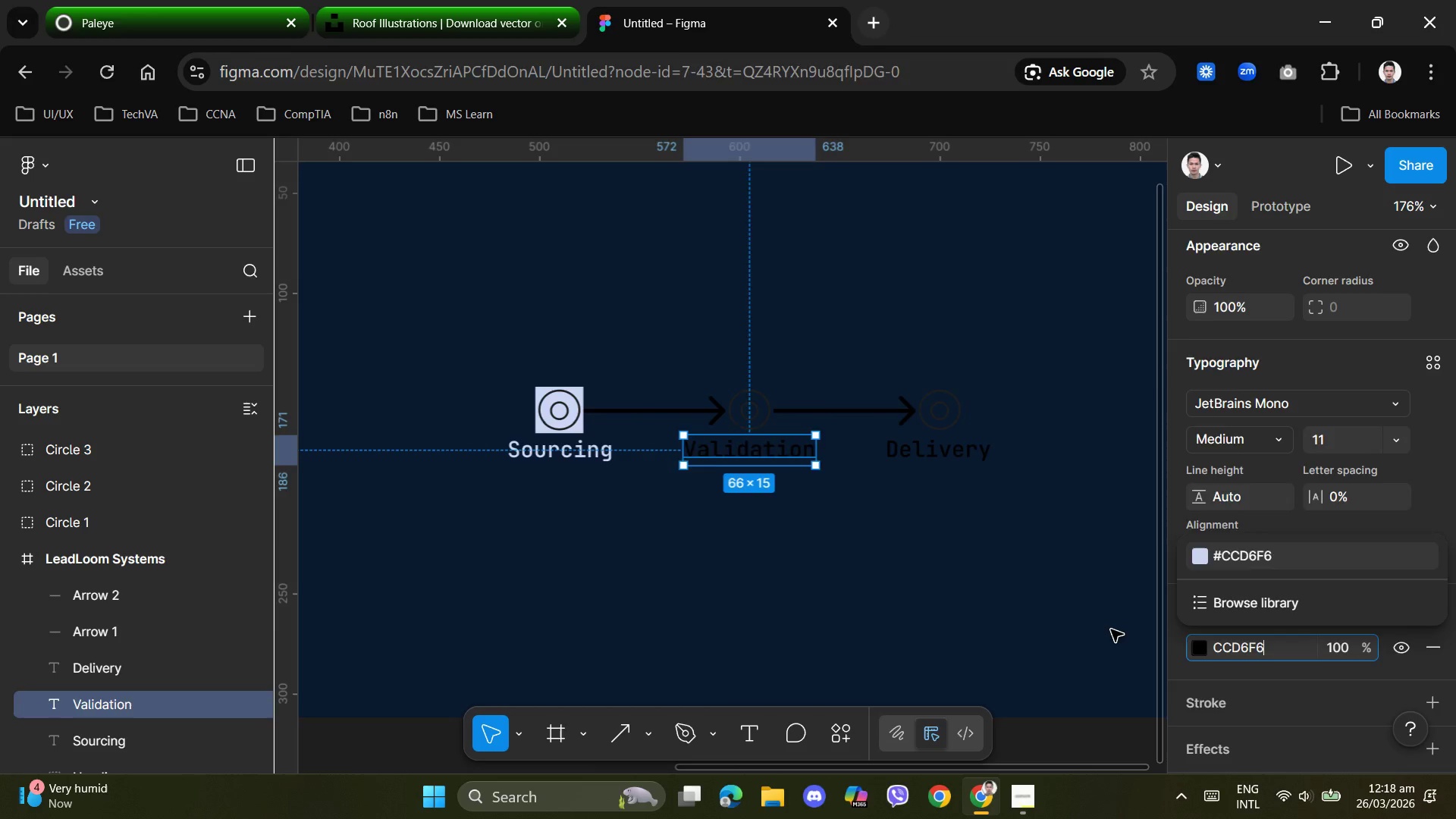 
left_click([1111, 629])
 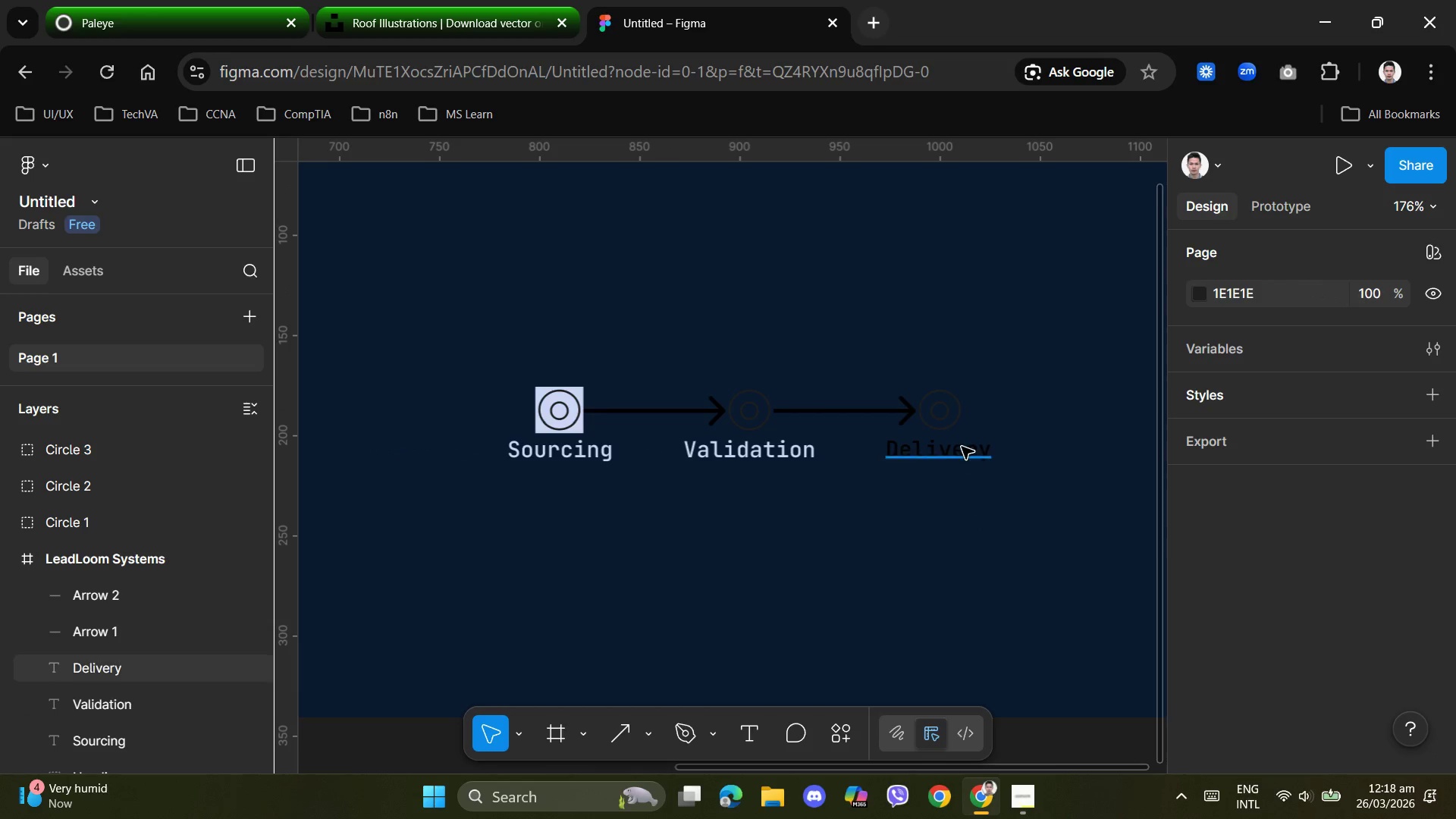 
left_click([962, 447])
 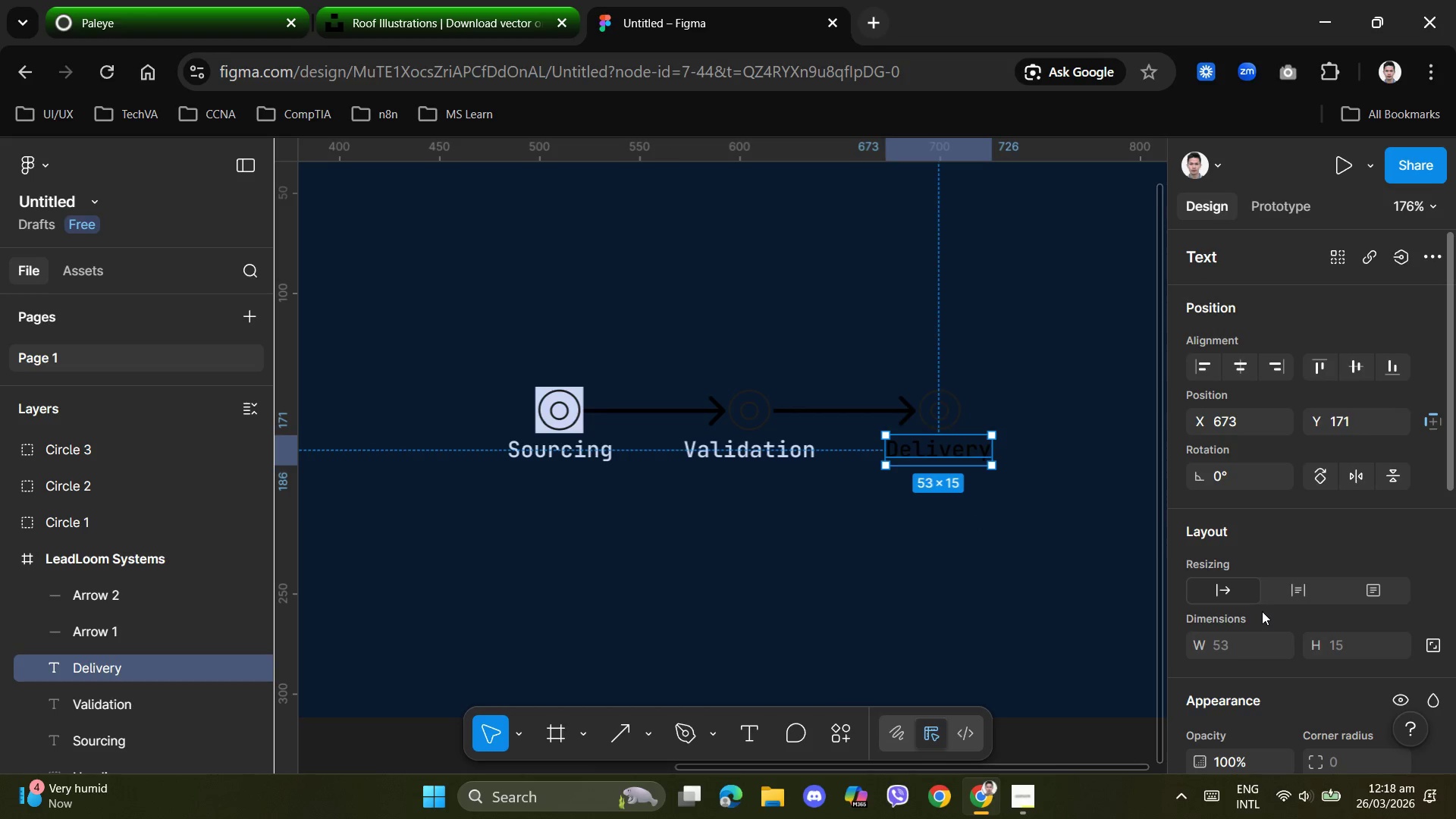 
scroll: coordinate [1256, 613], scroll_direction: down, amount: 4.0
 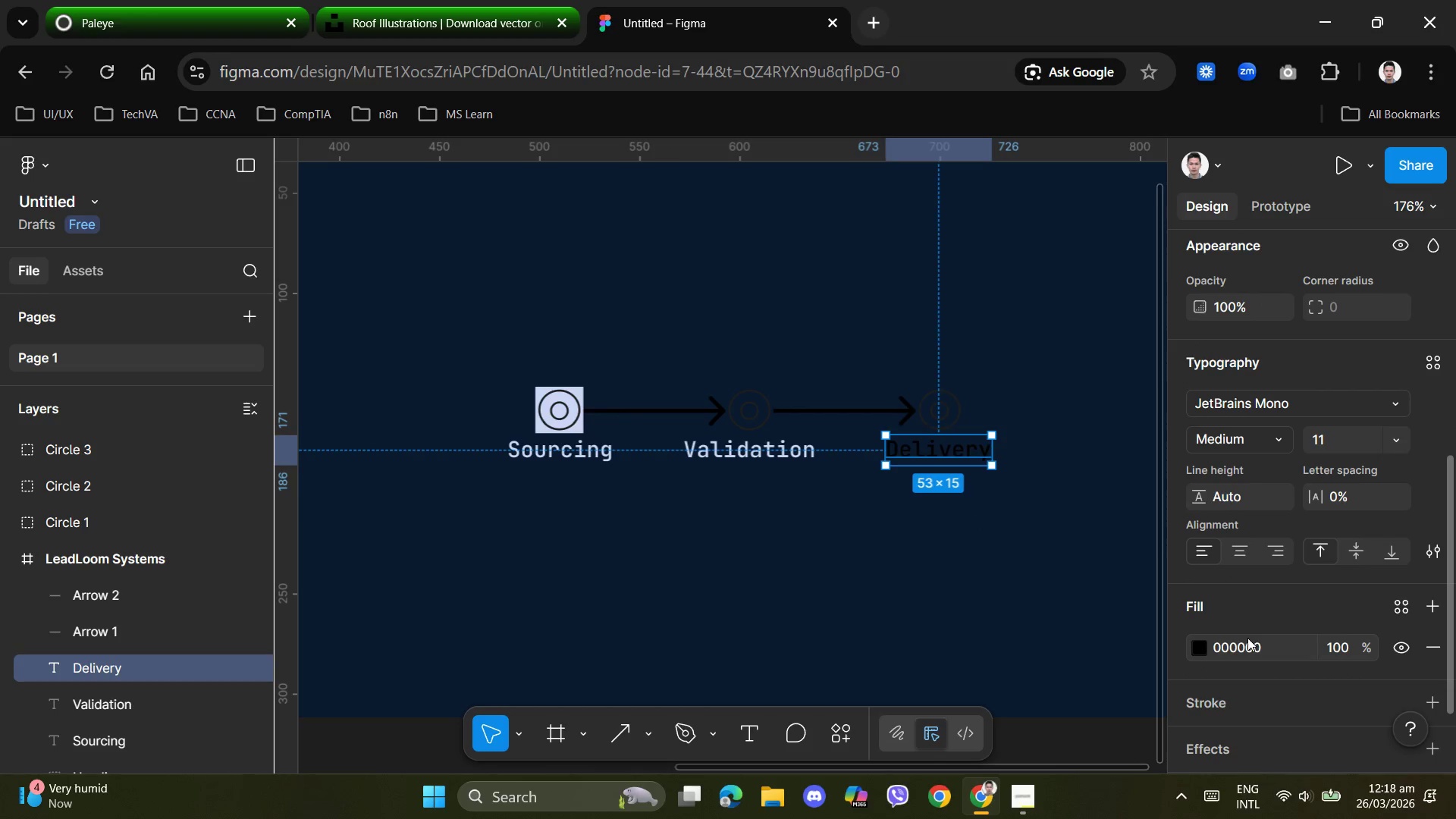 
left_click([1247, 646])
 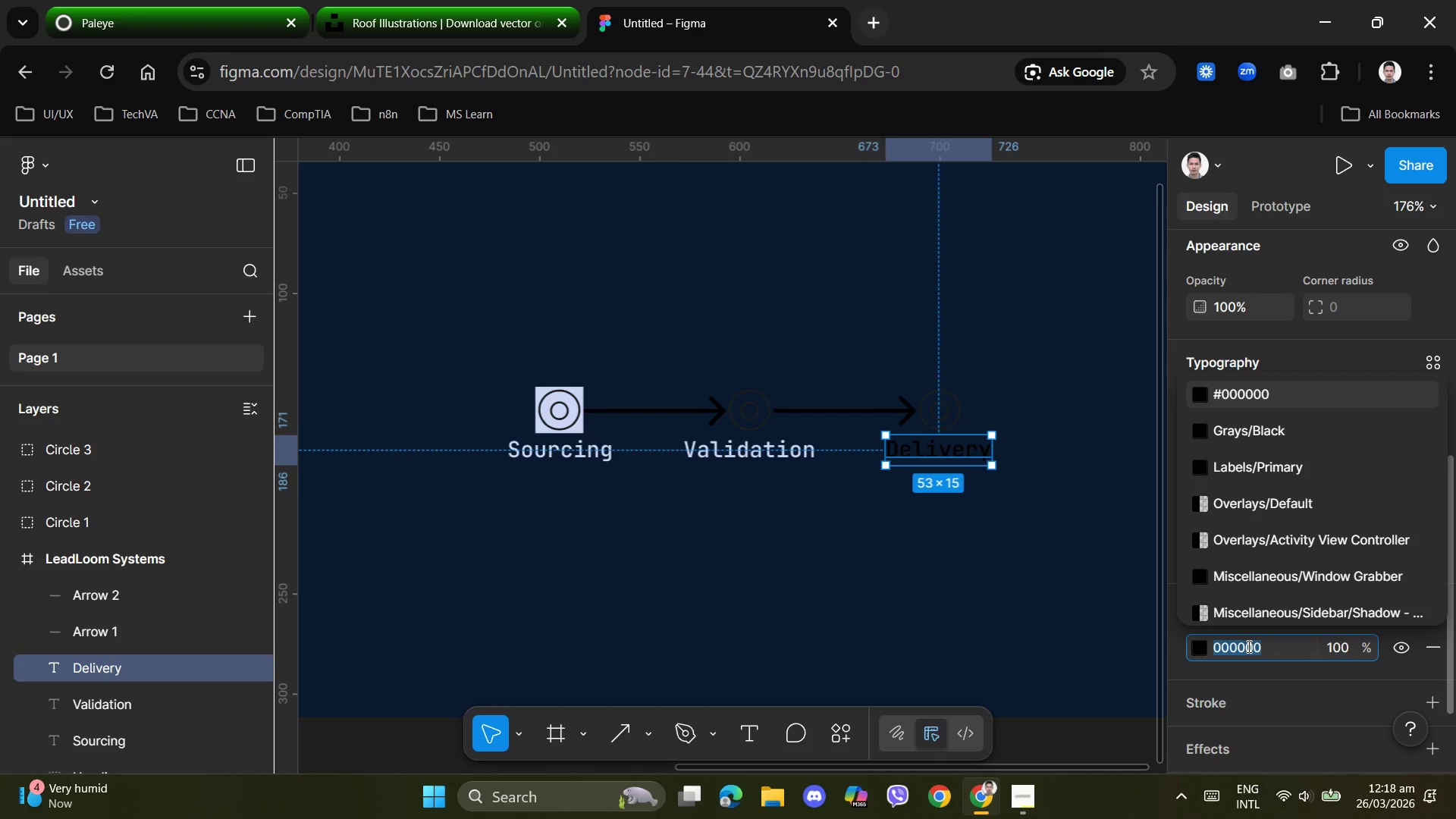 
key(Control+V)
 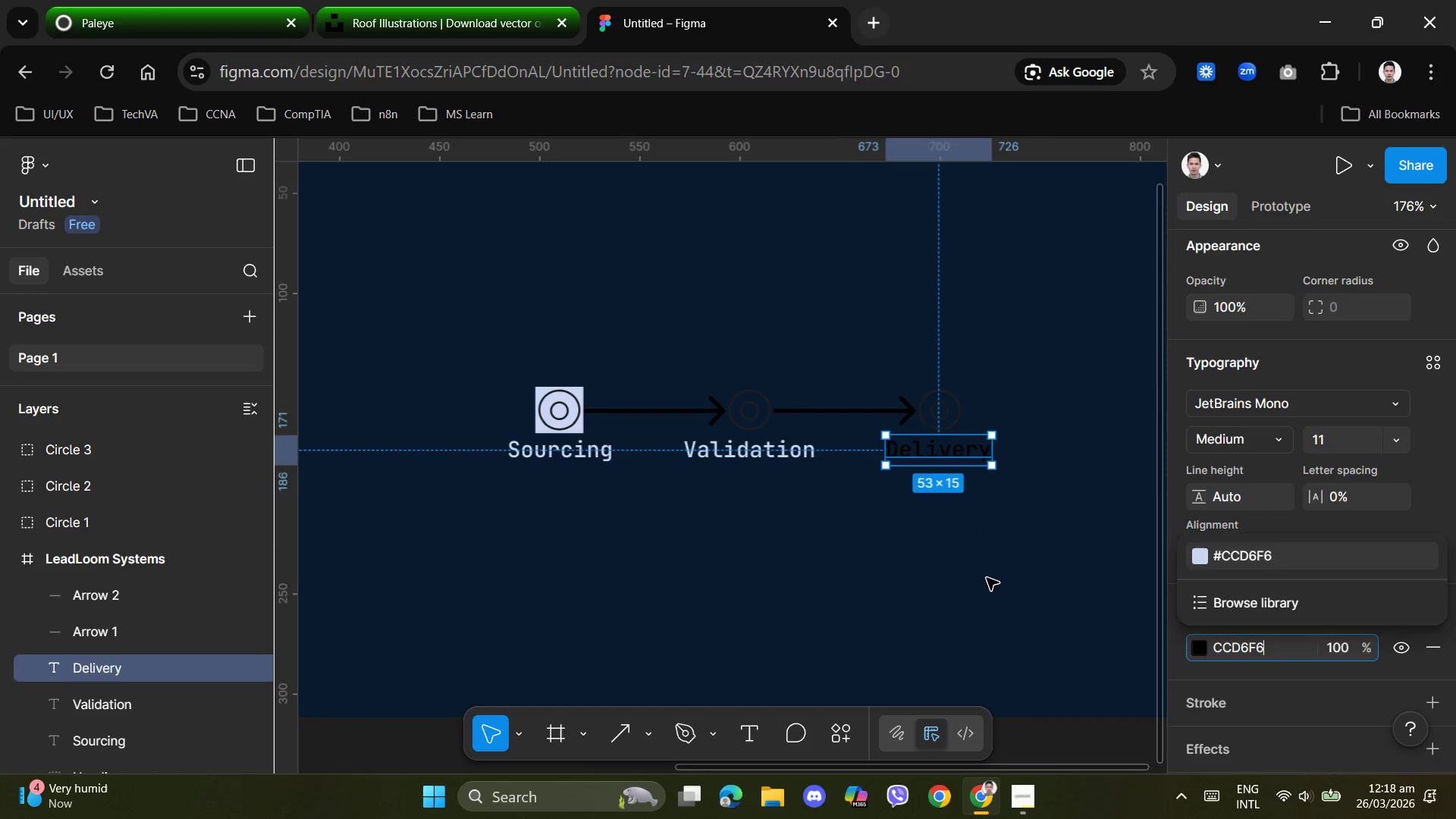 
left_click([987, 578])
 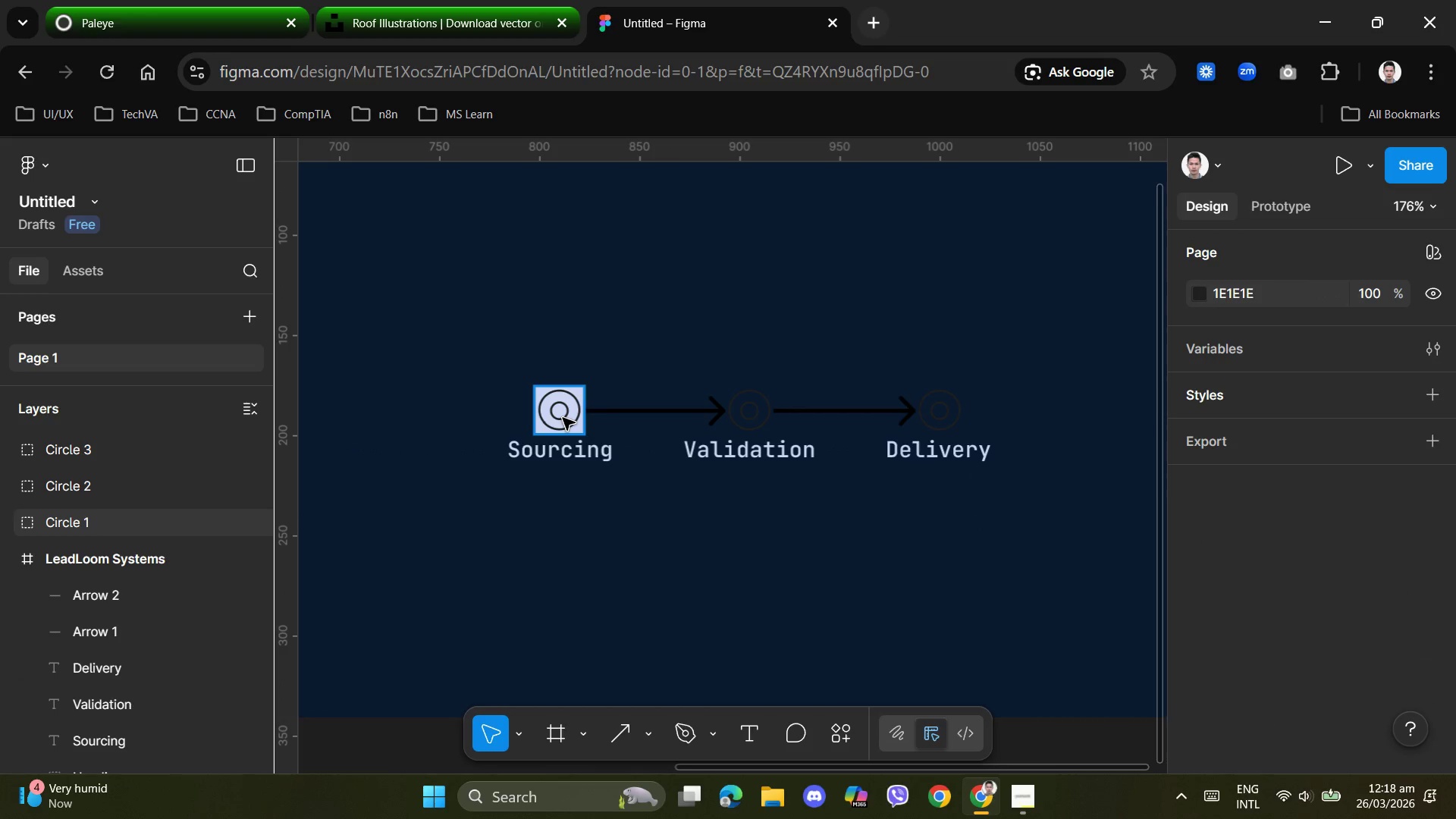 
left_click([565, 419])
 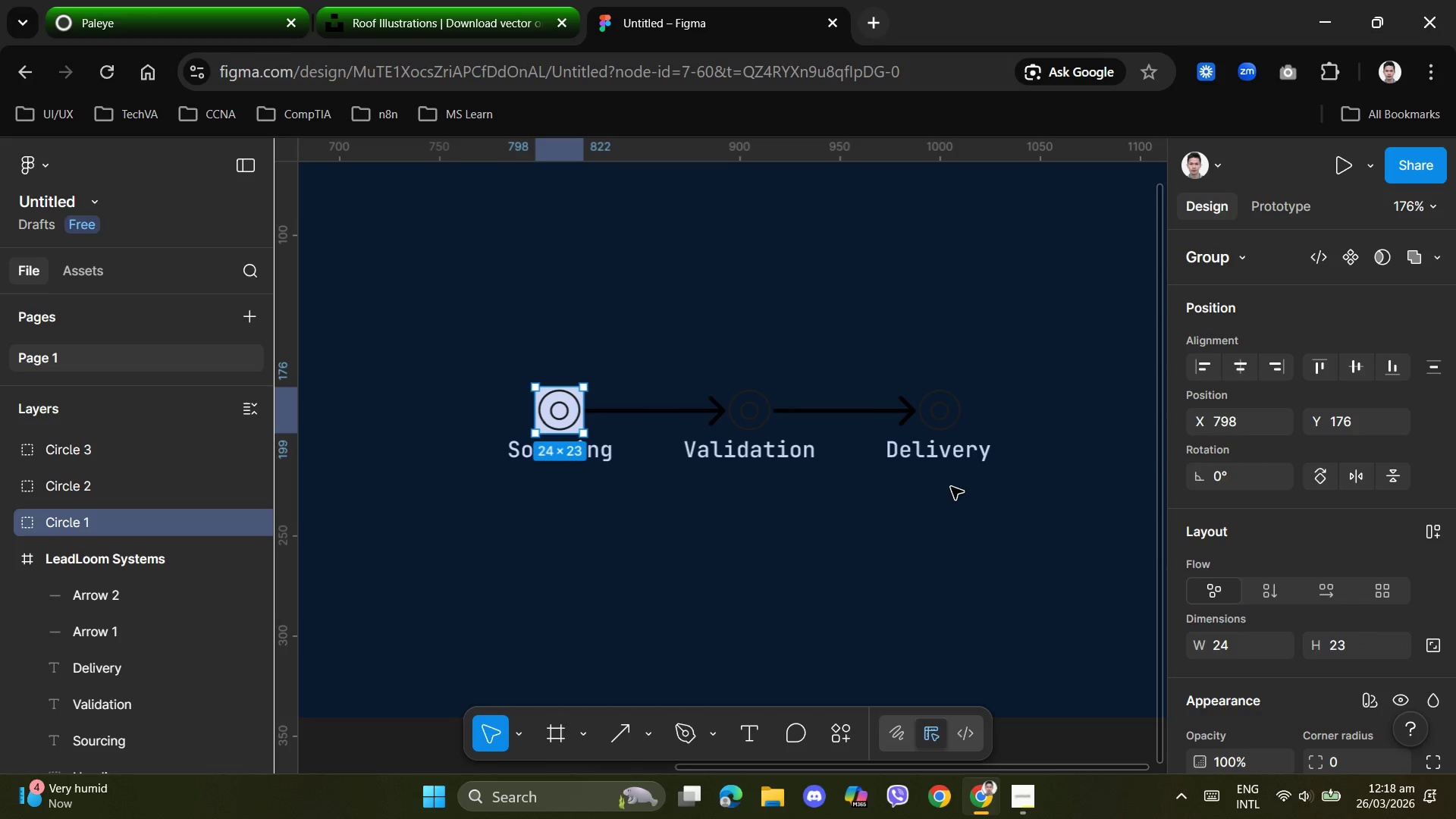 
wait(7.61)
 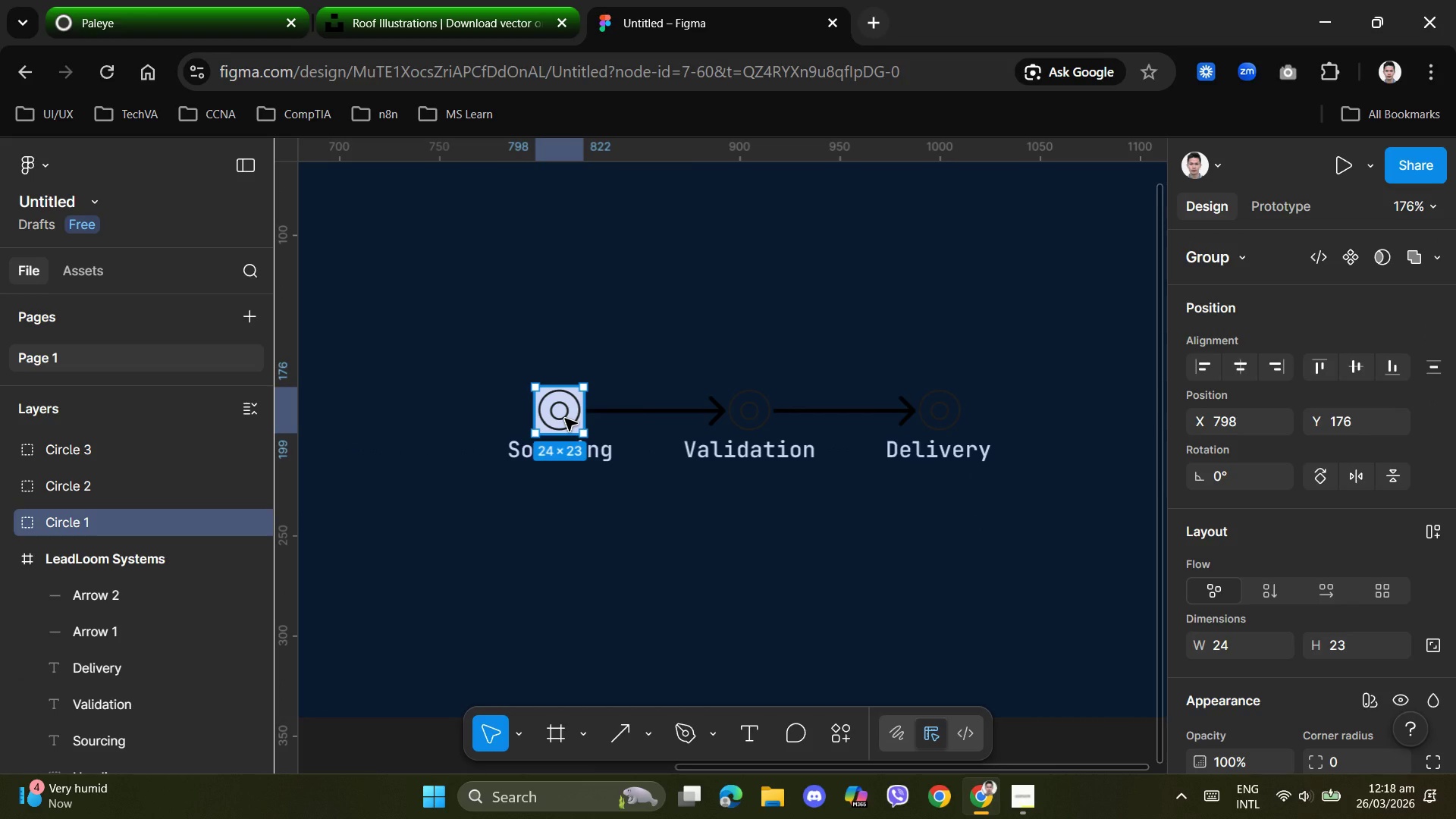 
left_click([763, 416])
 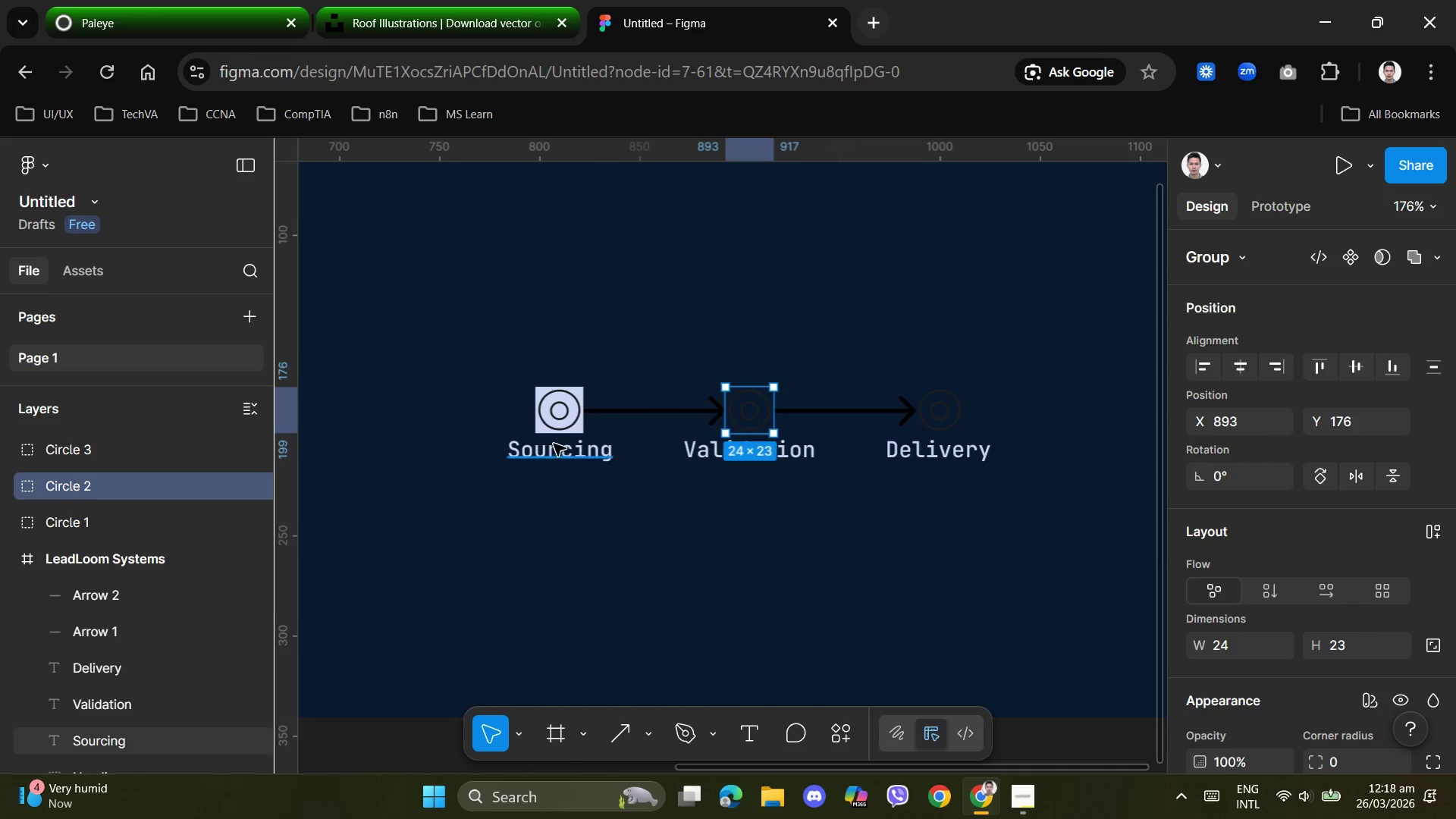 
left_click([564, 431])
 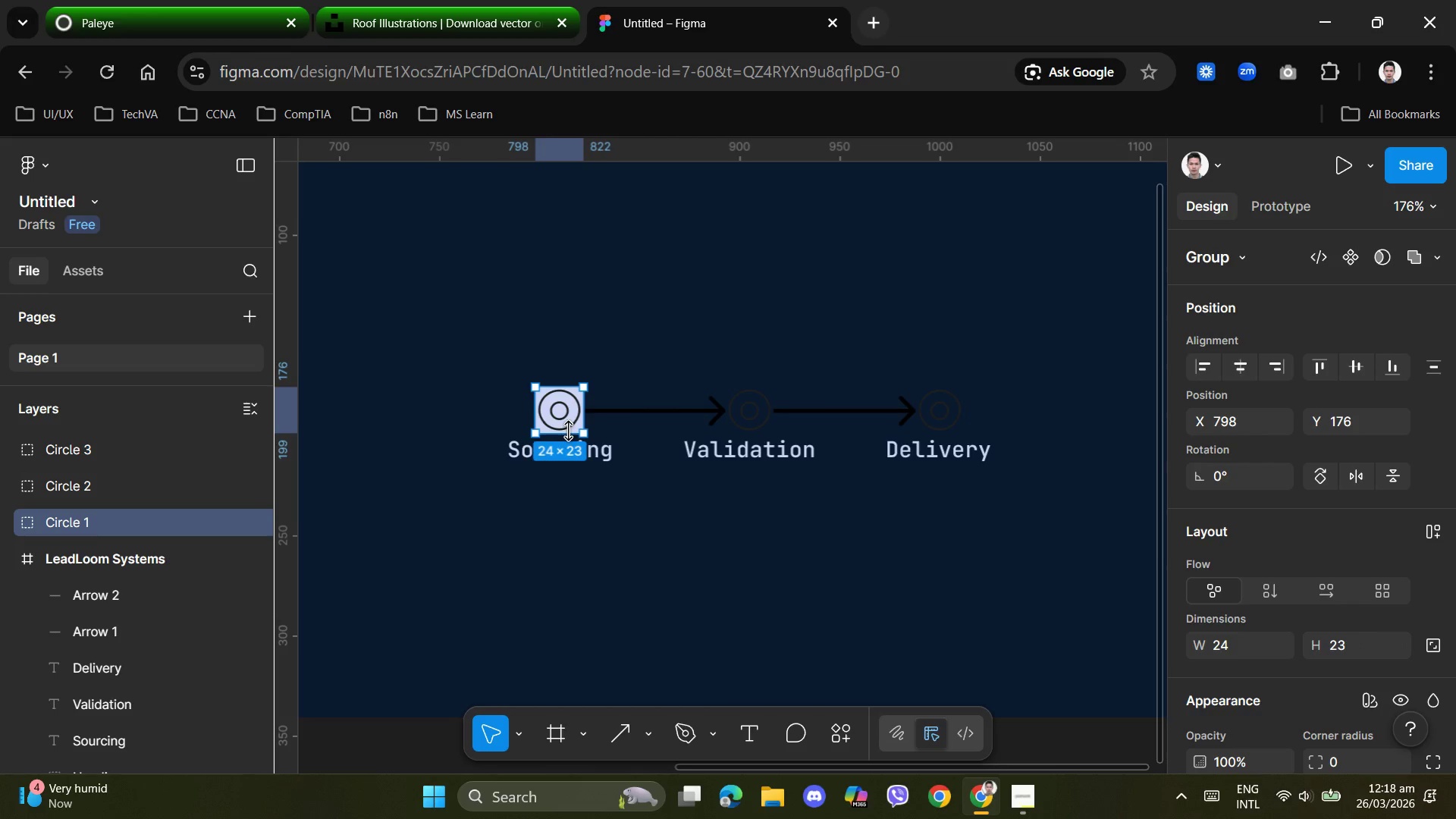 
key(Delete)
 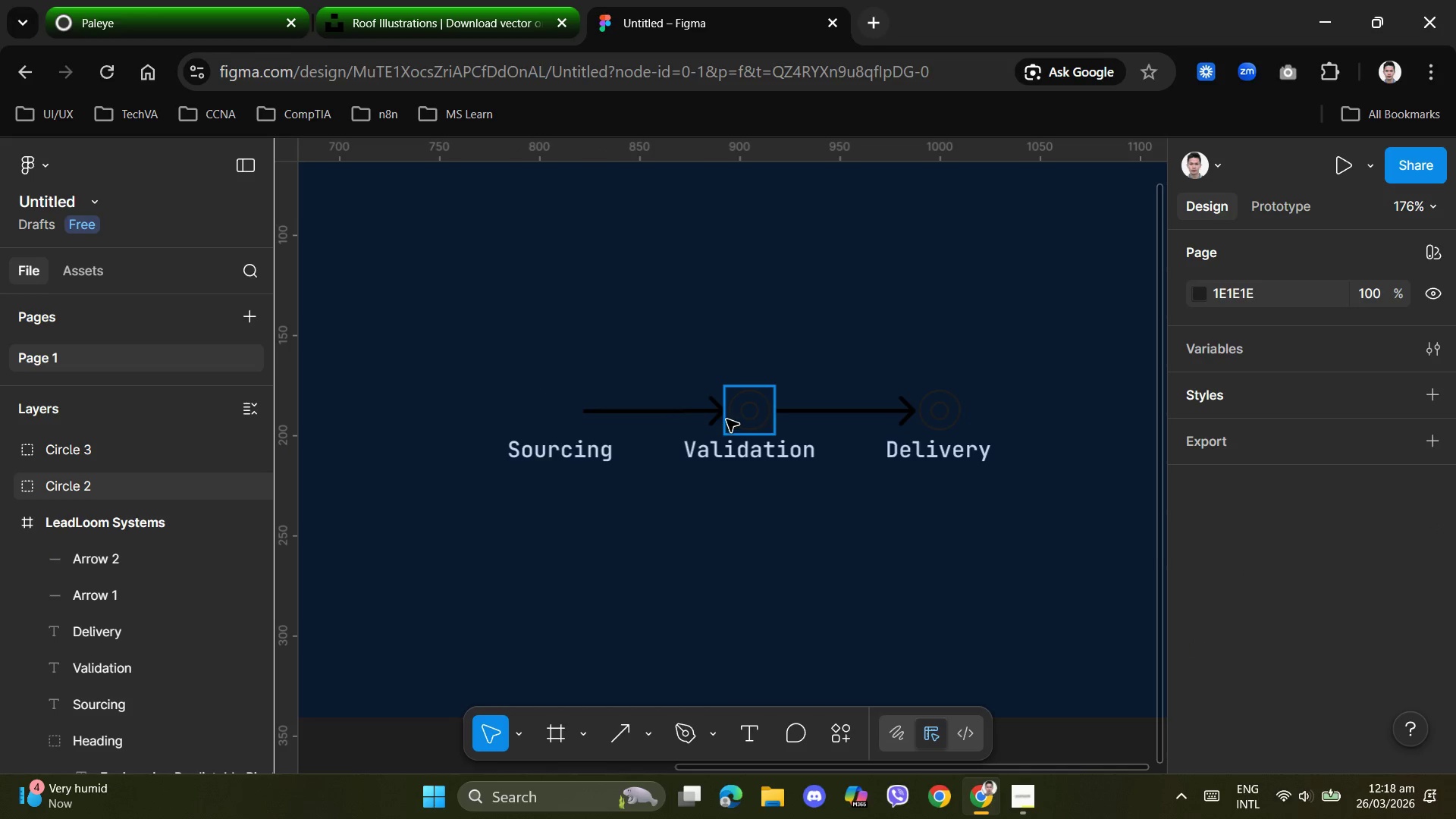 
left_click([726, 419])
 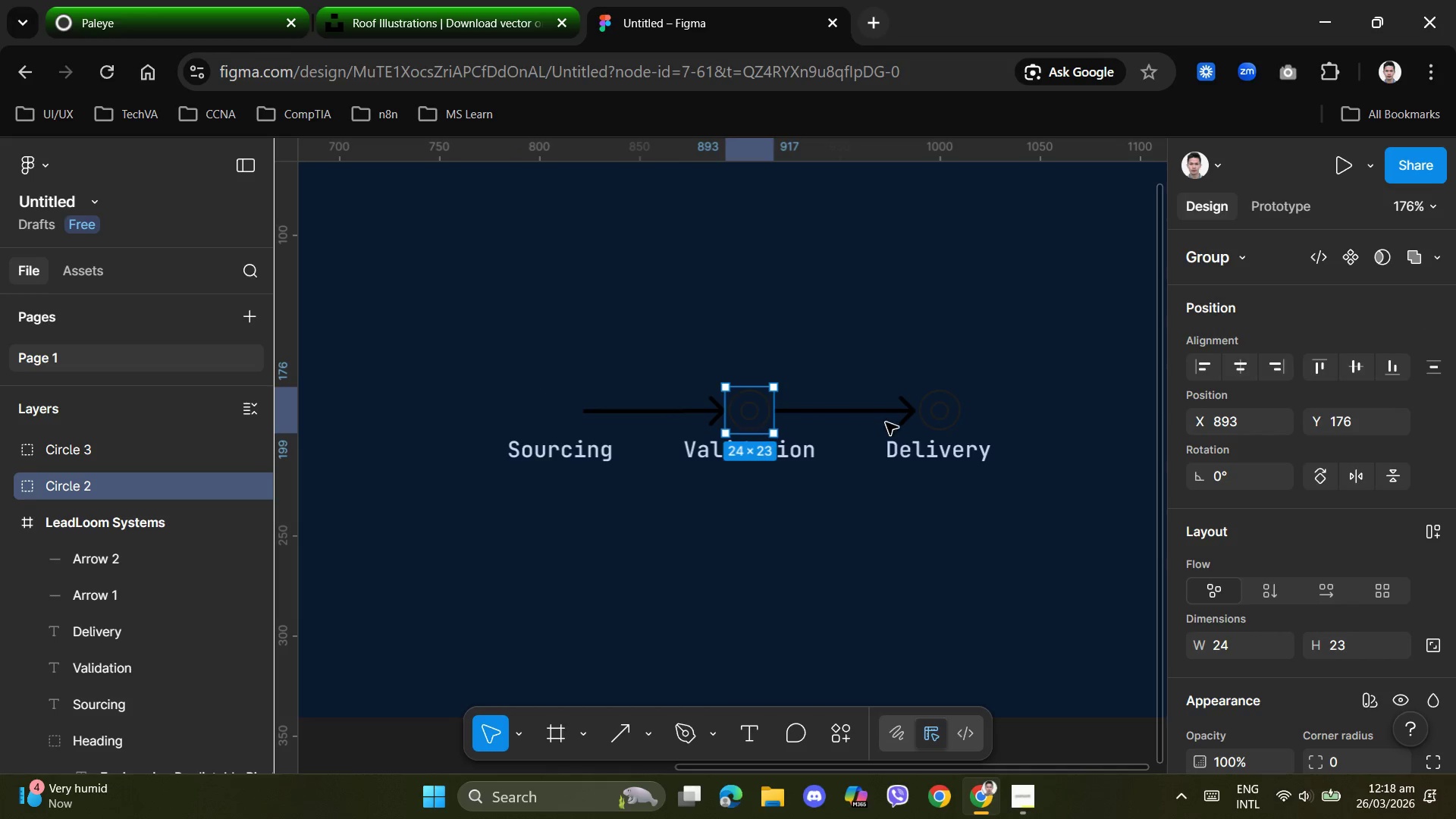 
key(Delete)
 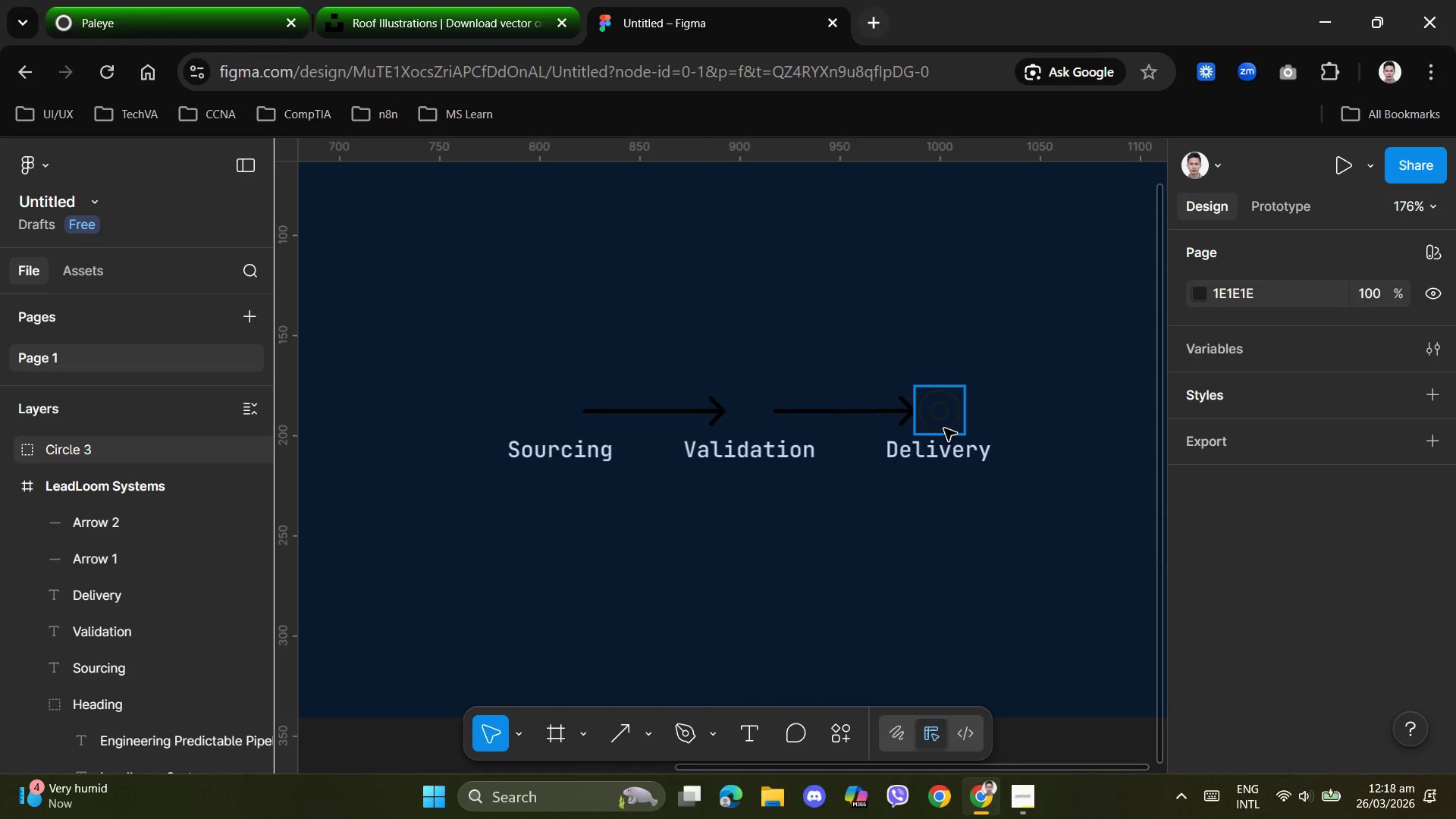 
left_click([944, 428])
 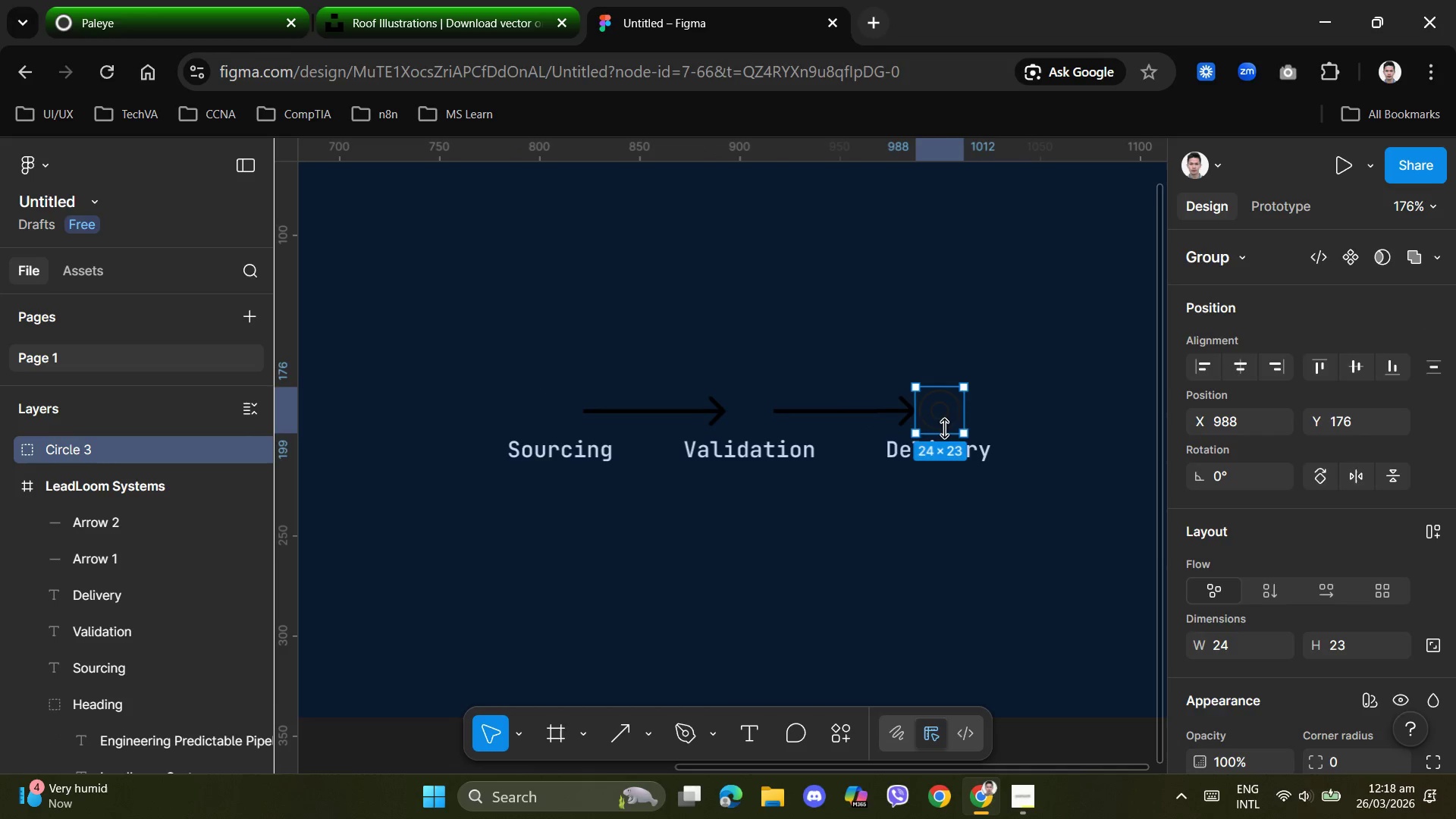 
key(Delete)
 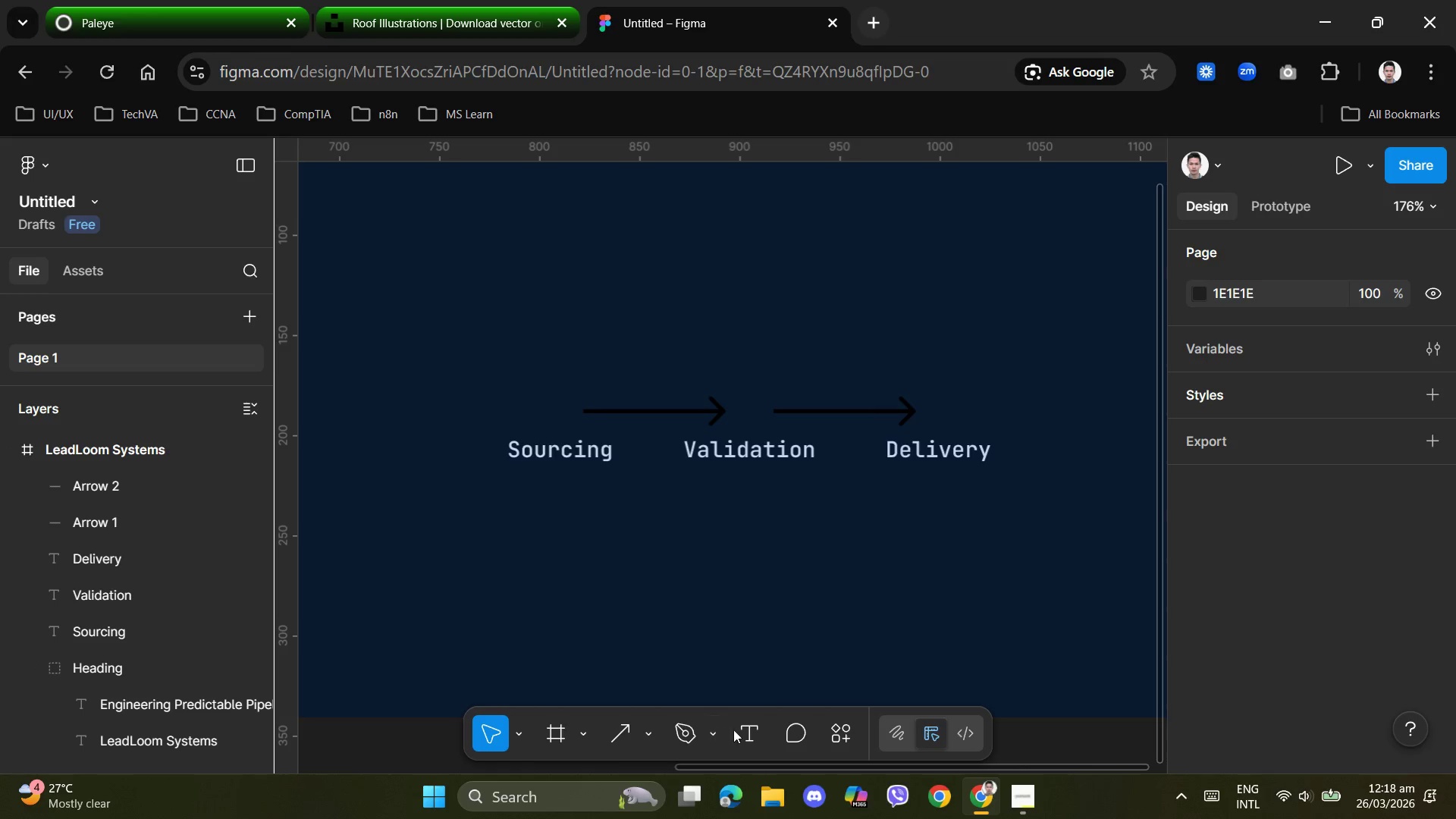 
left_click([648, 737])
 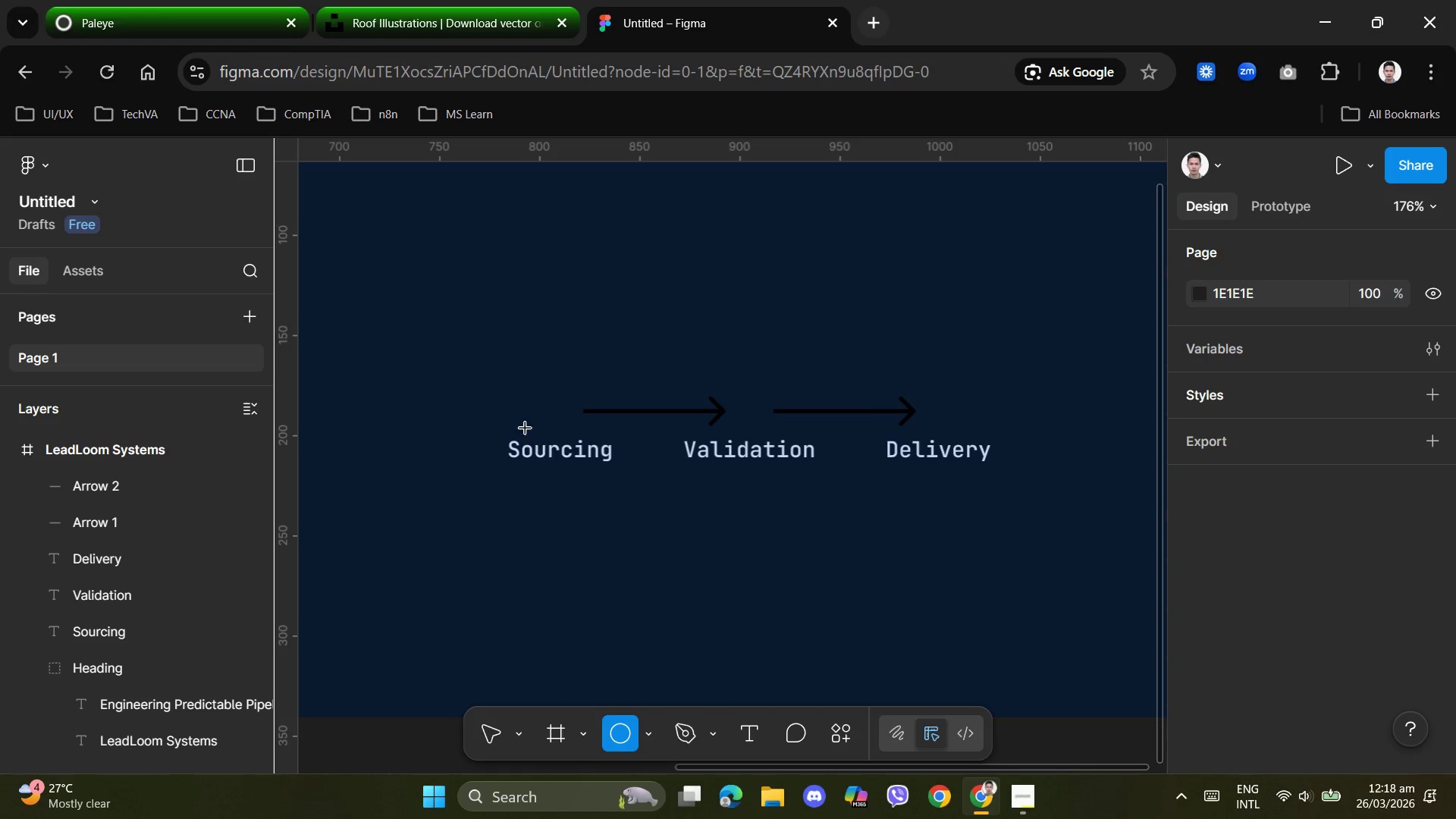 
left_click_drag(start_coordinate=[525, 394], to_coordinate=[572, 428])
 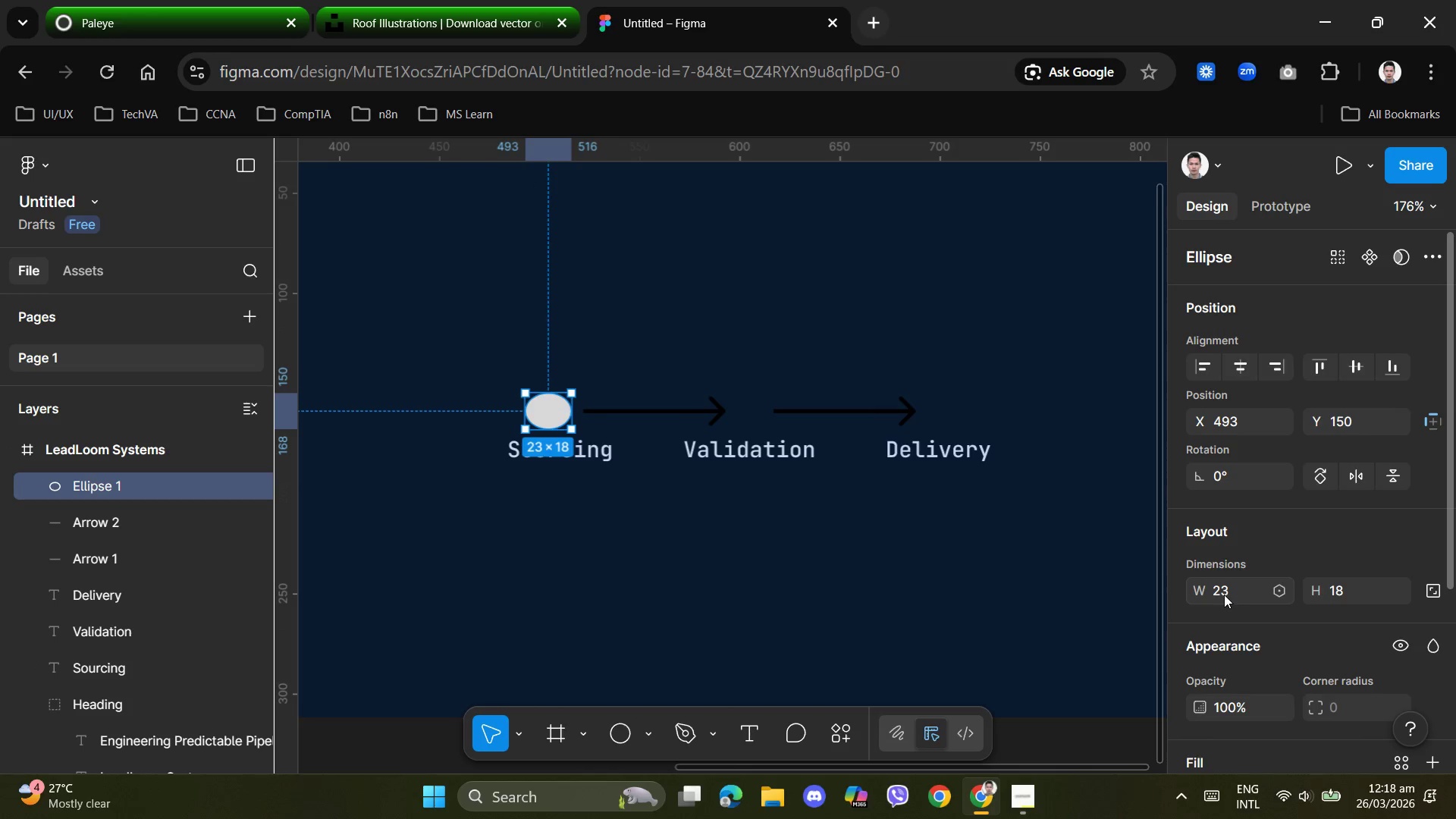 
left_click([1241, 593])
 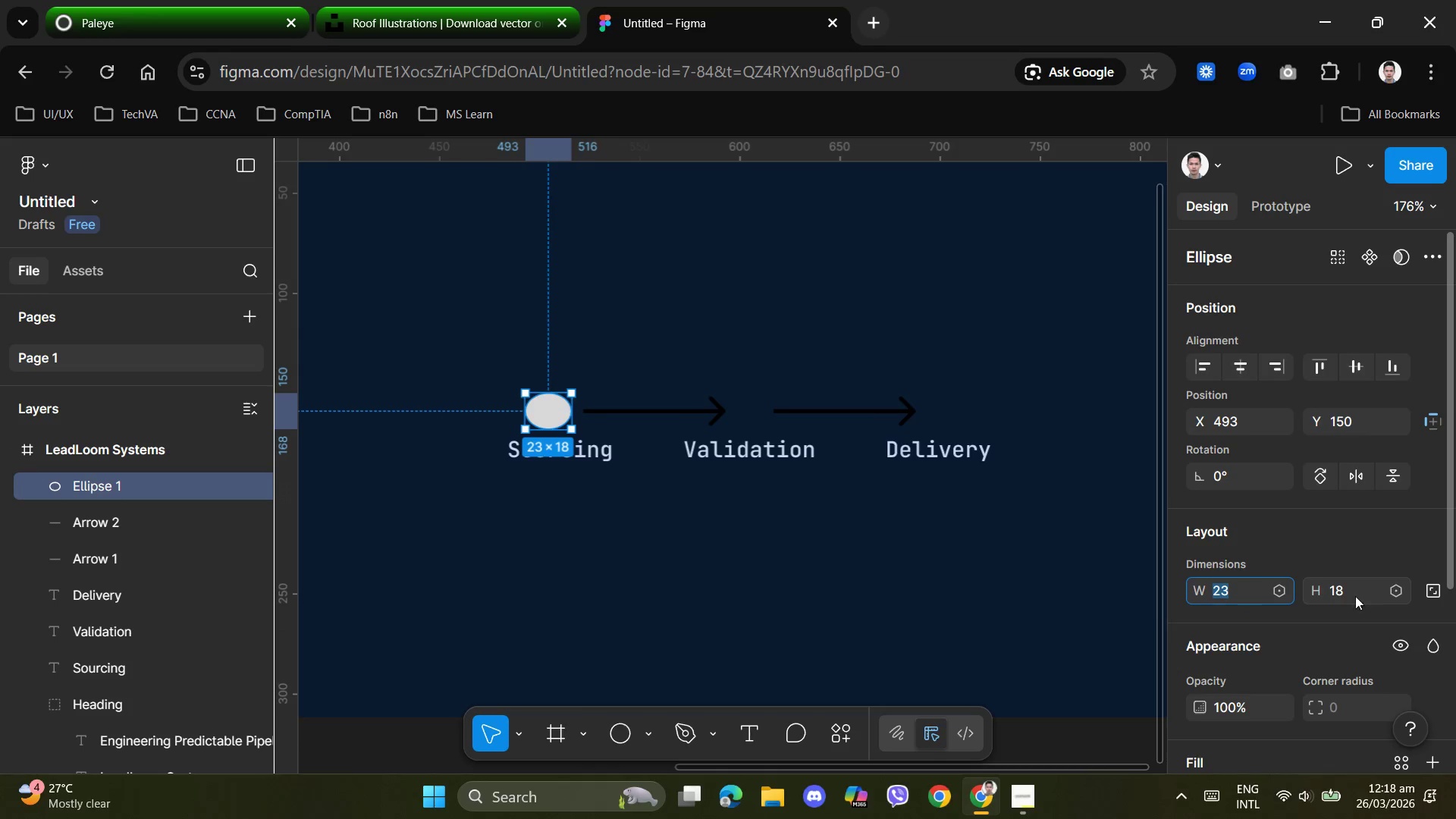 
left_click([1340, 592])
 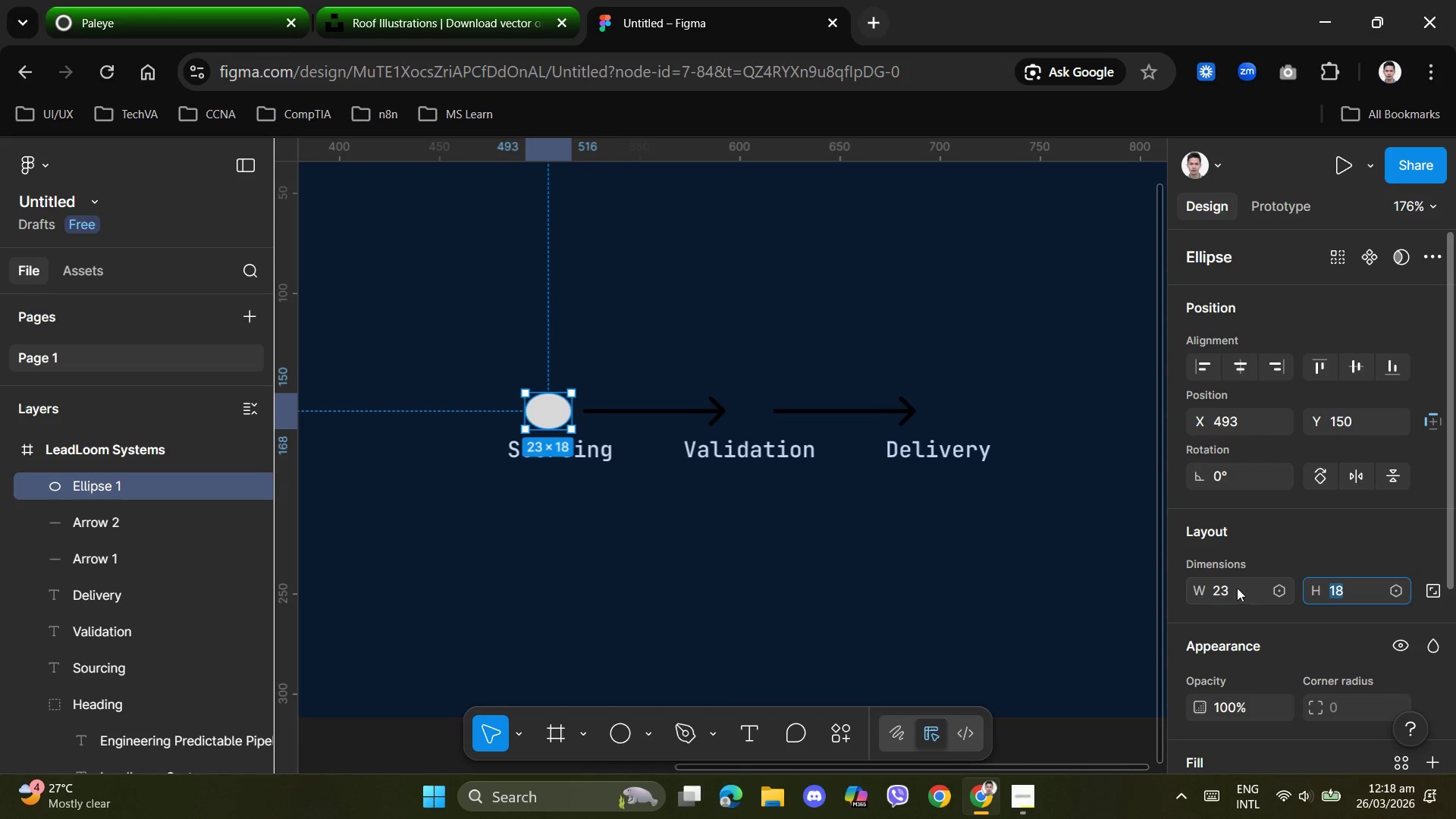 
left_click([1220, 593])
 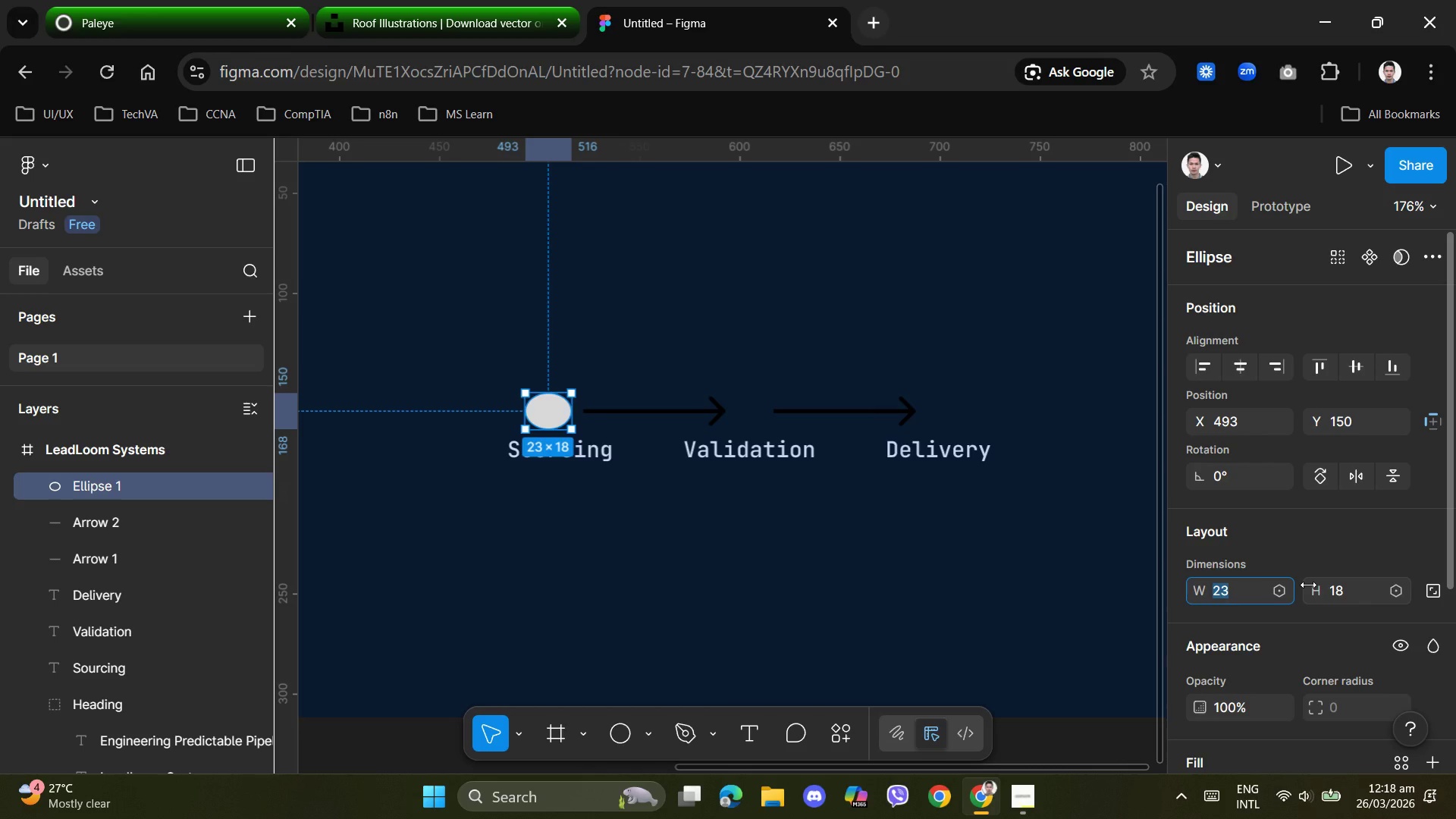 
key(Numpad2)
 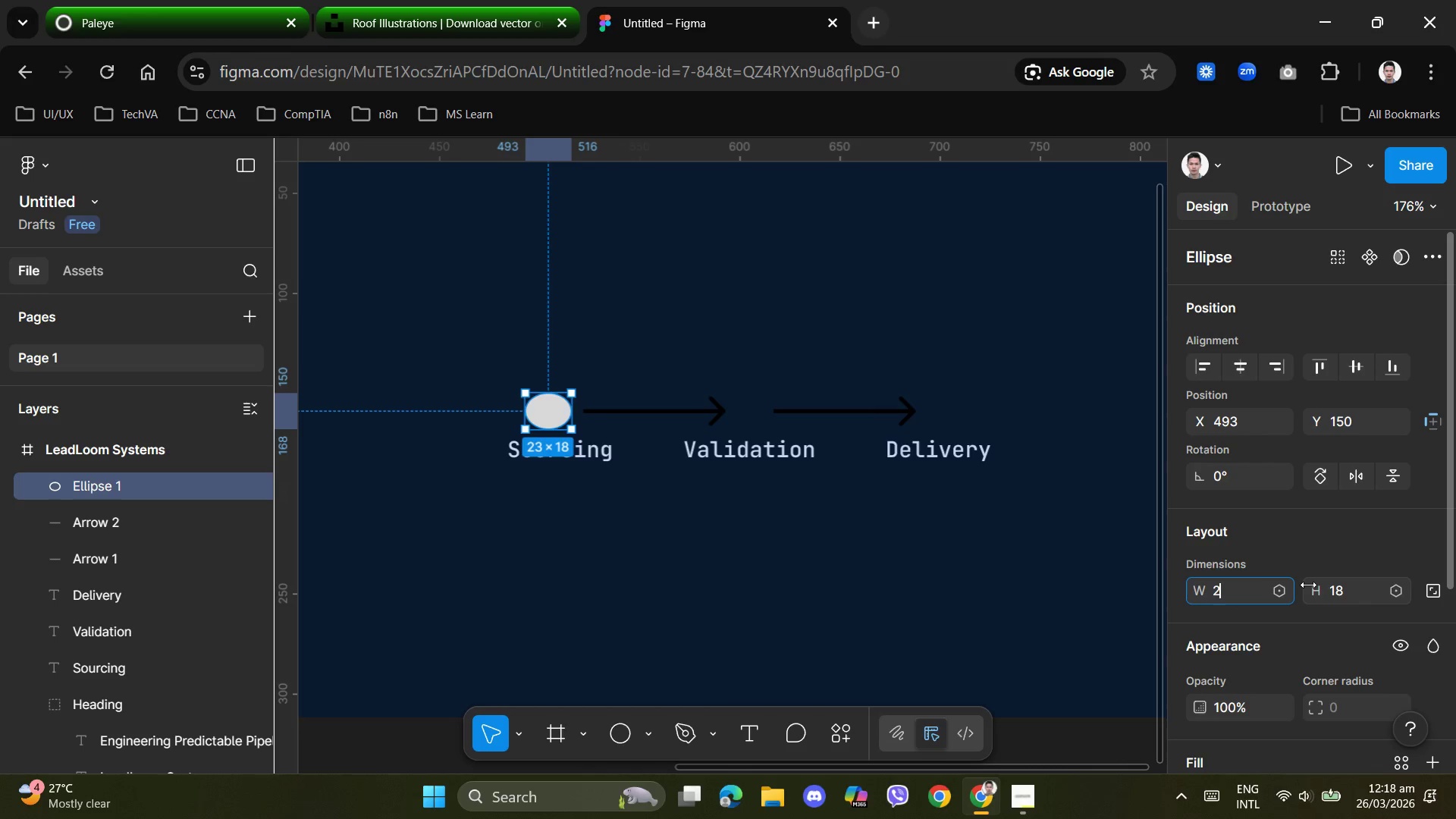 
key(Numpad4)
 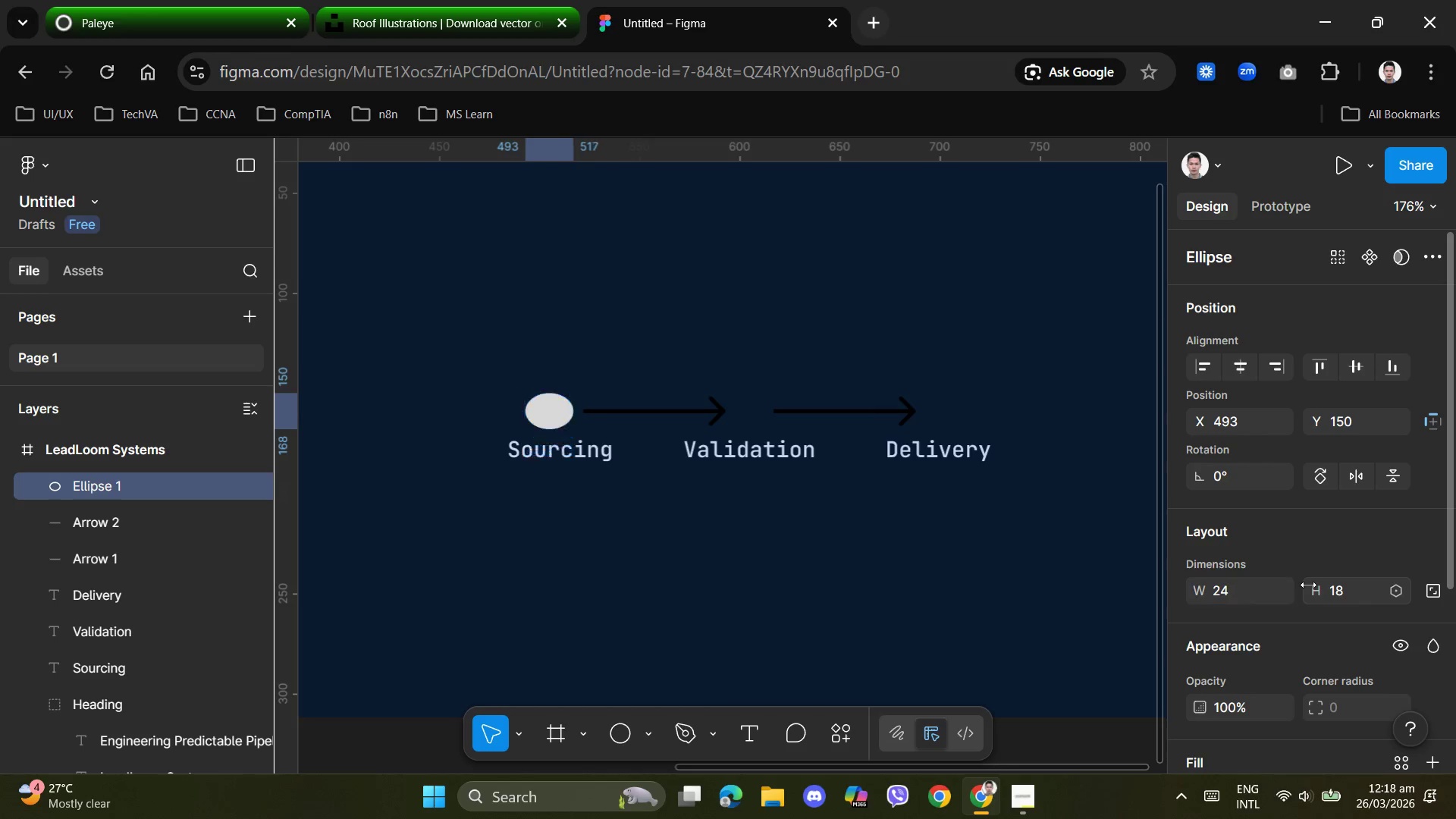 
key(NumpadEnter)
 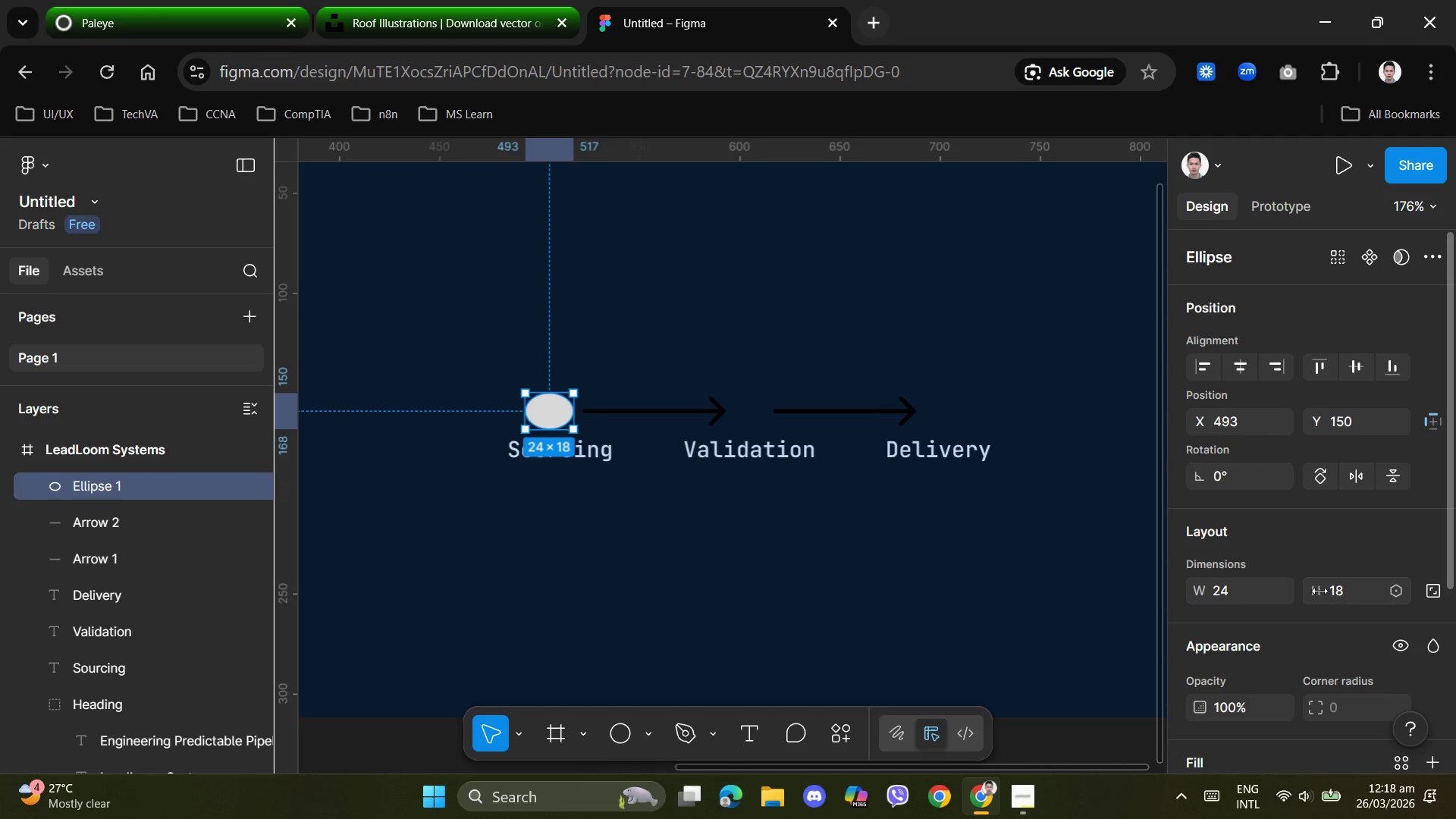 
left_click([1344, 593])
 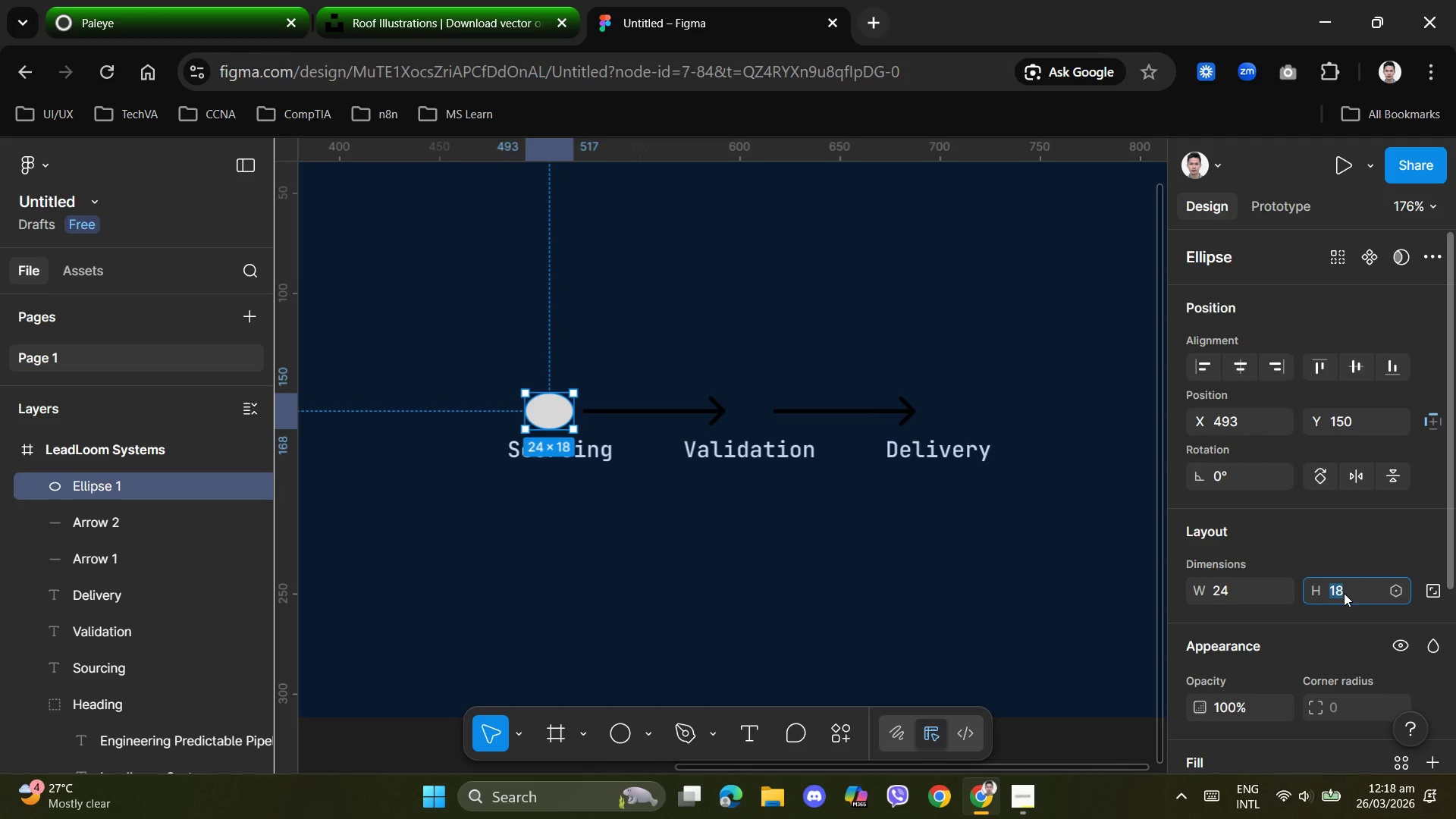 
key(Numpad2)
 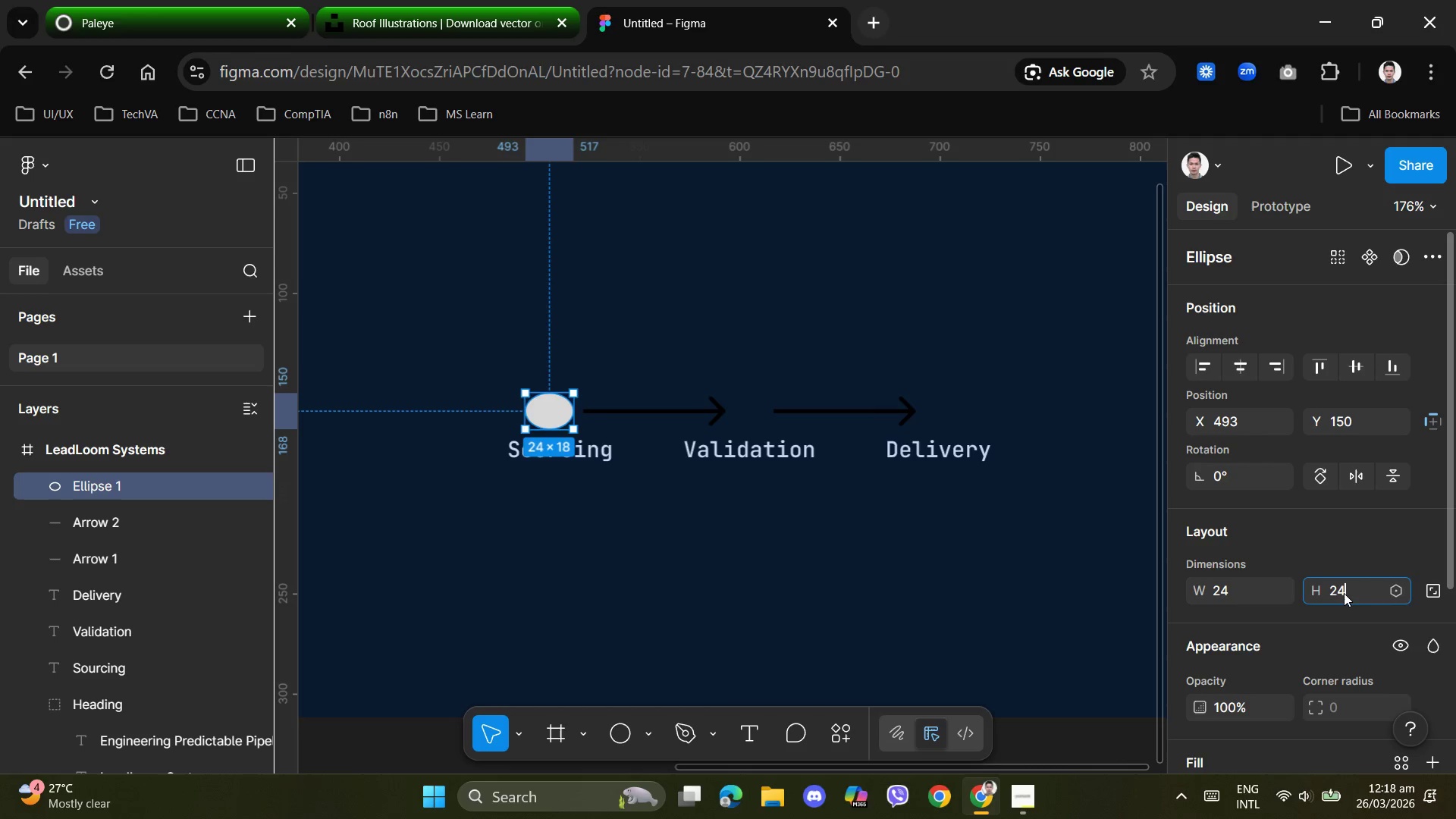 
key(Numpad4)
 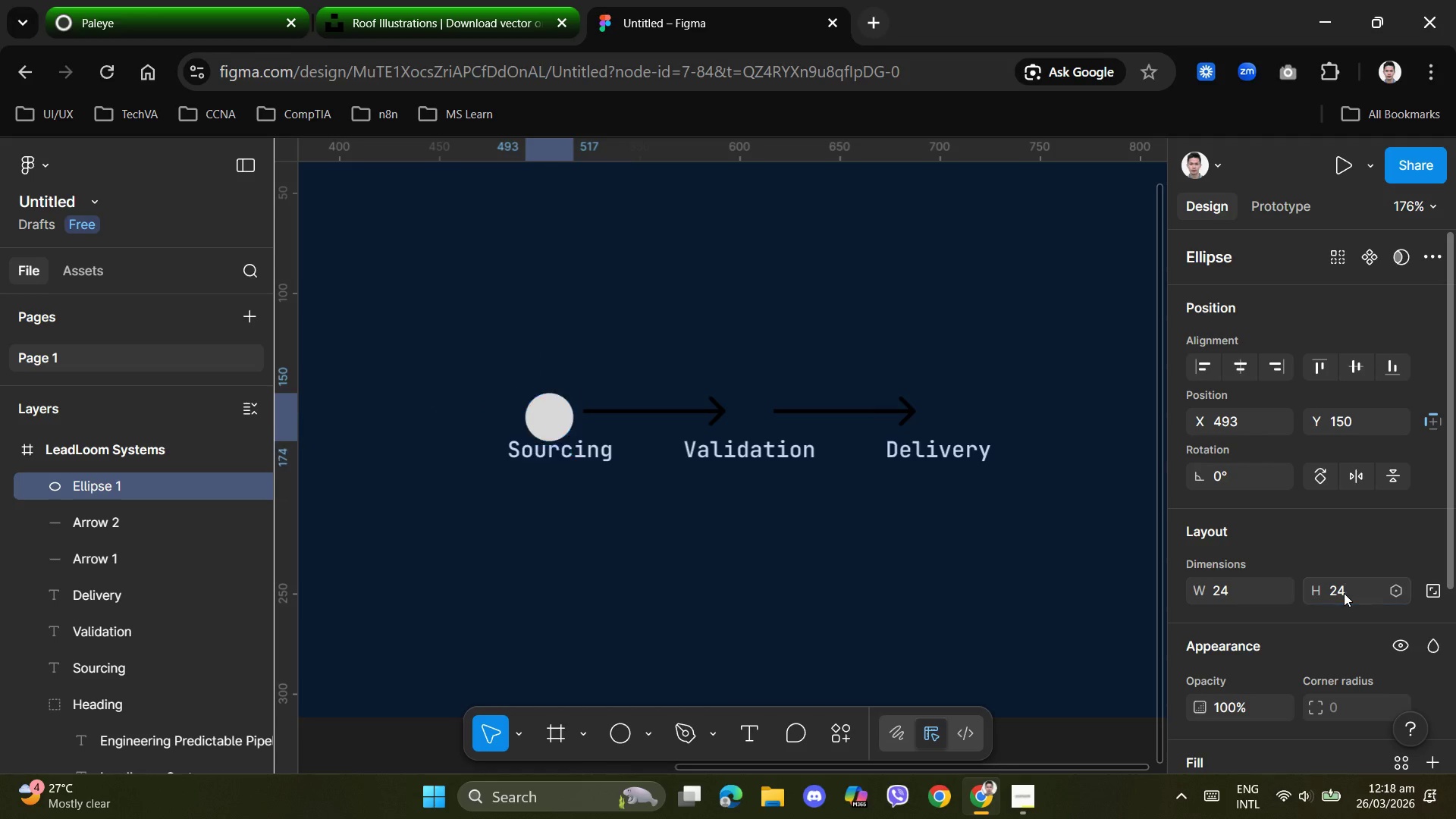 
key(NumpadEnter)
 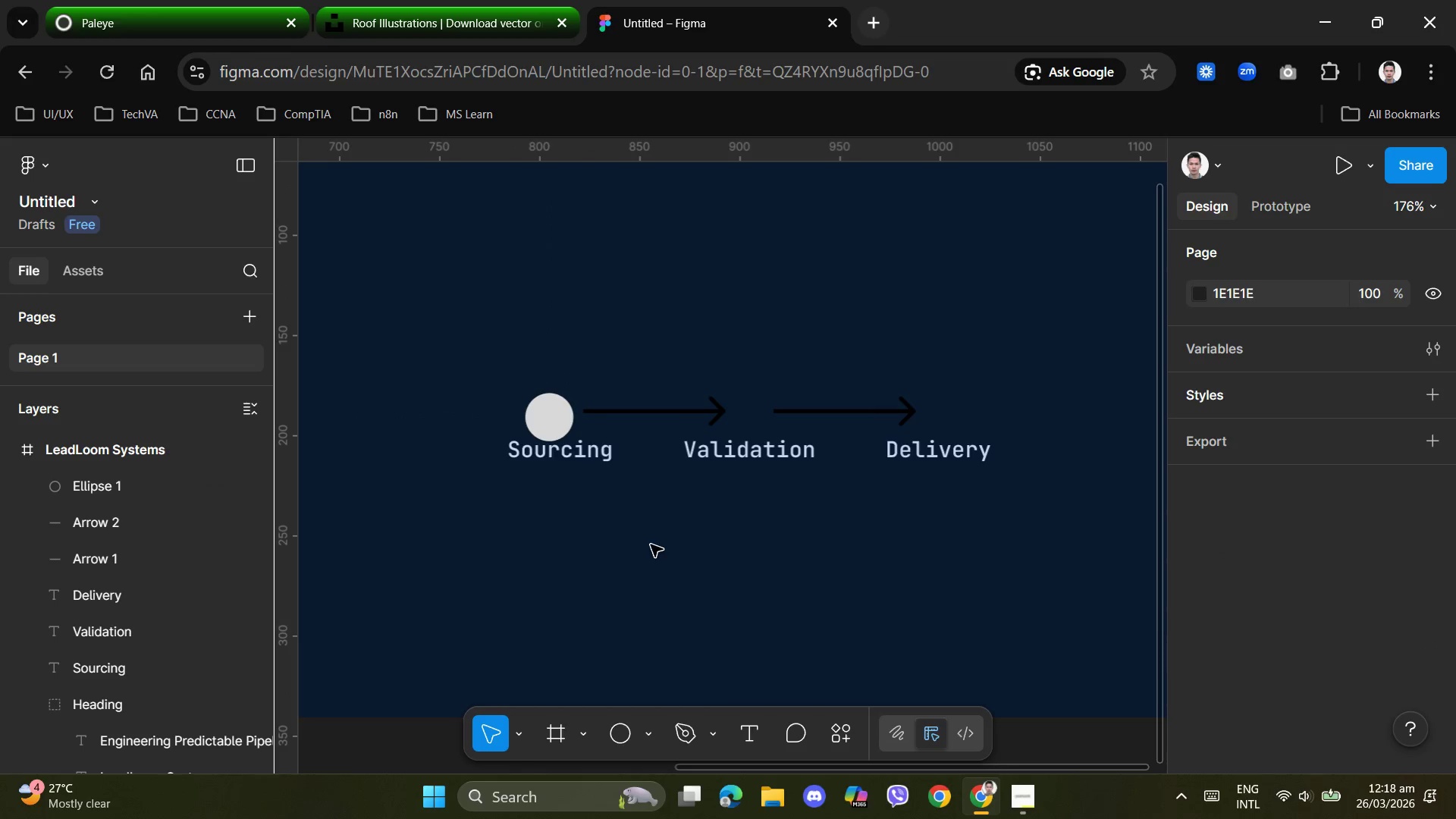 
left_click_drag(start_coordinate=[551, 413], to_coordinate=[555, 409])
 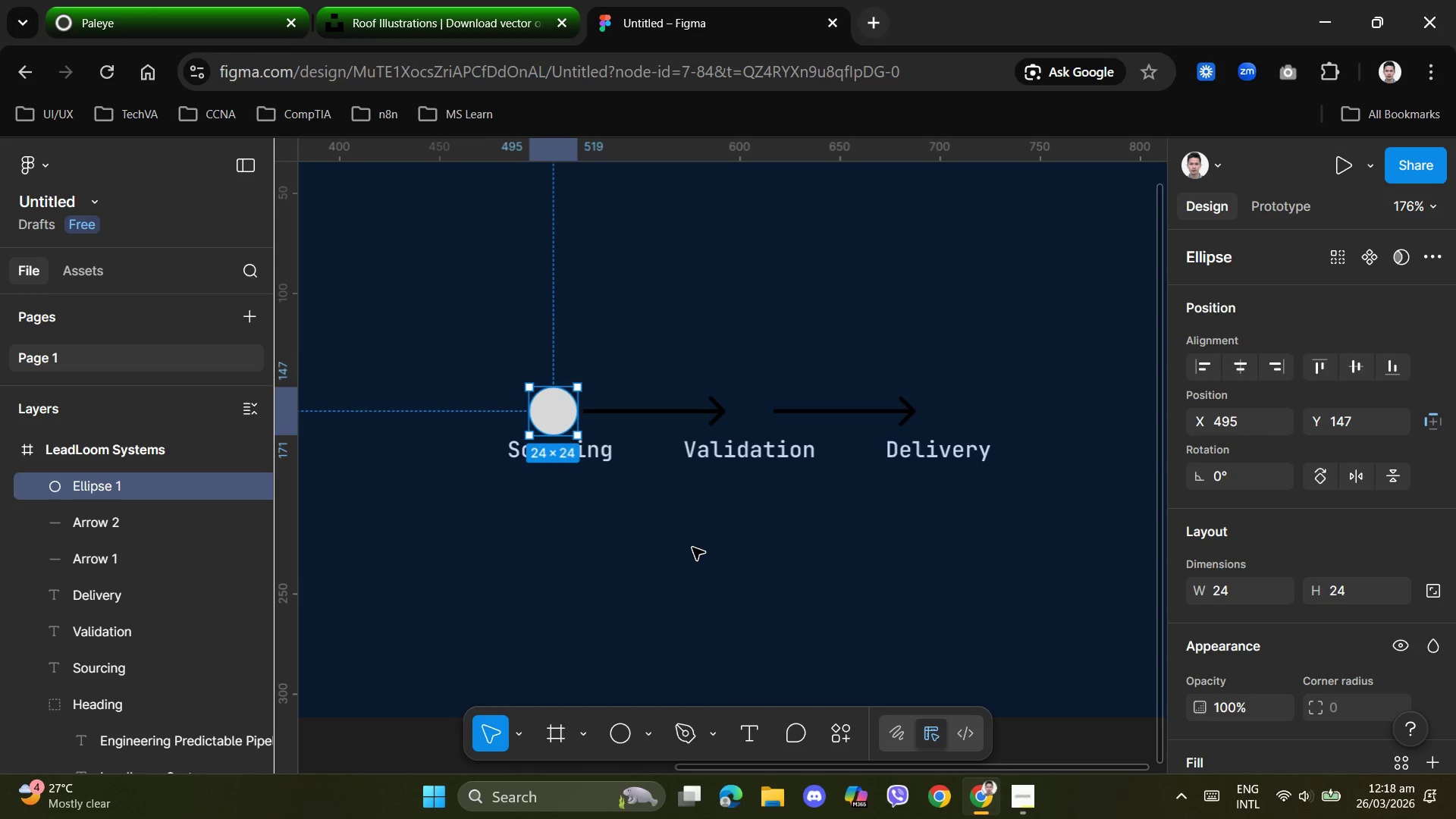 
left_click([692, 548])
 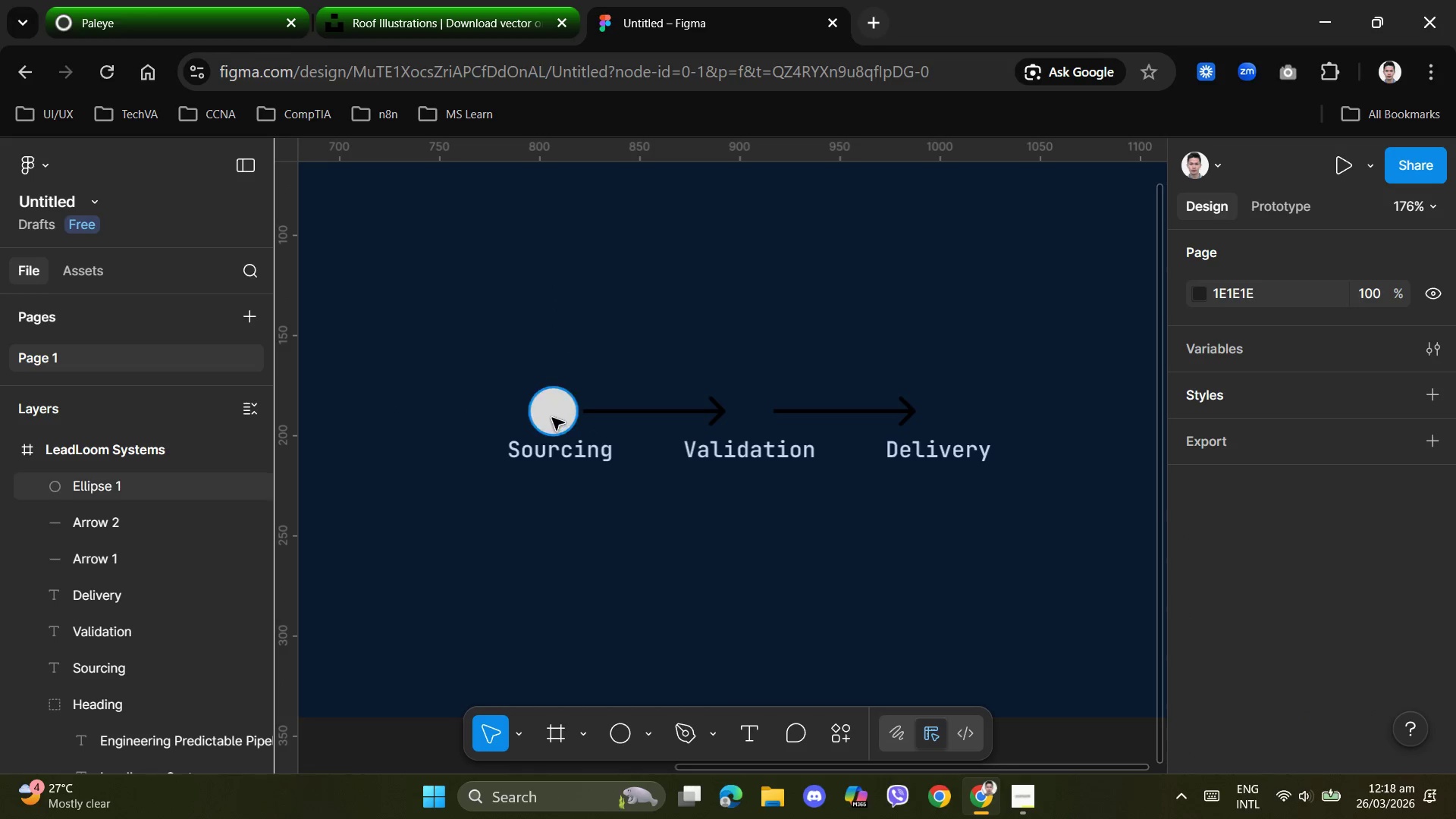 
left_click([551, 417])
 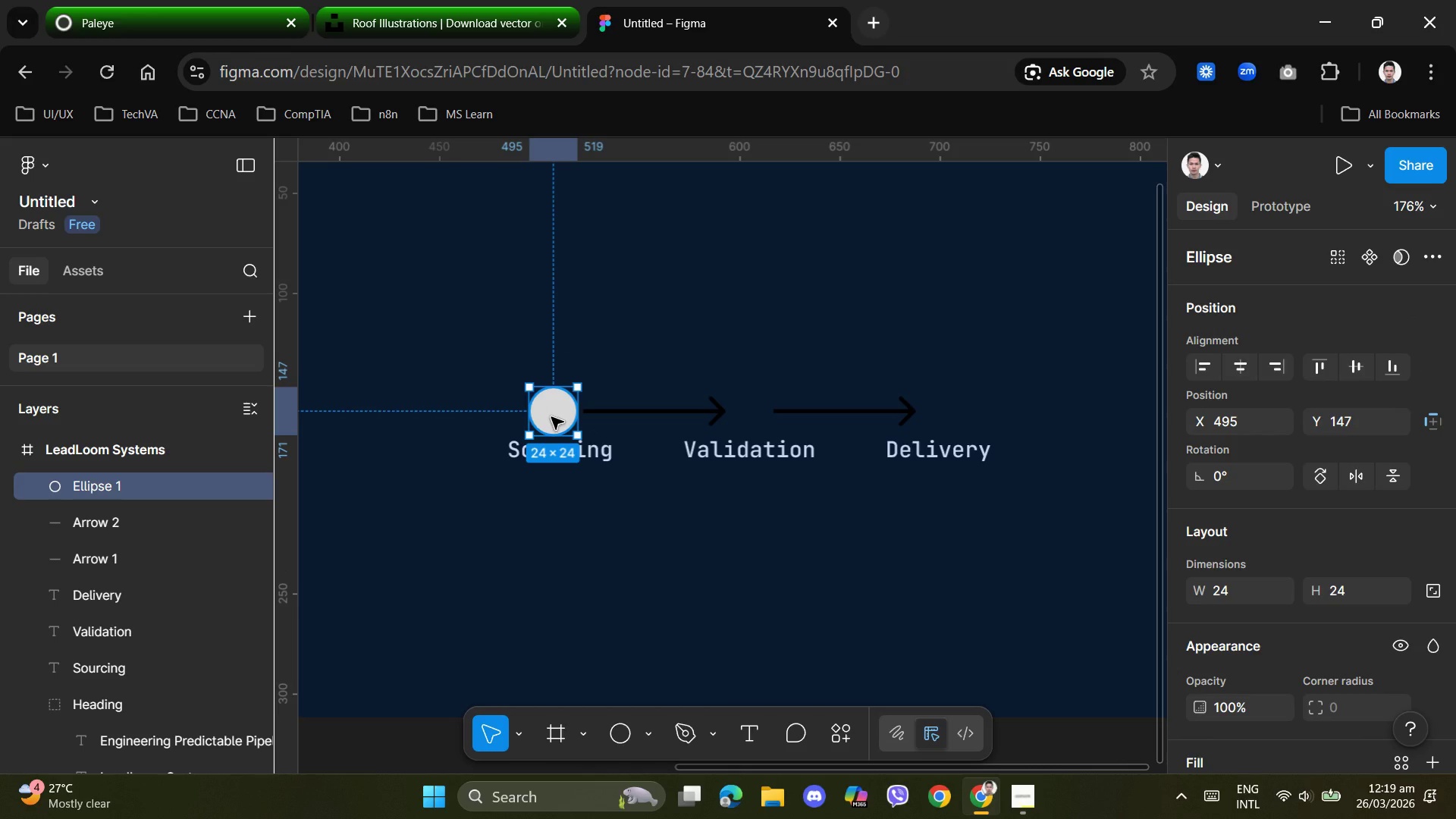 
key(Control+D)
 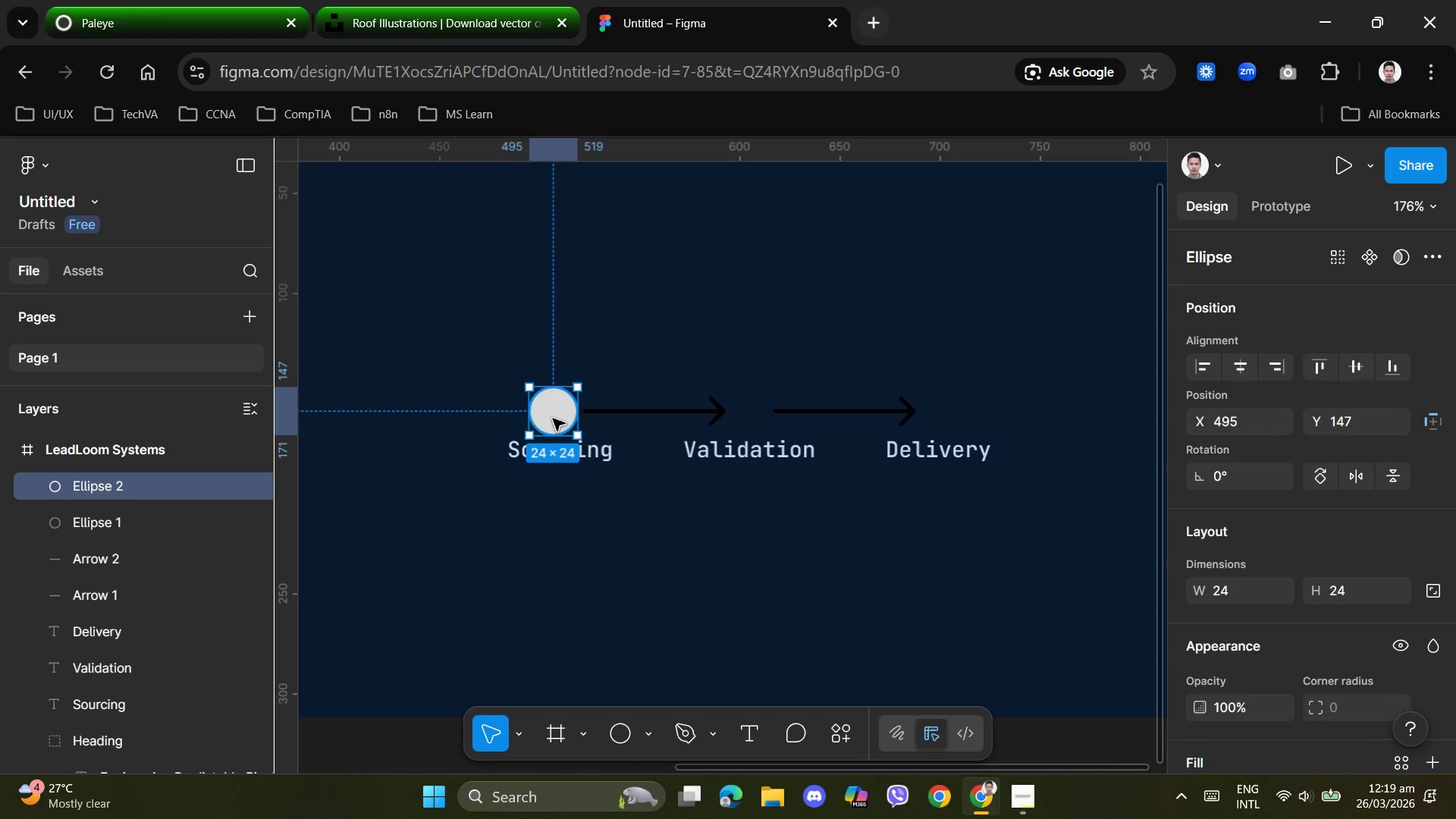 
left_click_drag(start_coordinate=[553, 418], to_coordinate=[753, 417])
 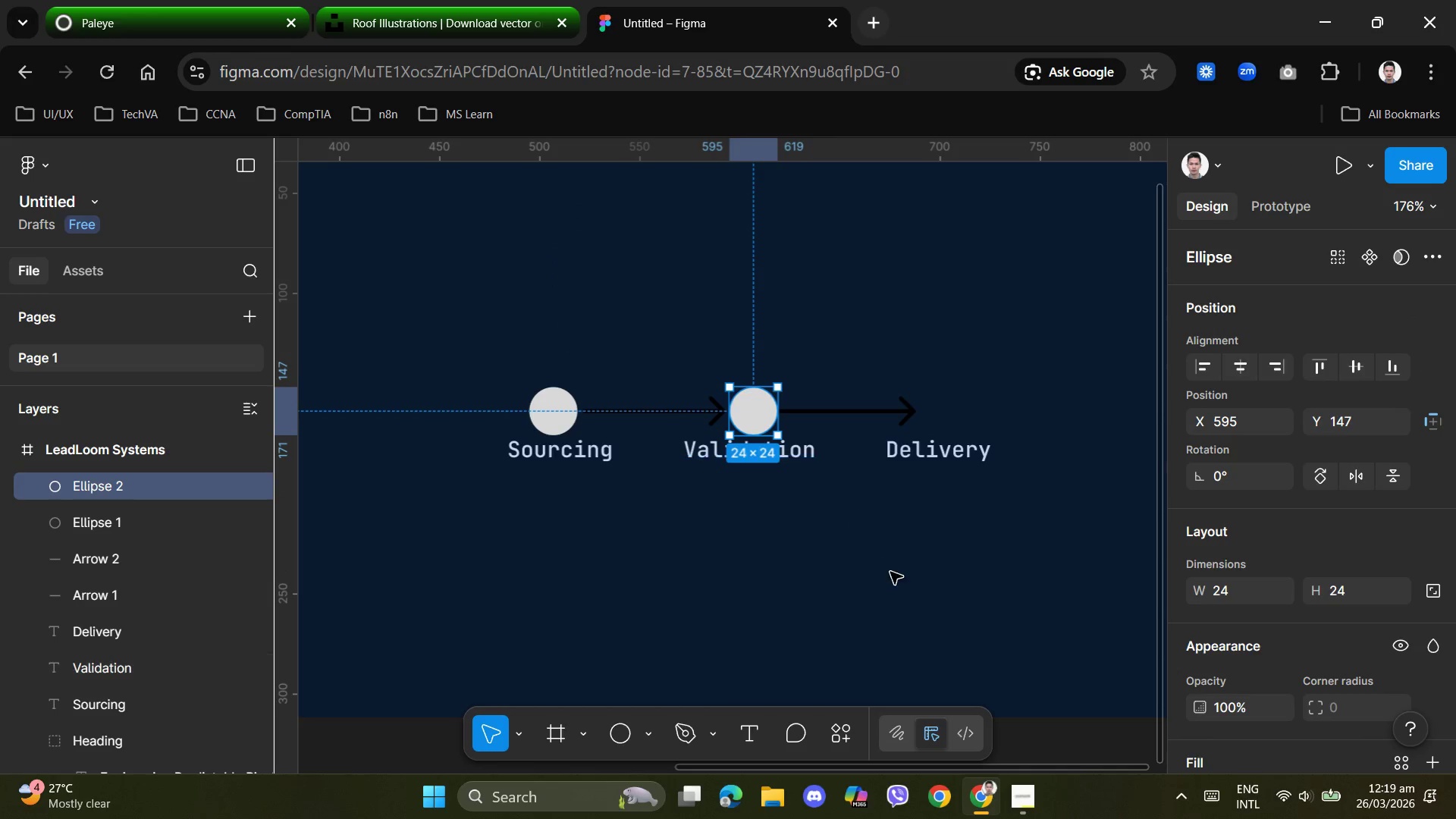 
left_click([890, 572])
 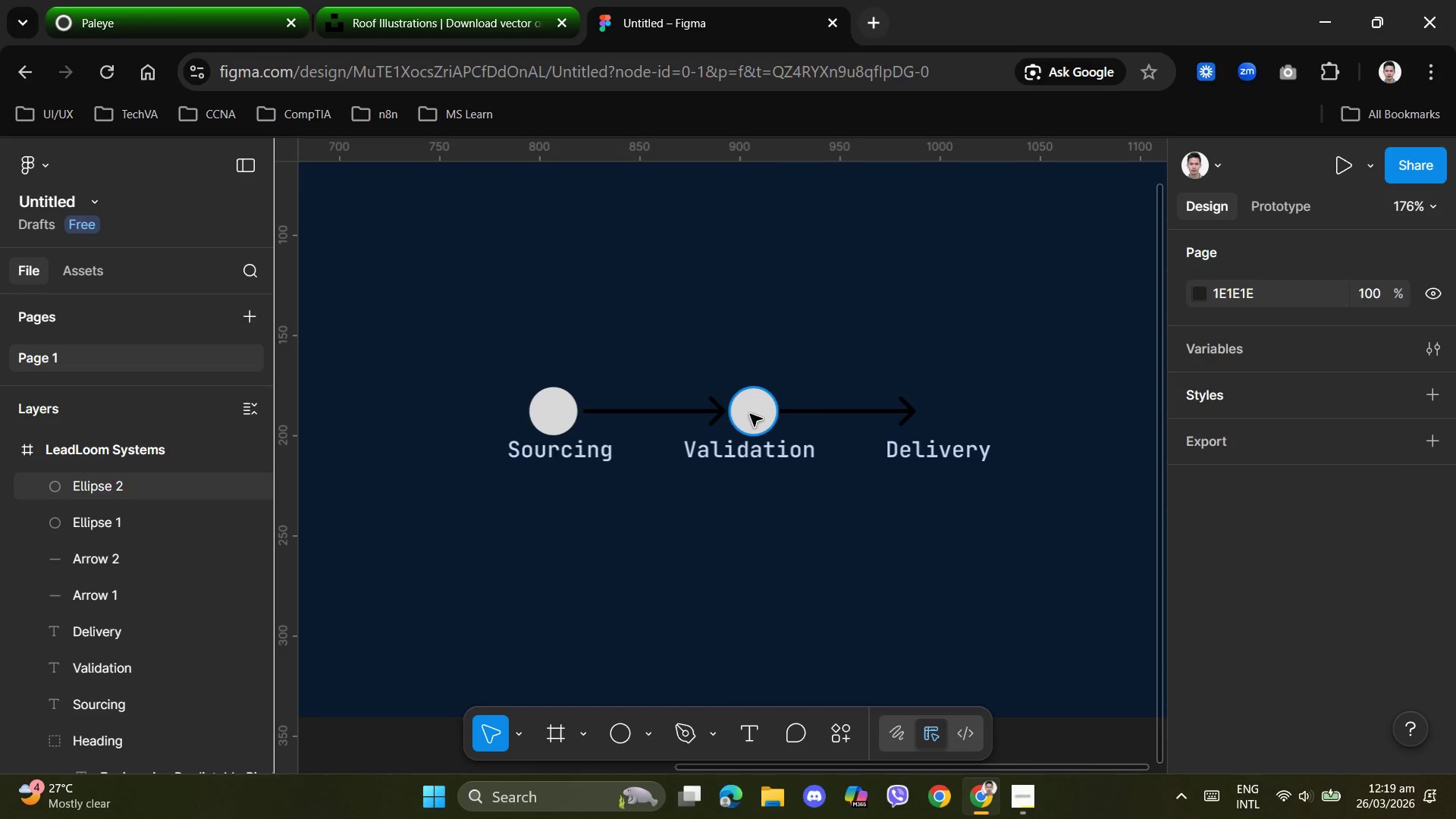 
left_click([750, 414])
 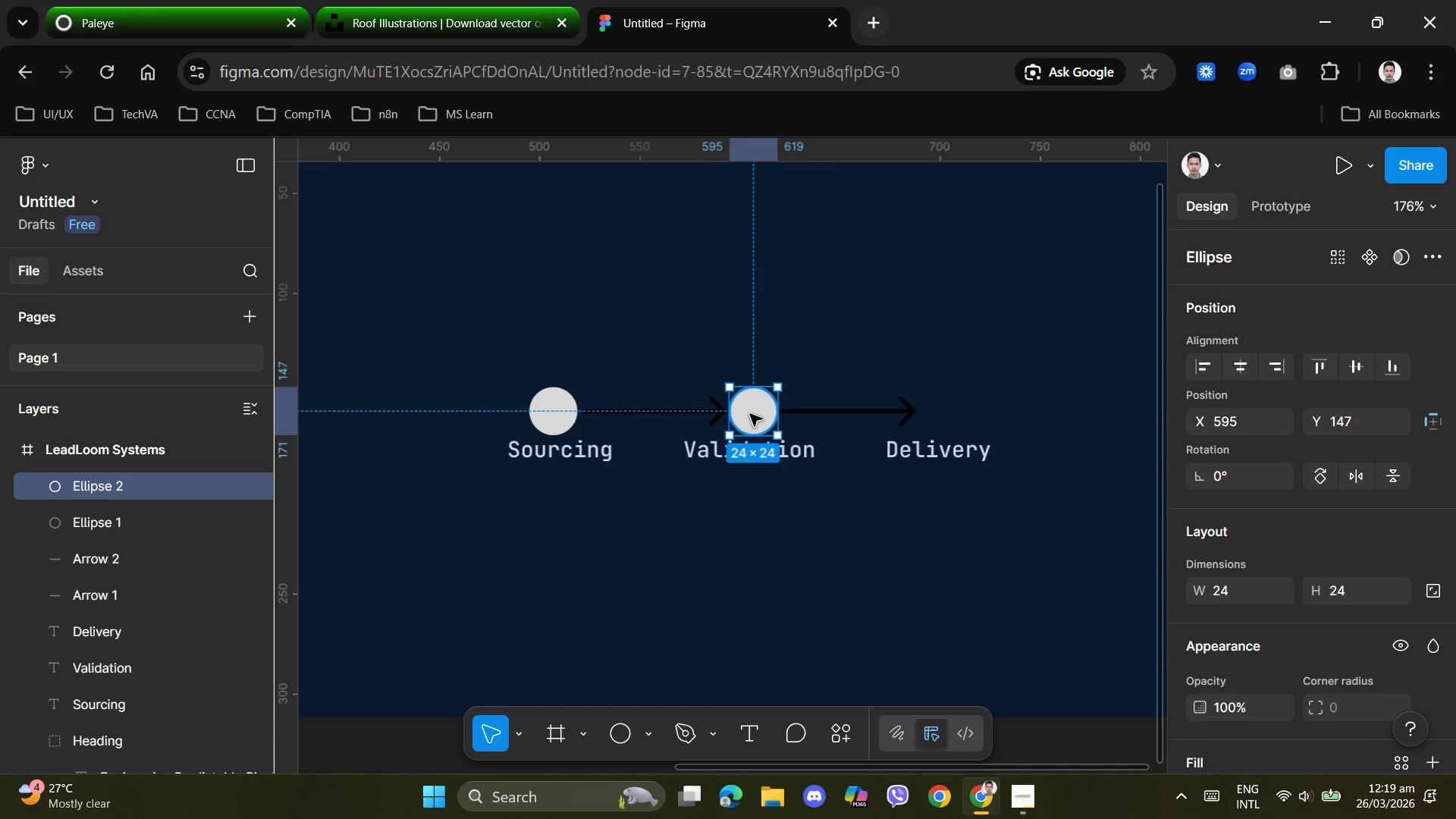 
key(Control+D)
 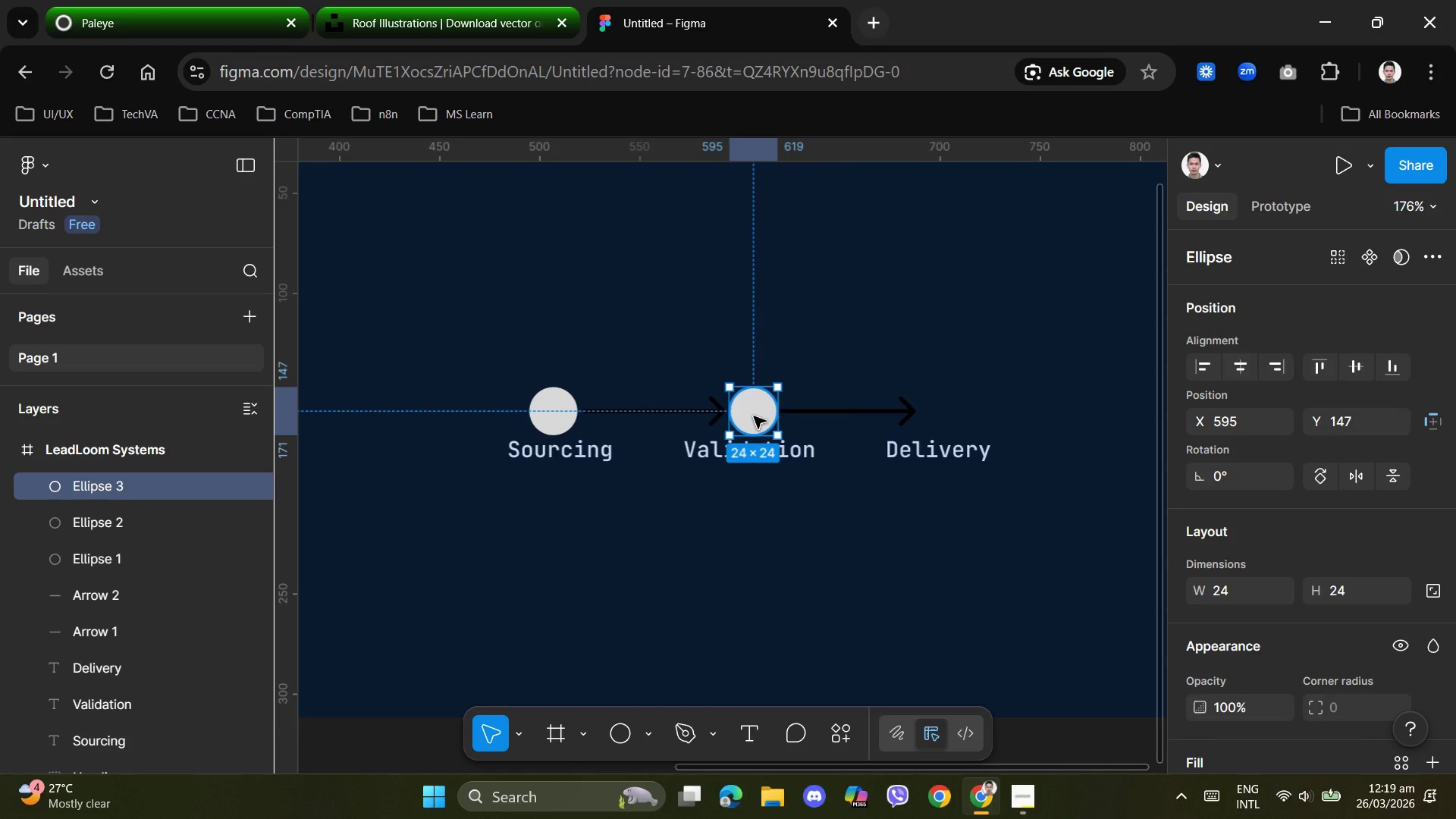 
left_click_drag(start_coordinate=[754, 416], to_coordinate=[947, 414])
 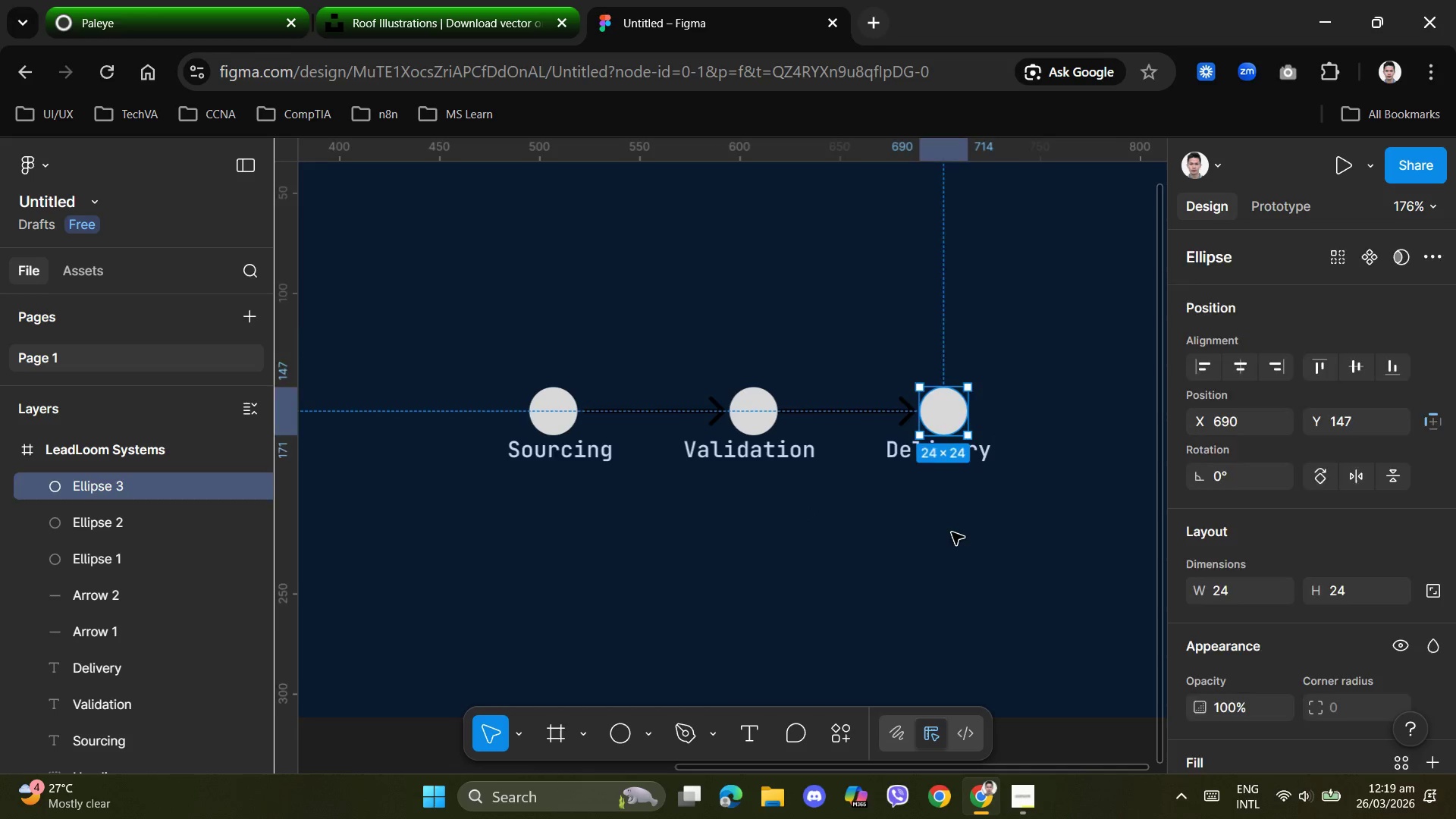 
left_click([952, 532])
 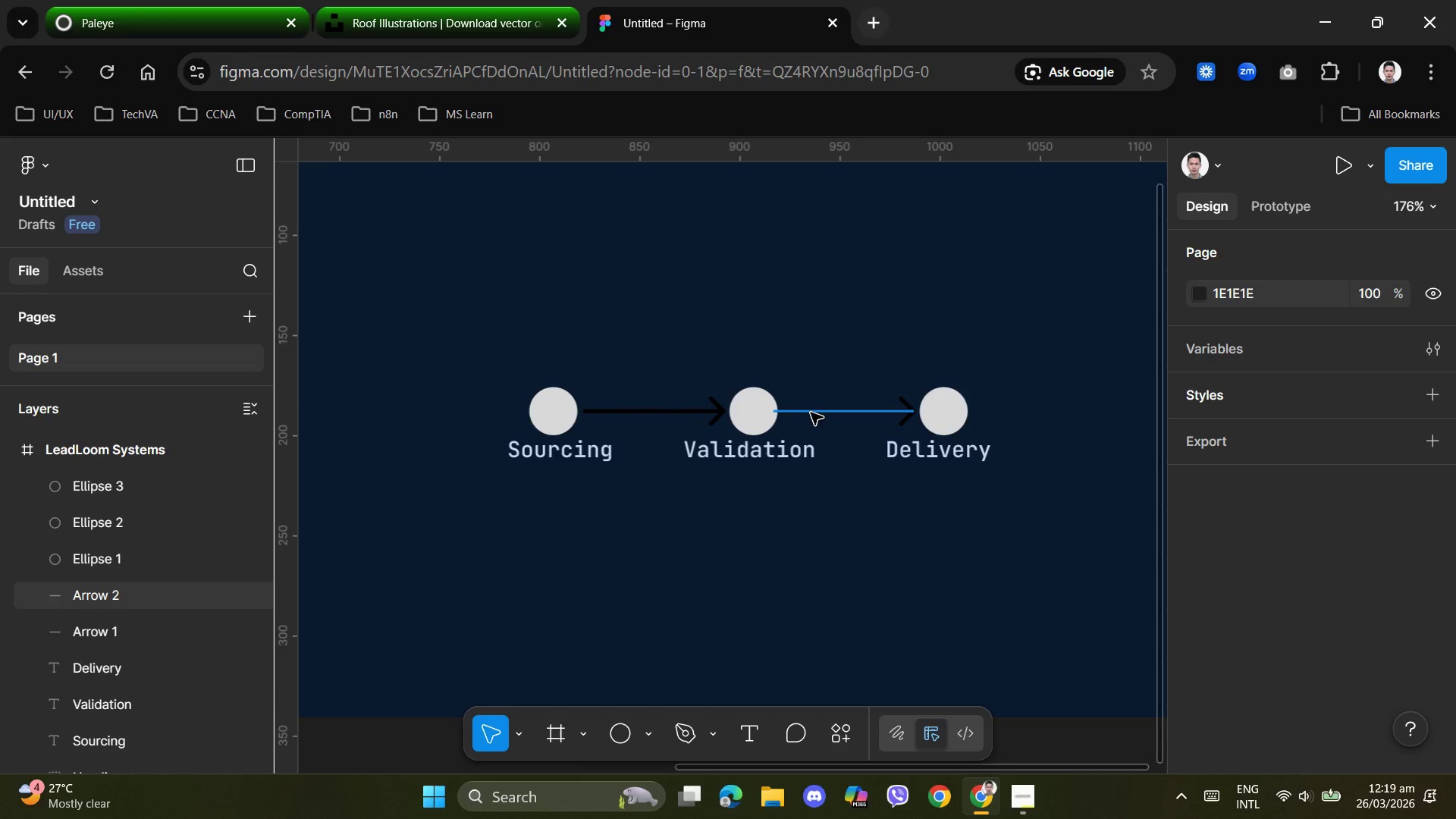 
left_click([811, 413])
 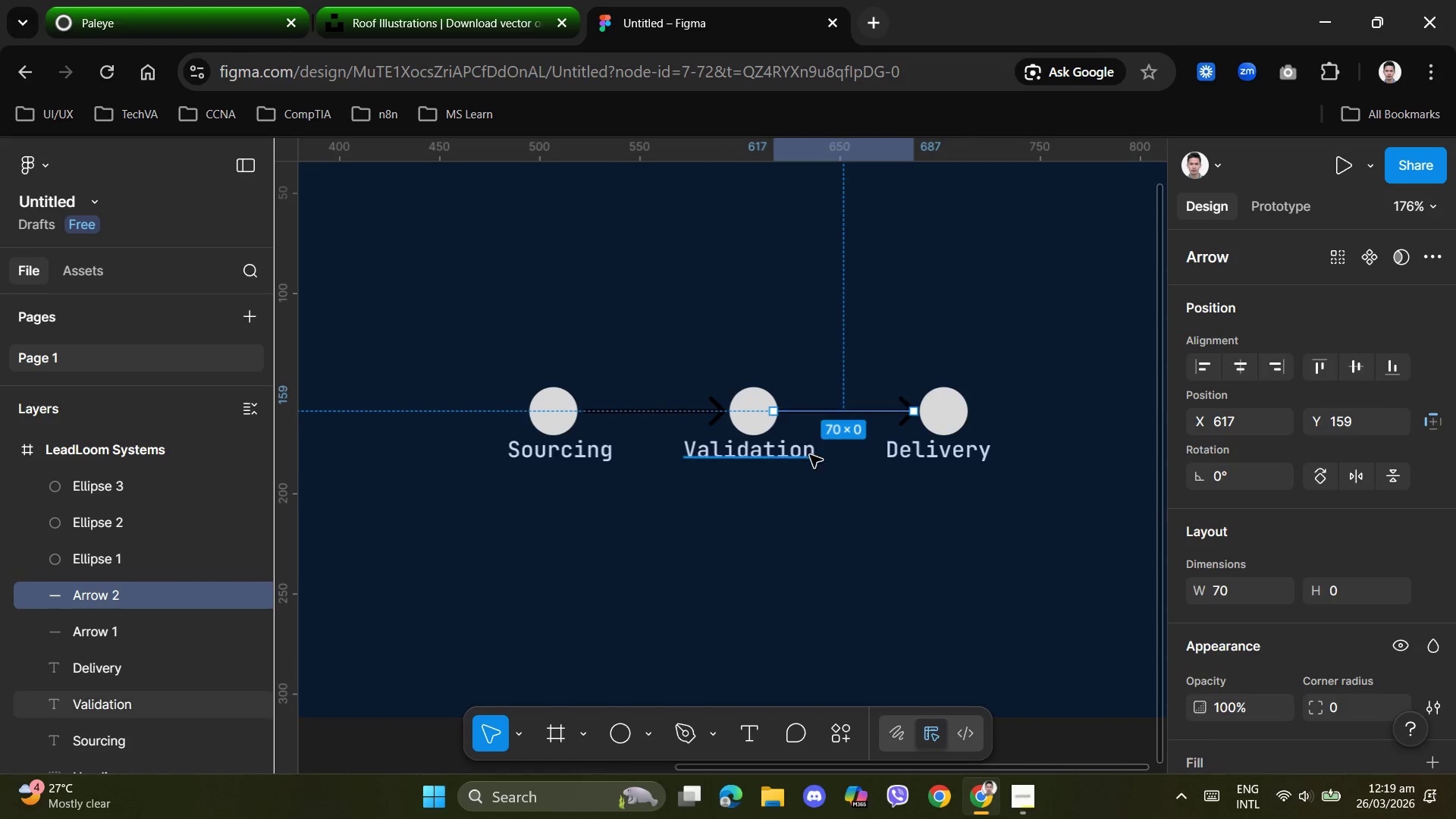 
key(ArrowRight)
 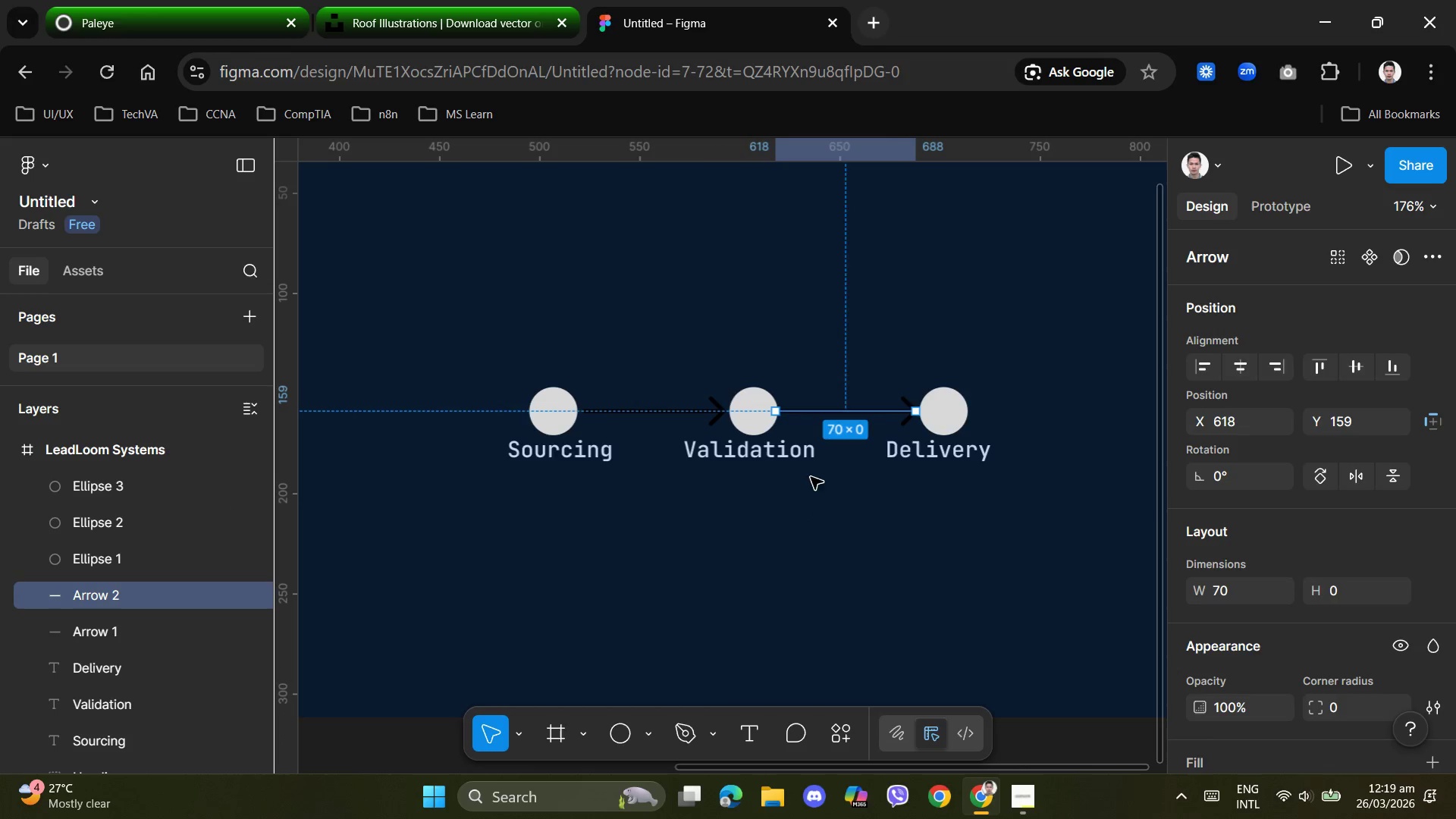 
key(ArrowRight)
 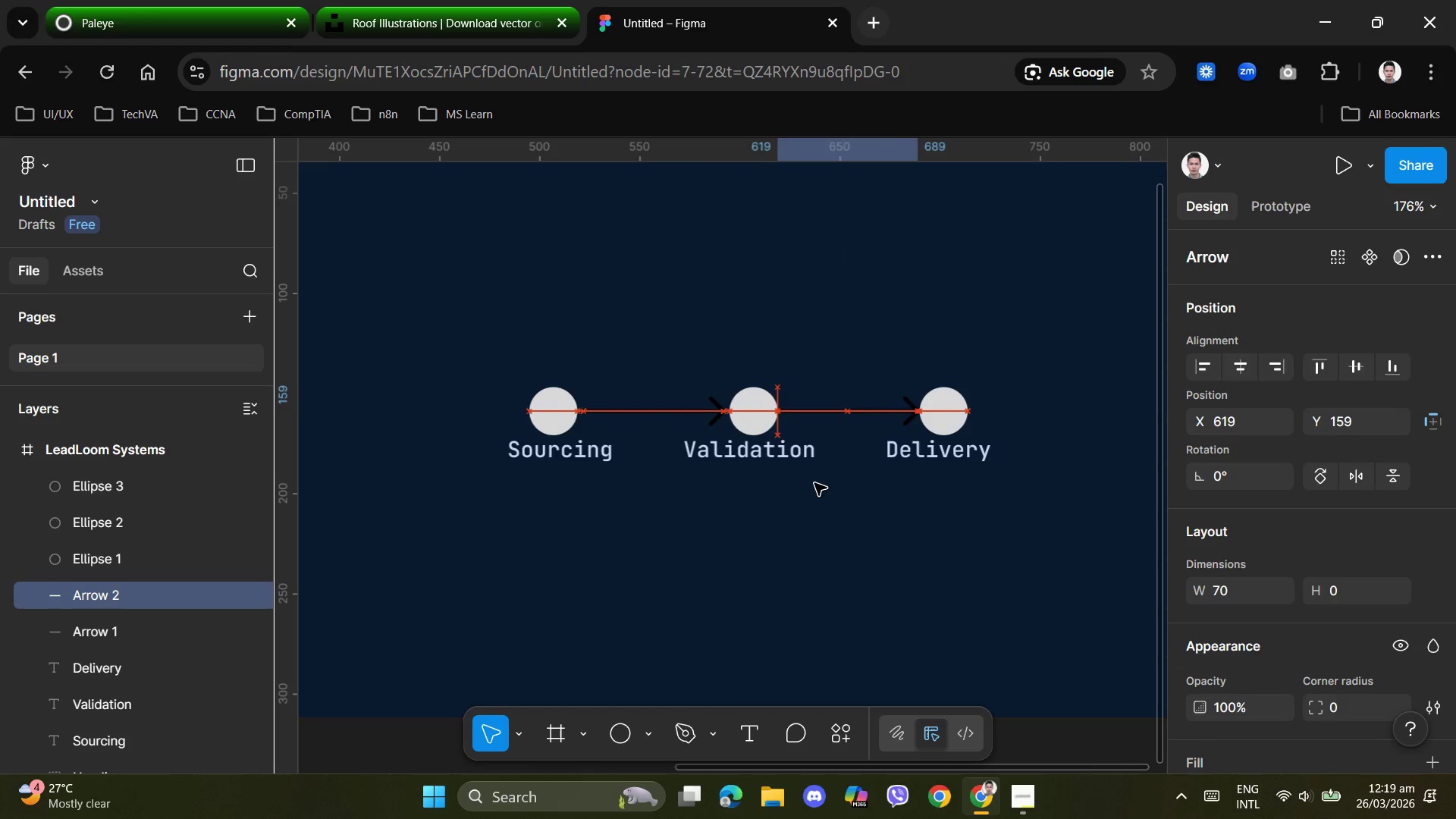 
key(ArrowRight)
 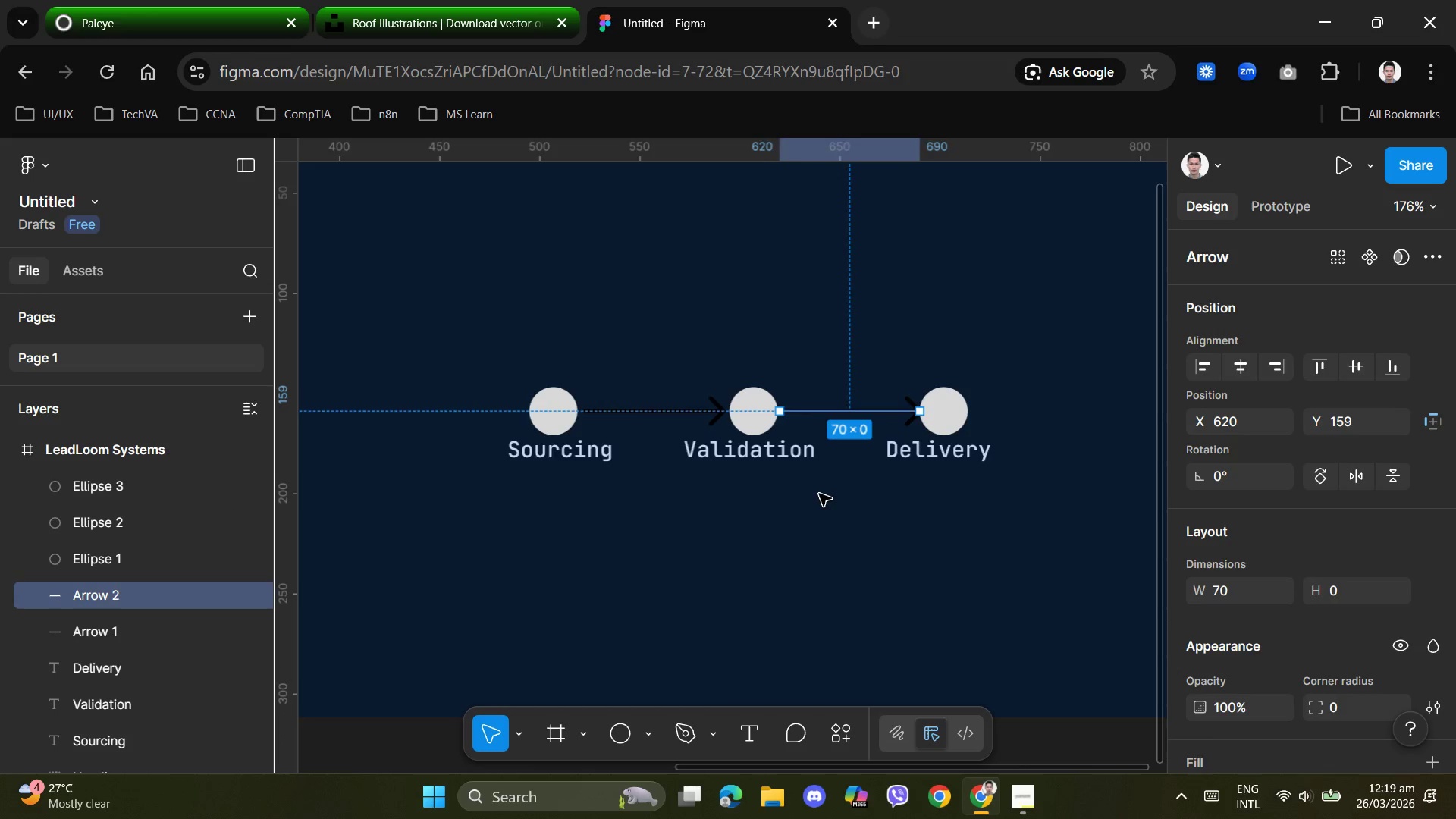 
key(ArrowRight)
 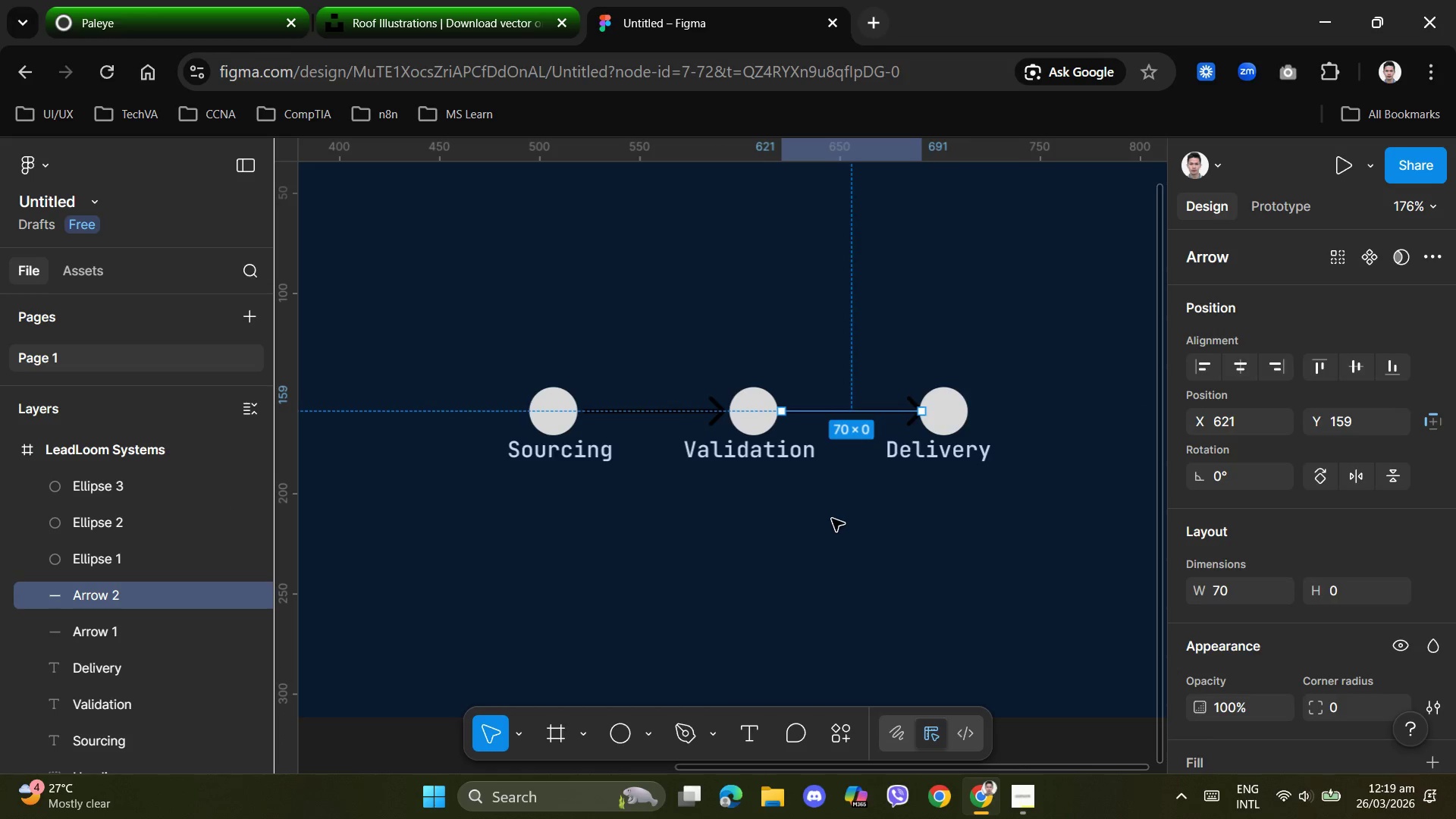 
key(ArrowRight)
 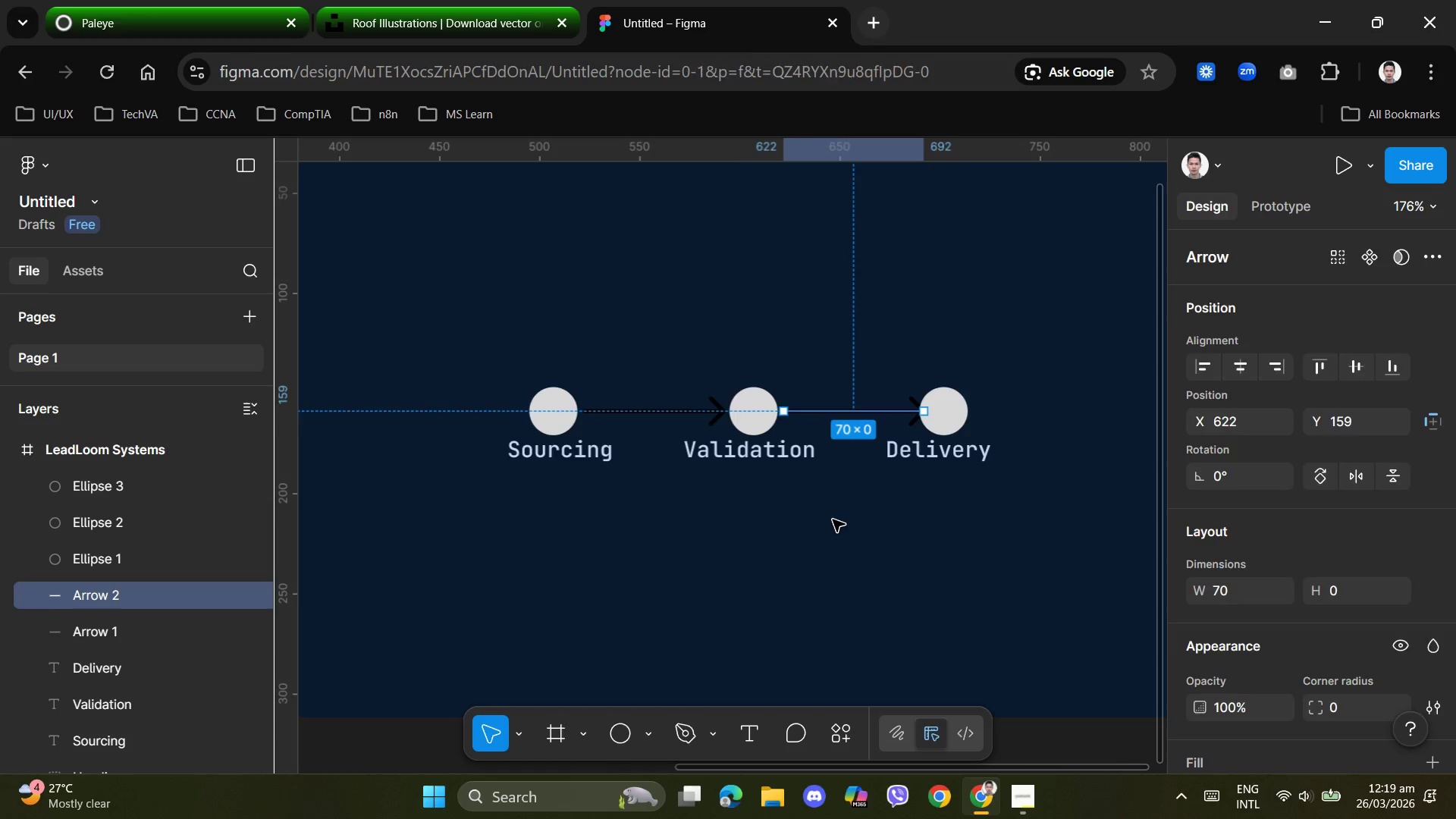 
left_click([833, 519])
 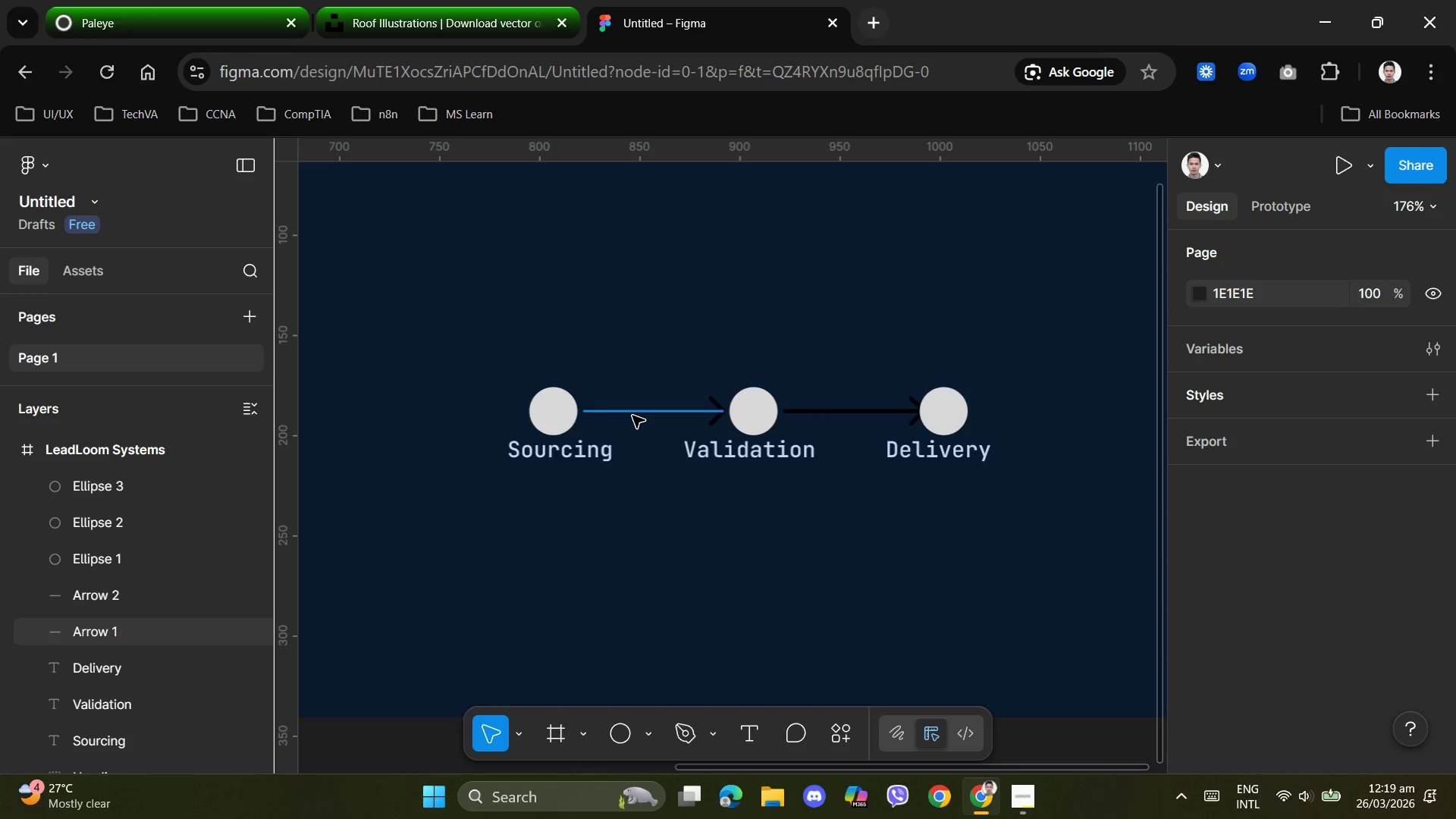 
left_click([632, 416])
 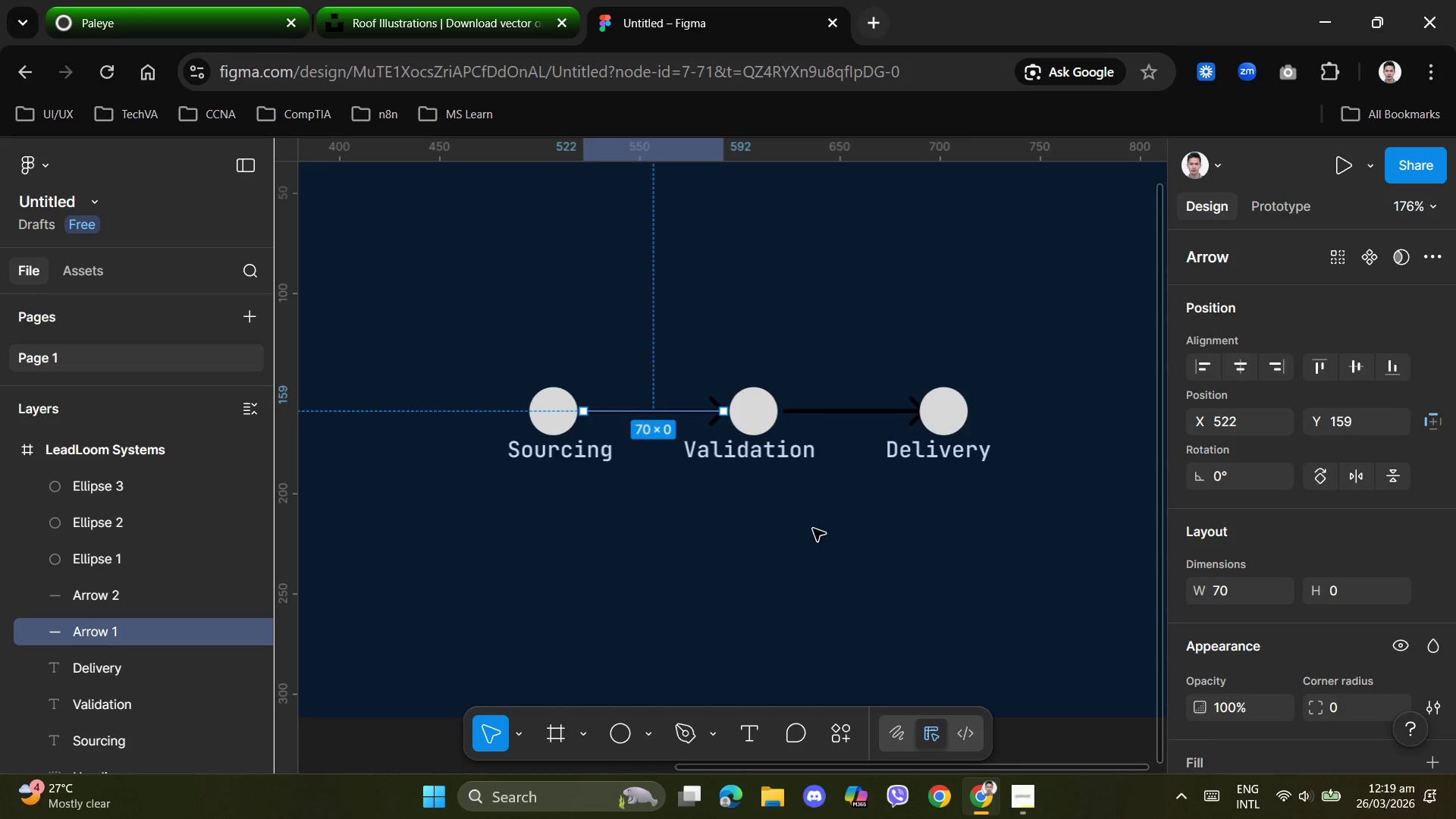 
left_click([813, 529])
 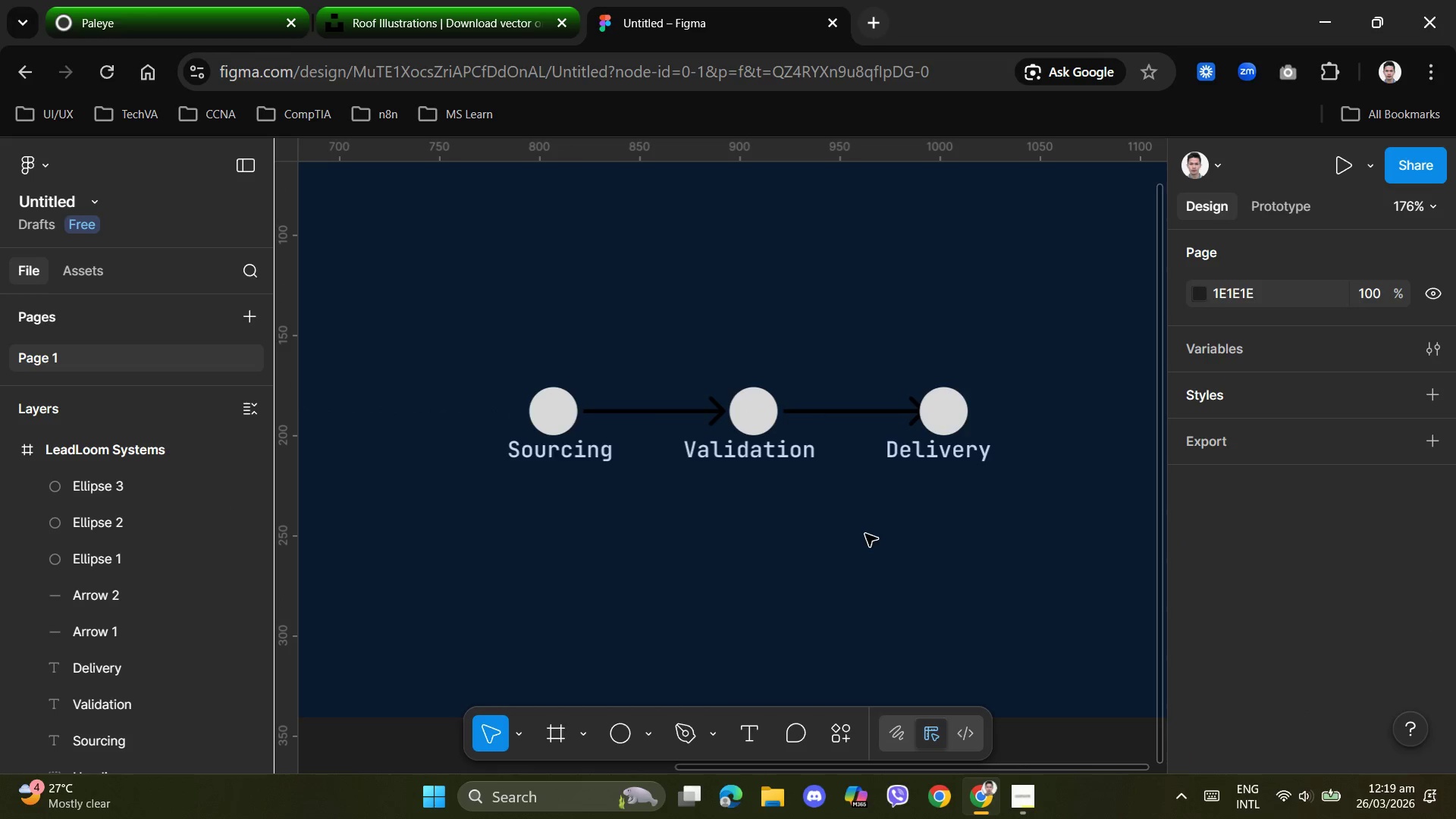 
hold_key(key=ControlLeft, duration=1.52)
scroll: coordinate [865, 538], scroll_direction: up, amount: 7.0
 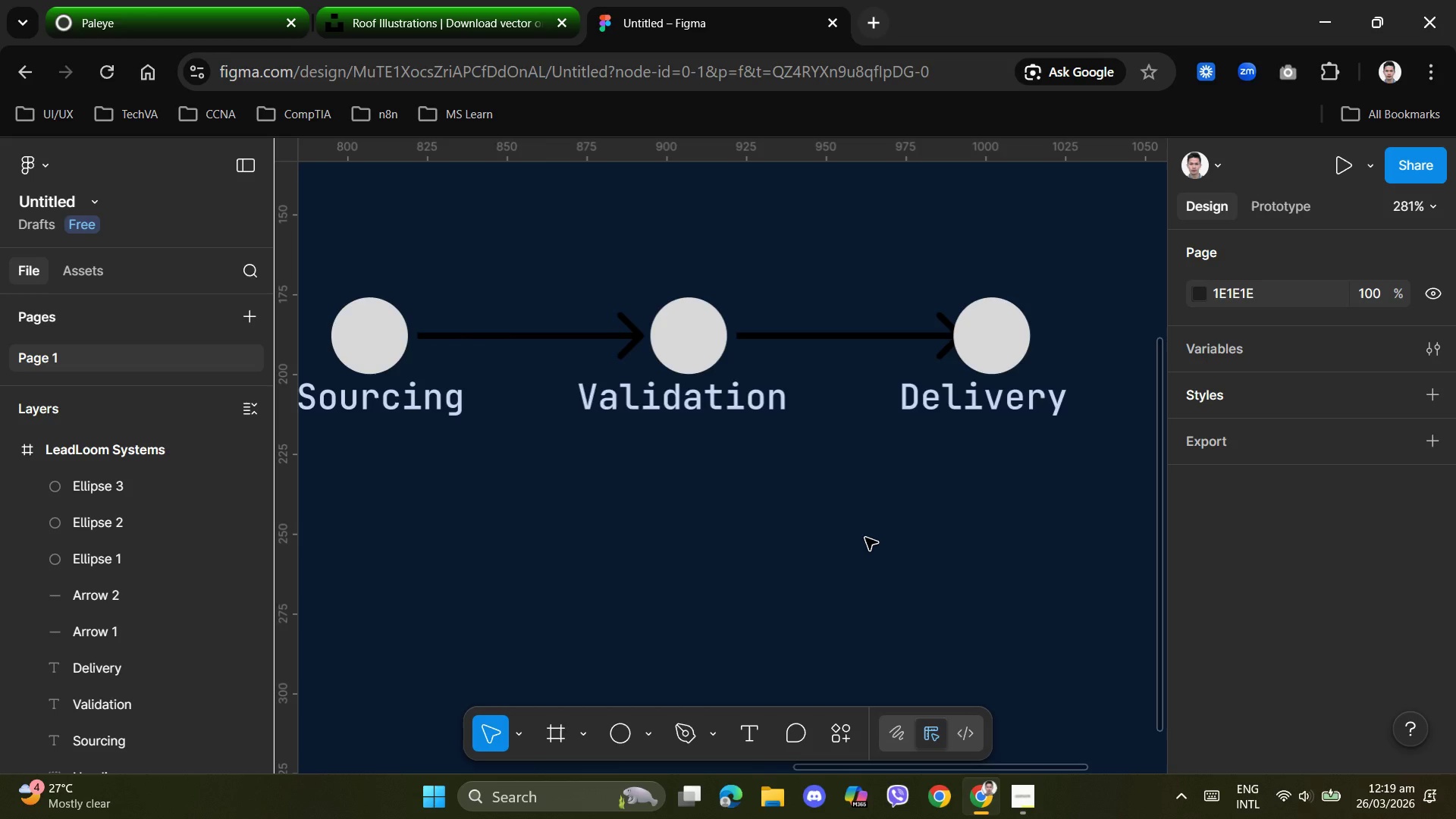 
hold_key(key=ControlLeft, duration=0.5)
 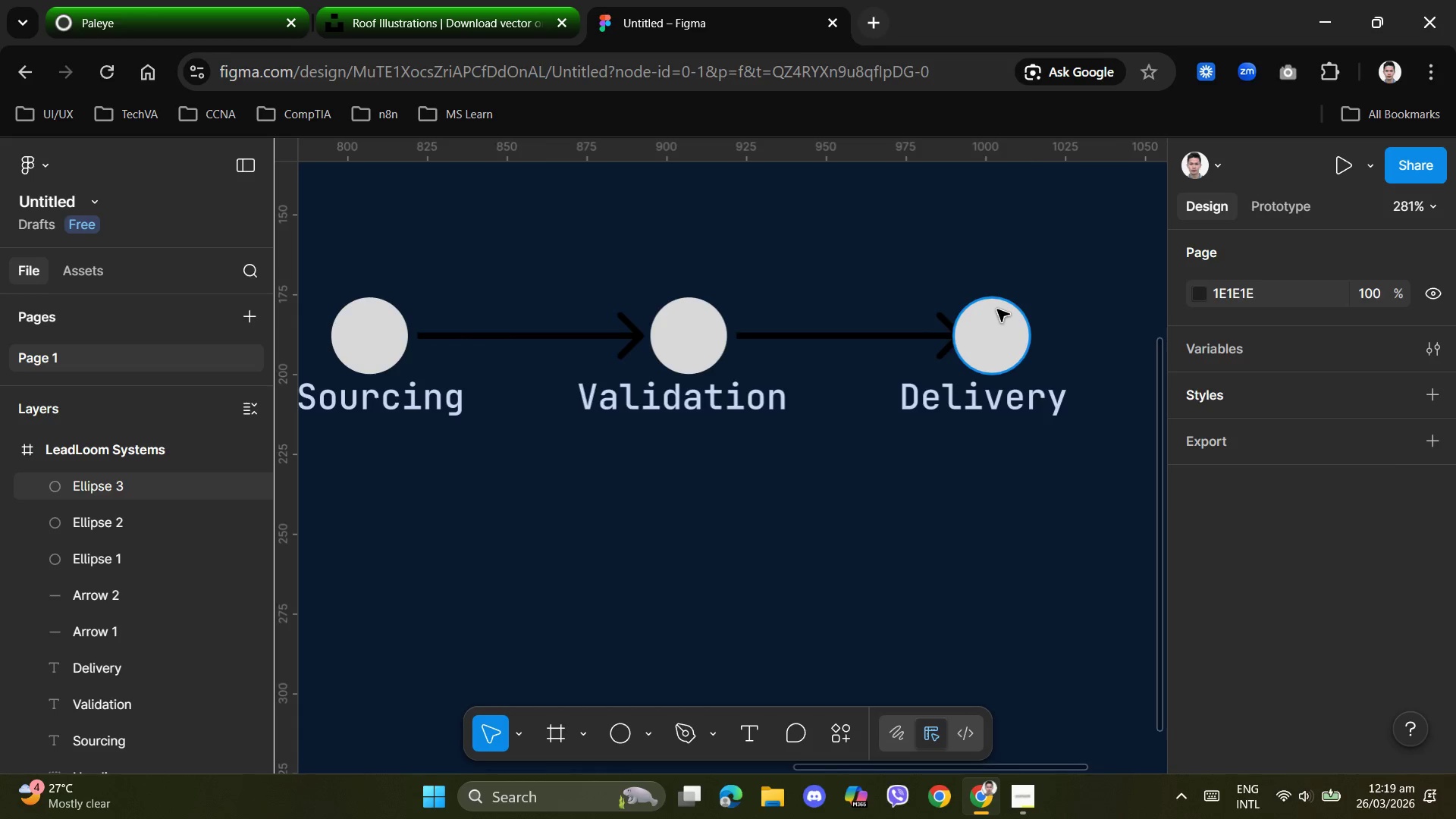 
hold_key(key=ControlLeft, duration=27.88)
left_click([997, 309])
 